 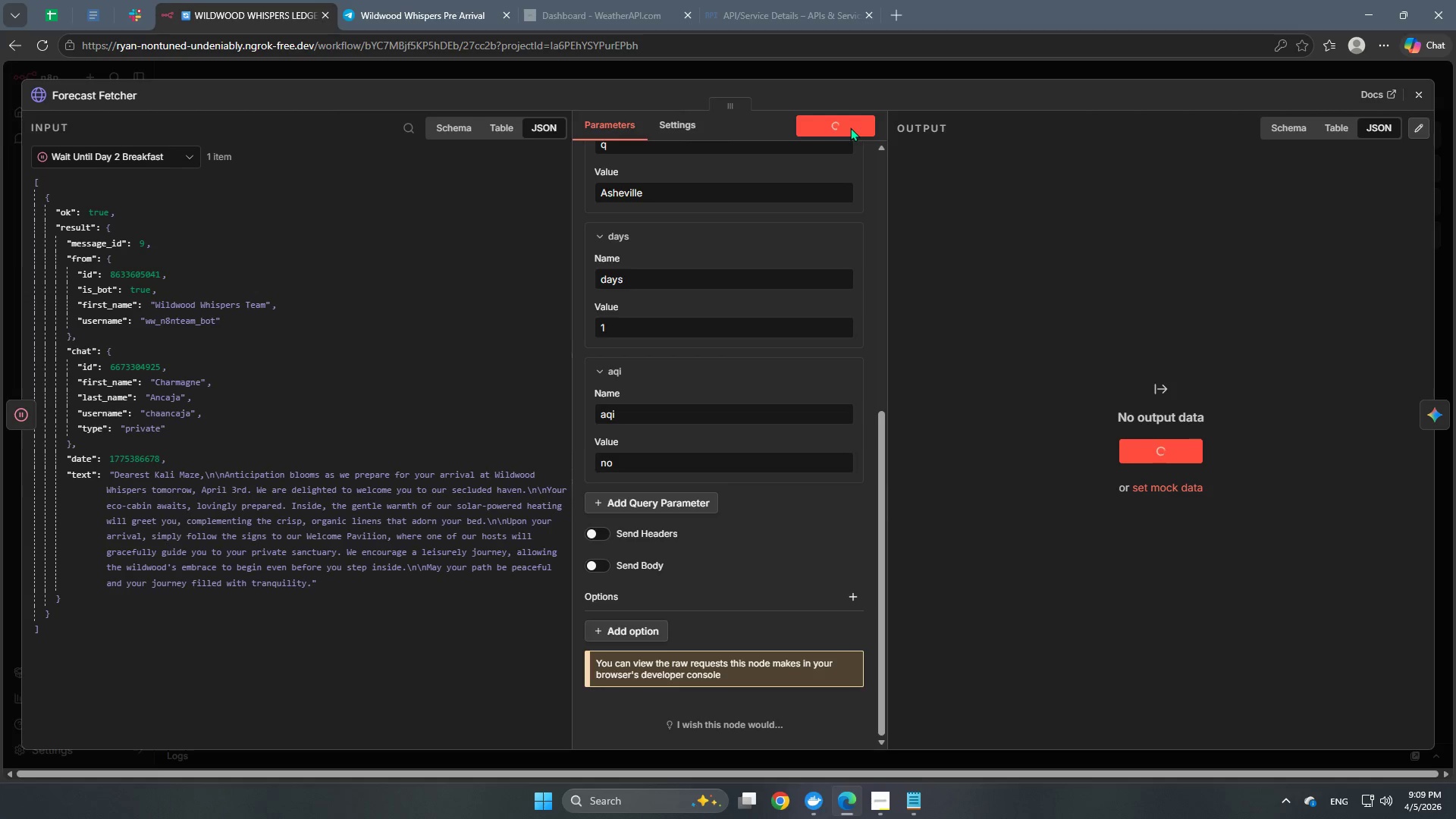 
scroll: coordinate [711, 482], scroll_direction: up, amount: 7.0
 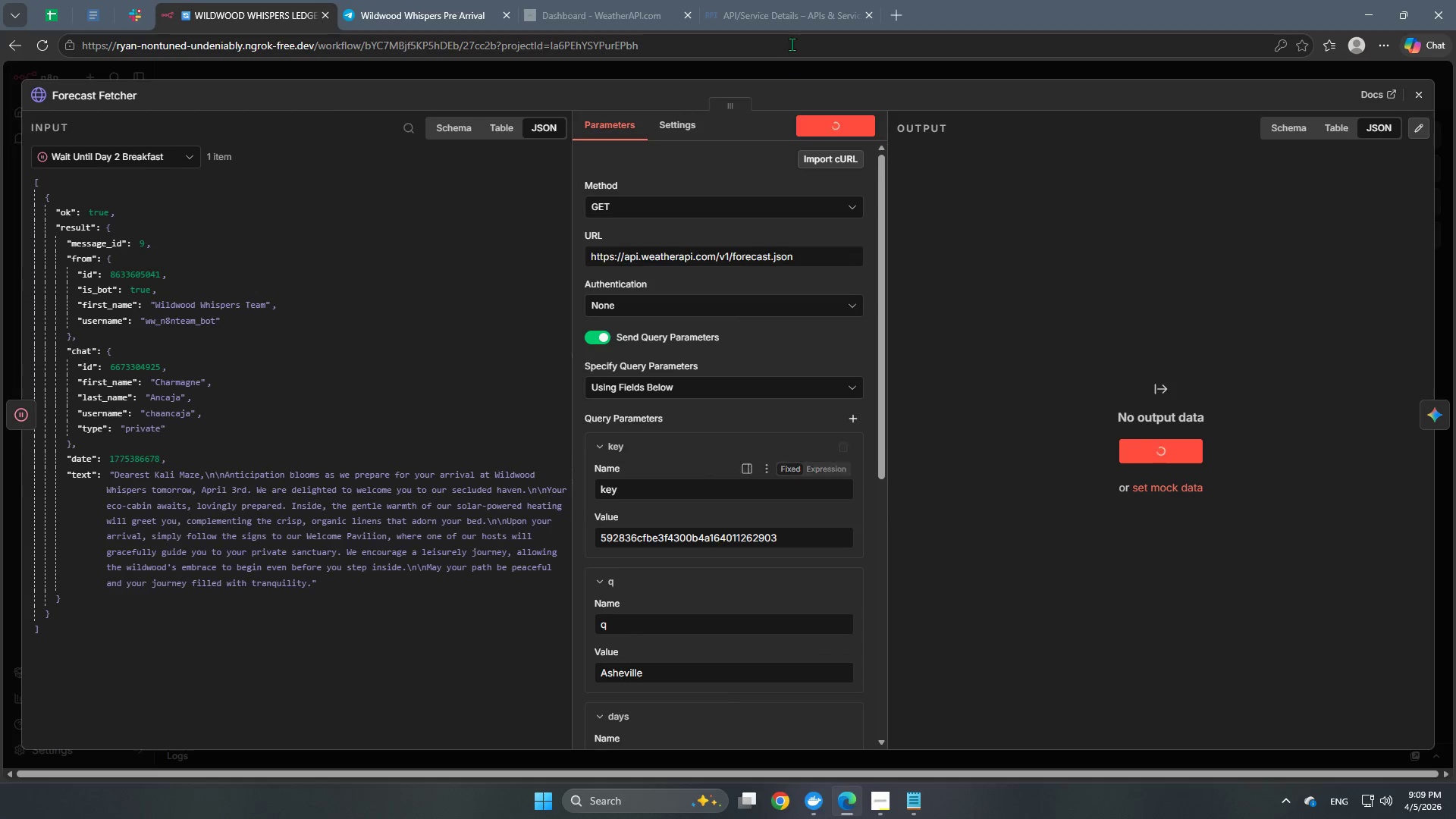 
left_click([780, 77])
 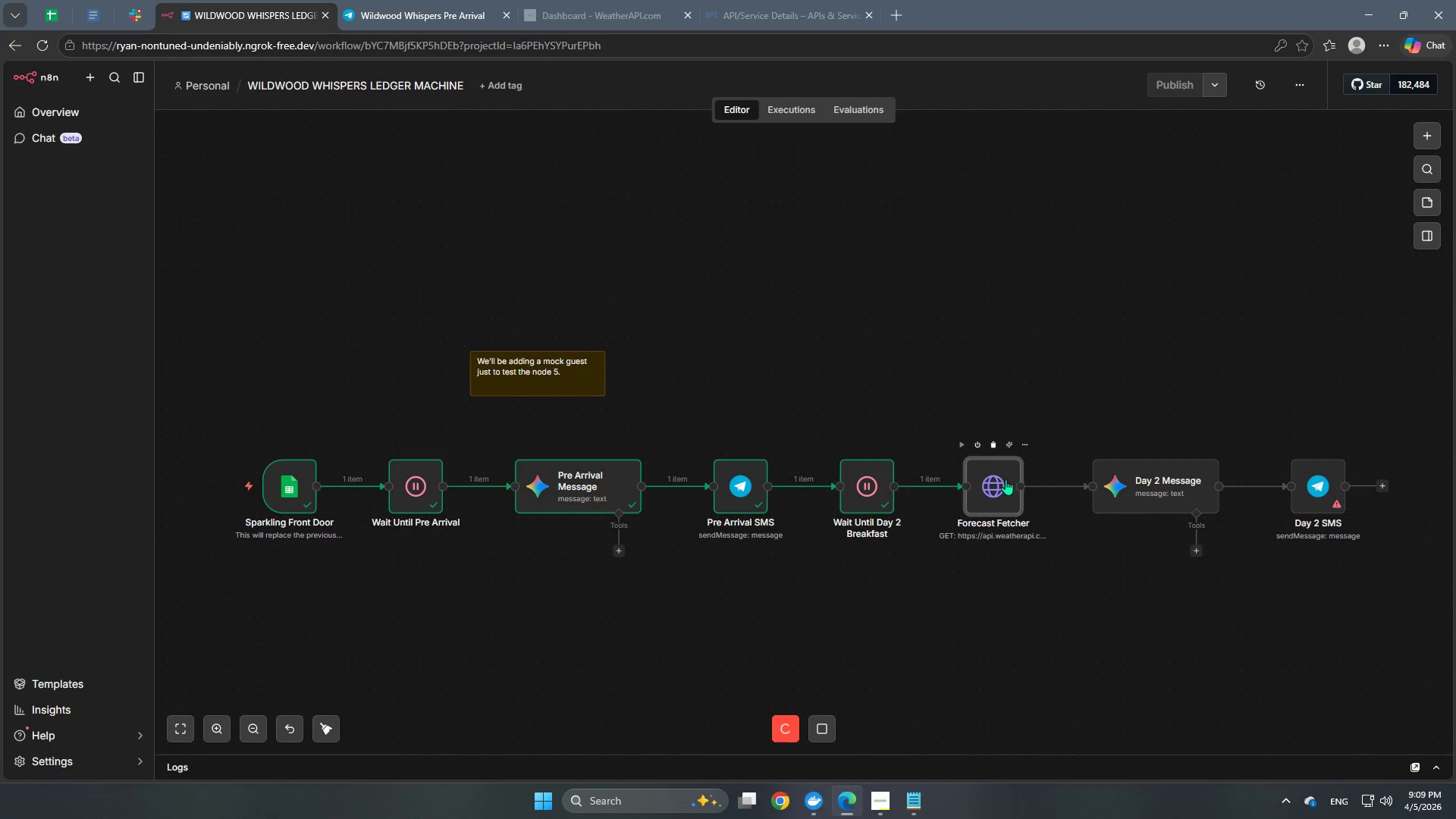 
double_click([1005, 486])
 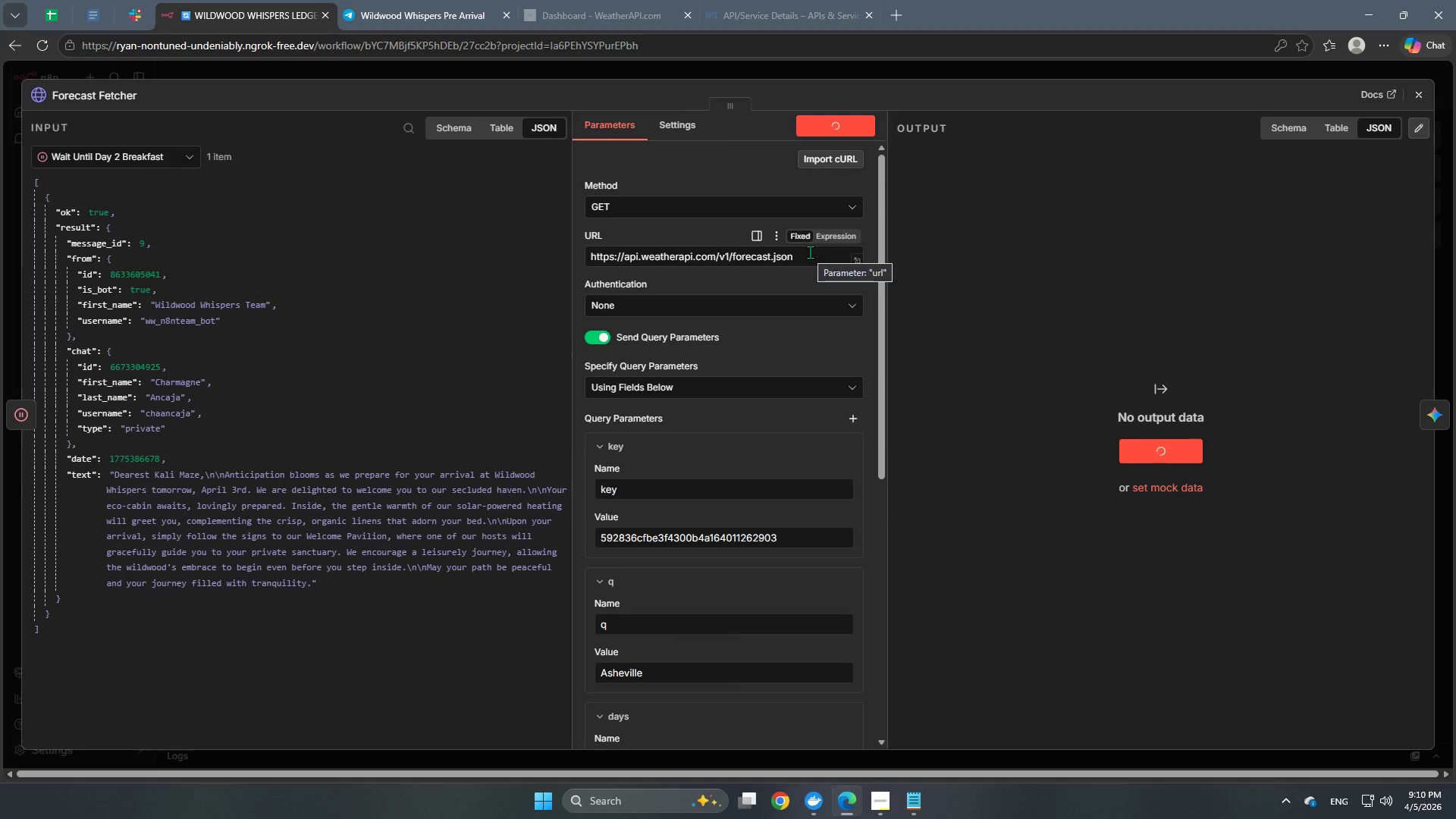 
wait(23.06)
 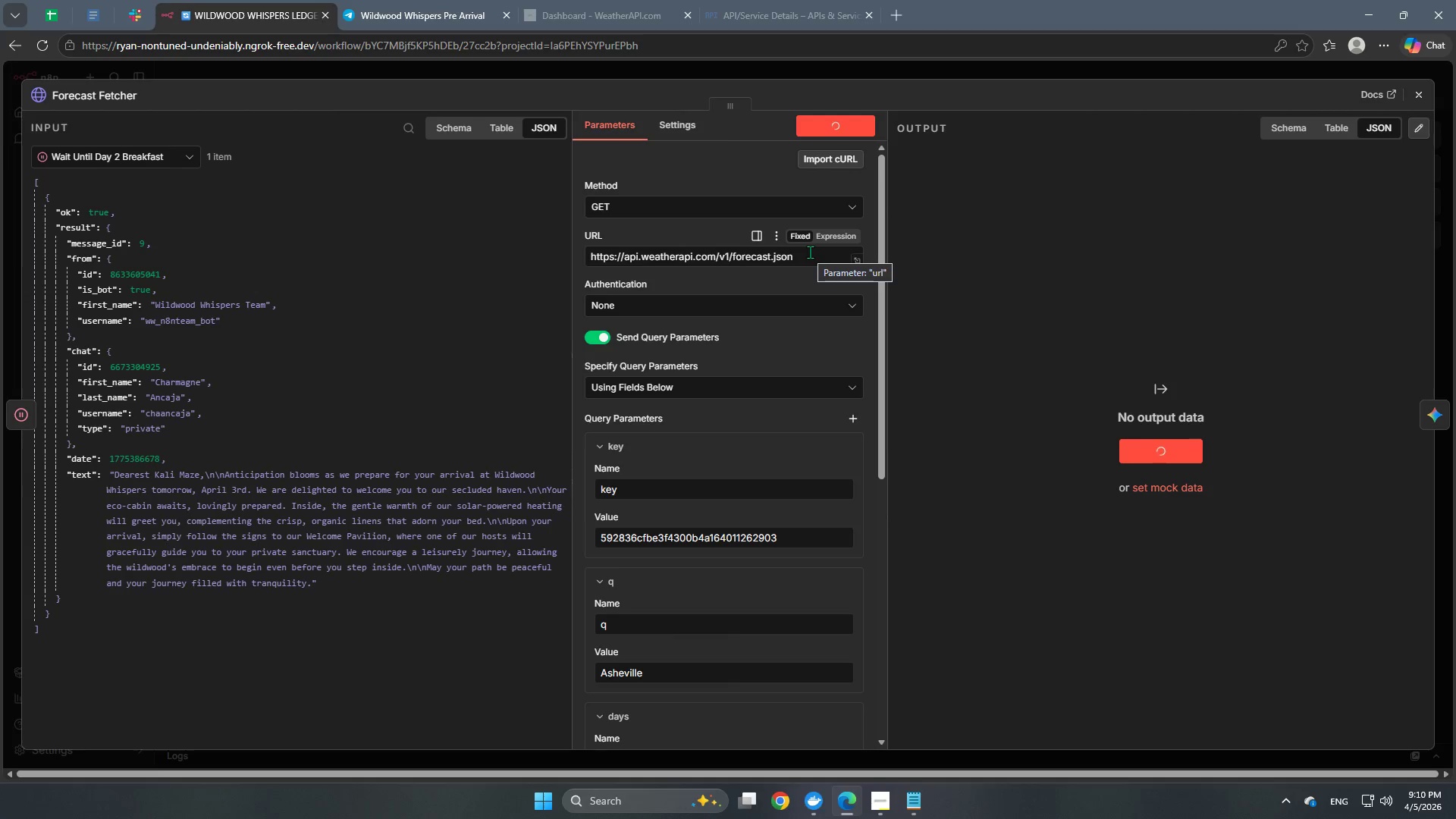 
left_click([821, 82])
 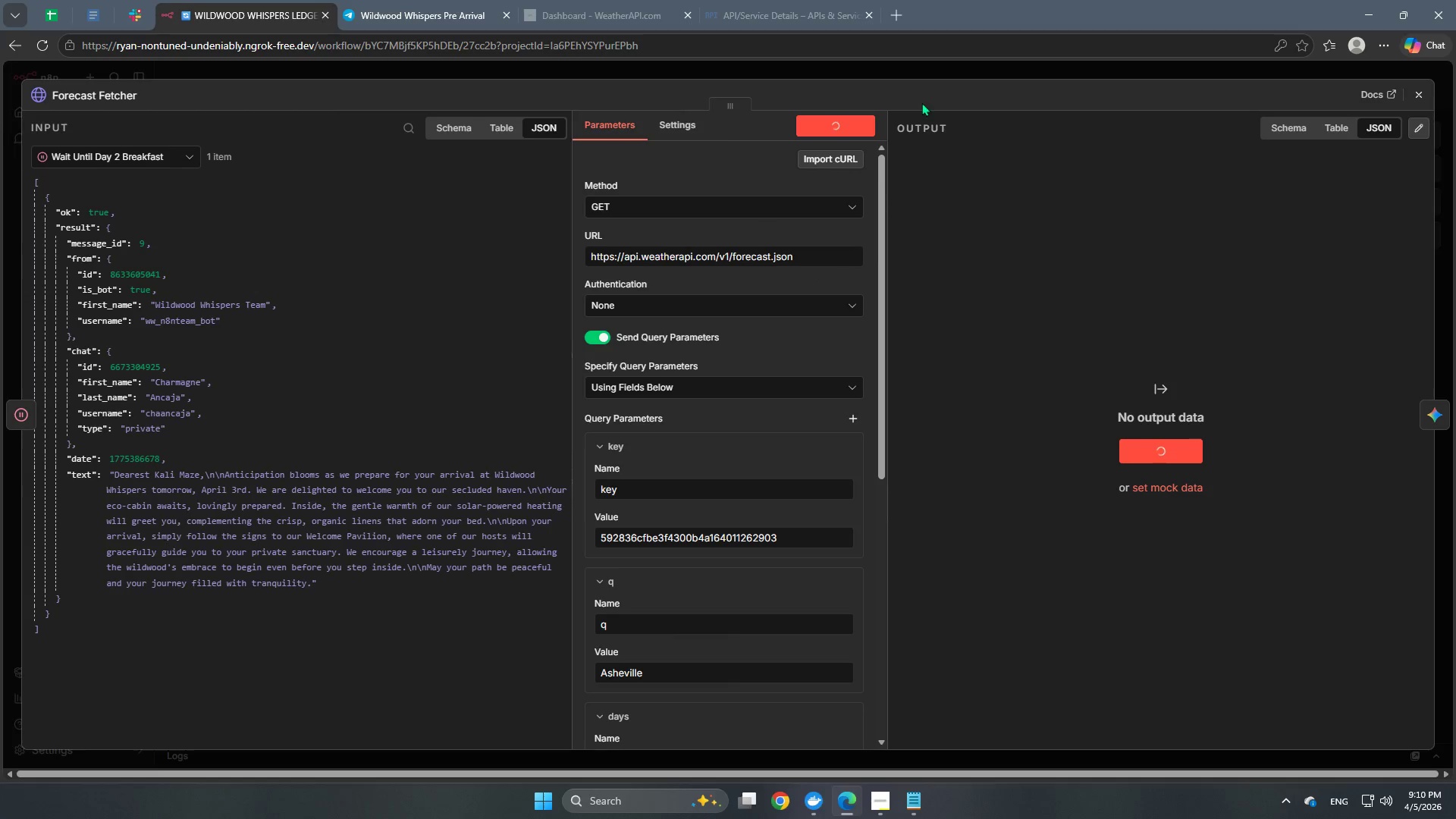 
left_click([895, 73])
 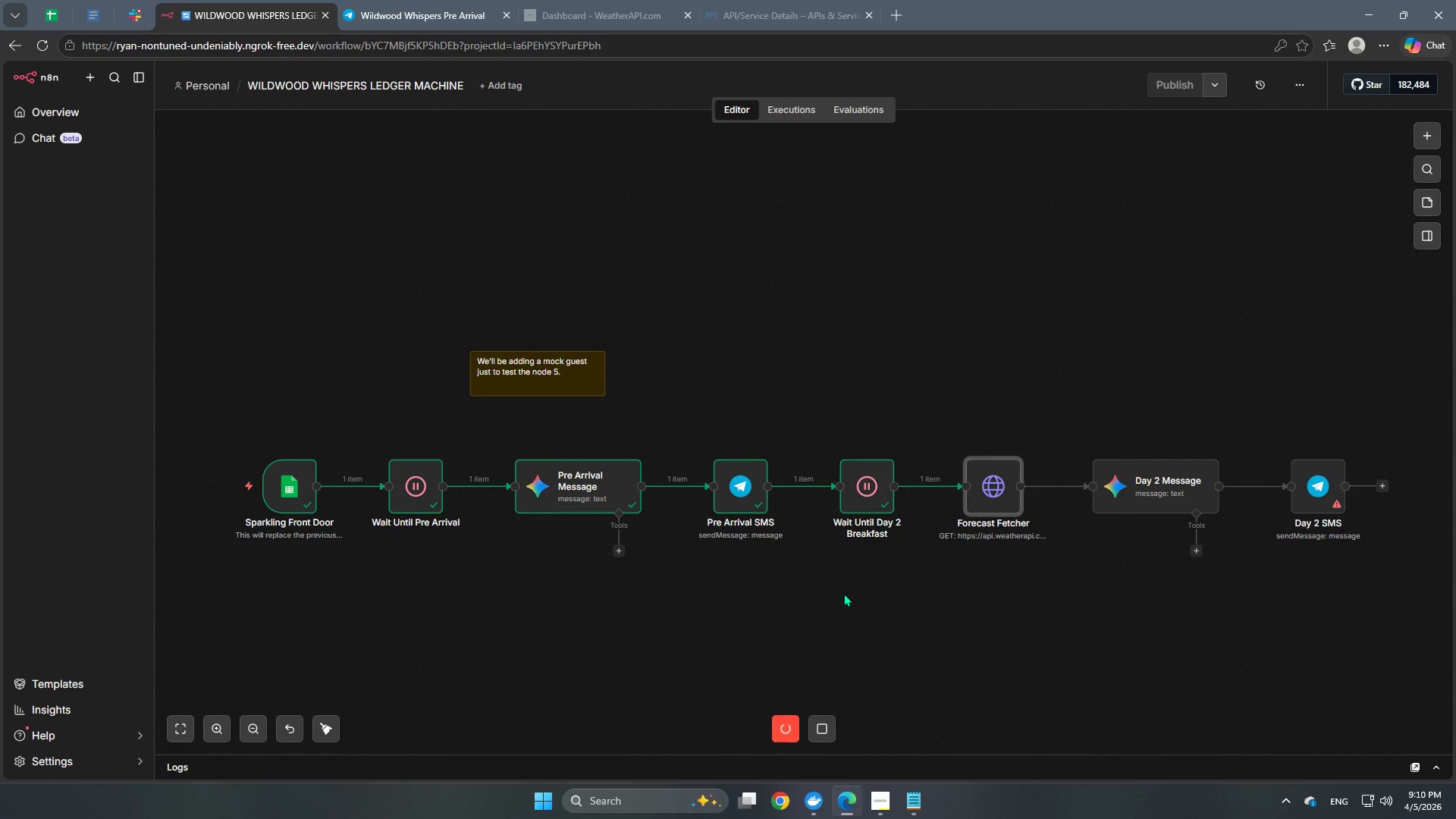 
wait(8.77)
 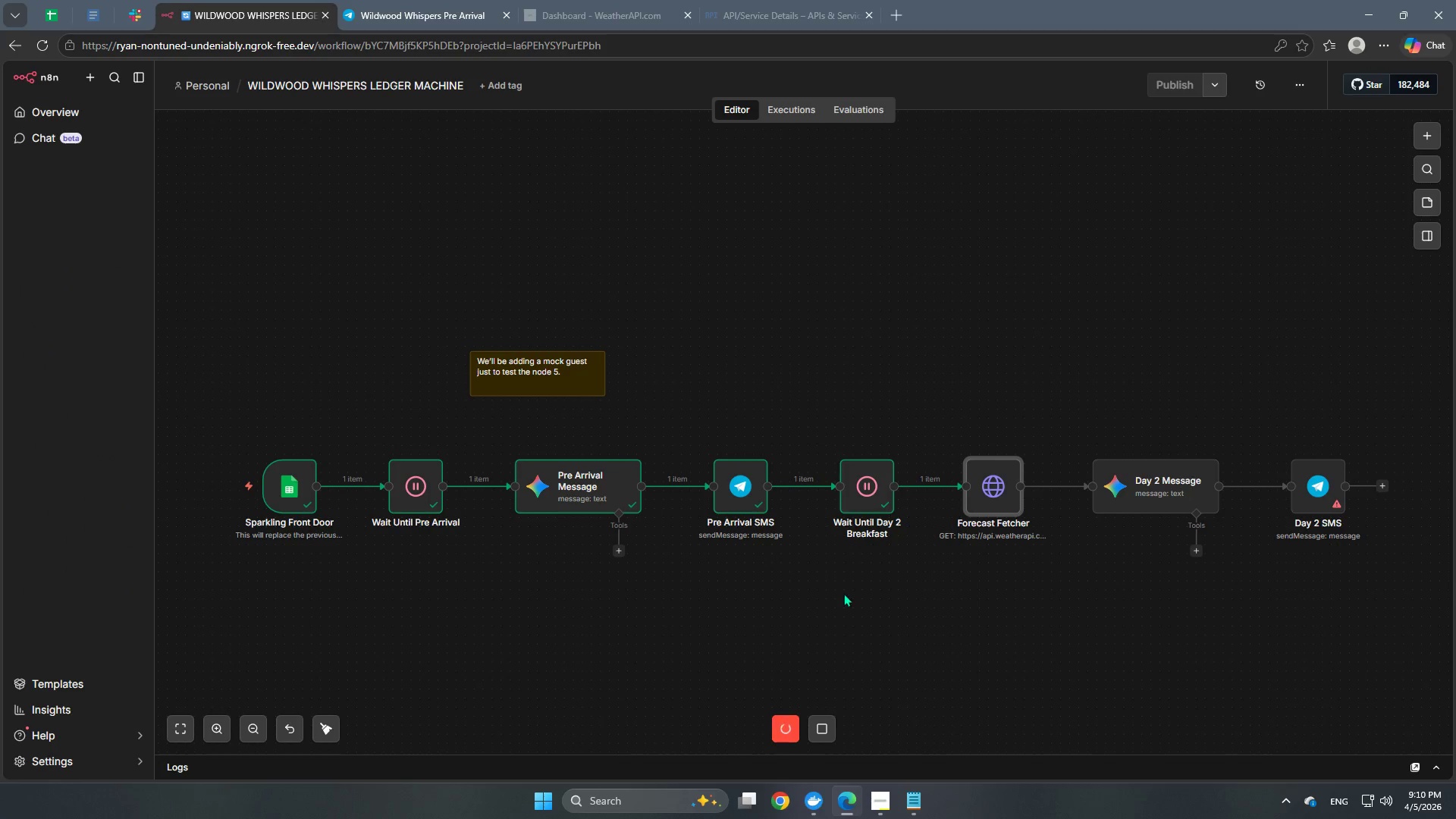 
left_click([831, 732])
 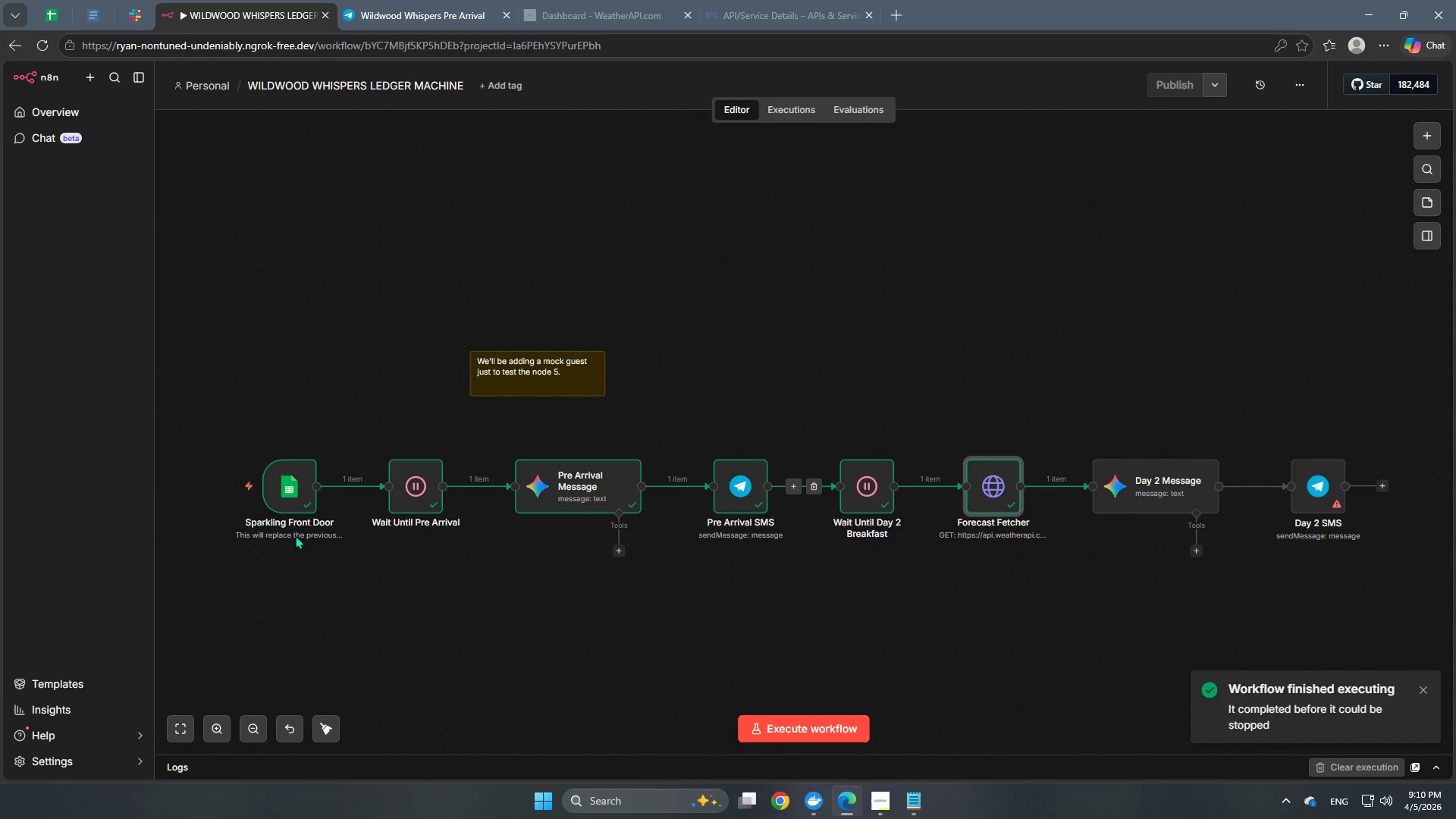 
double_click([283, 500])
 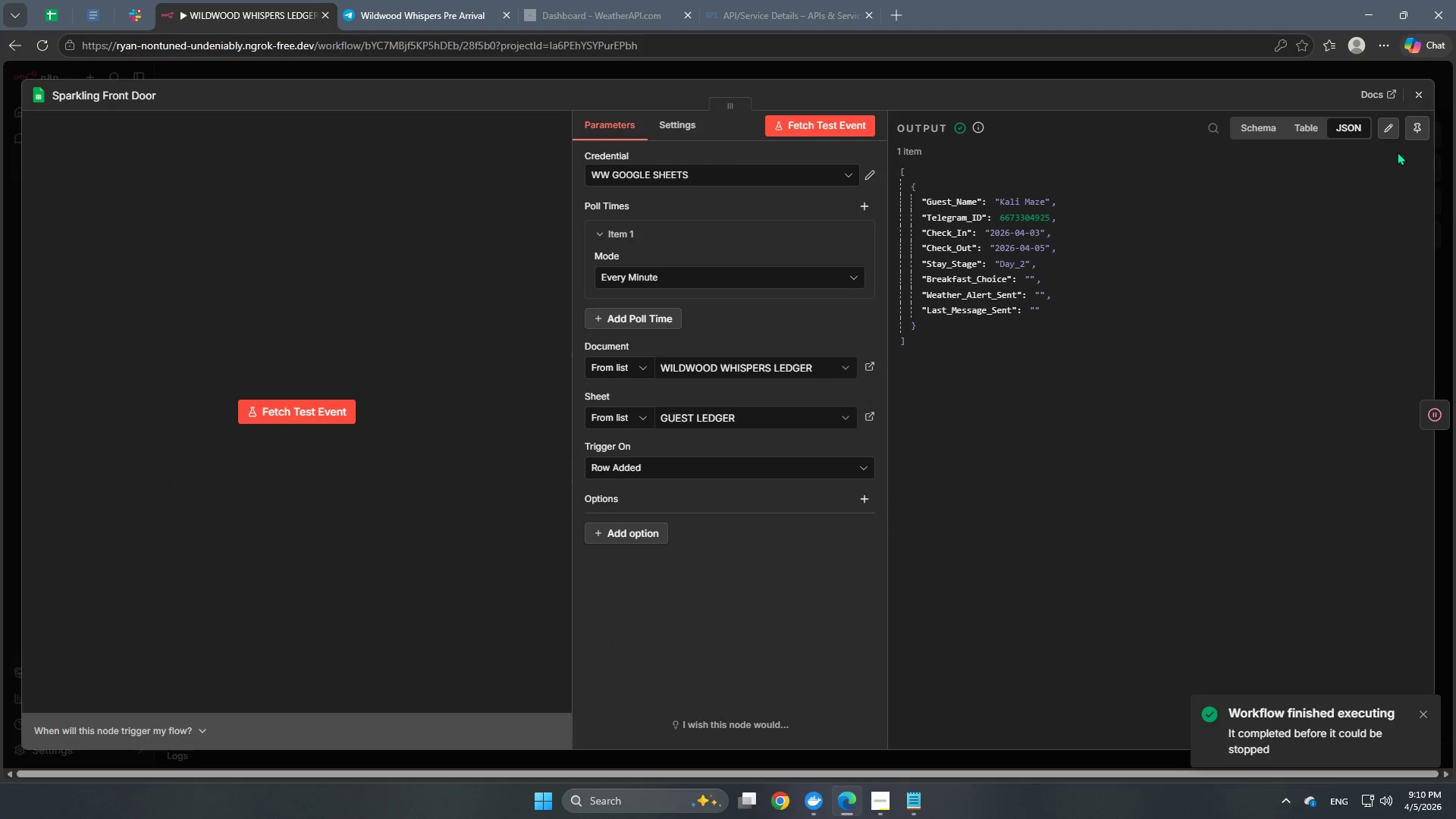 
left_click([1416, 130])
 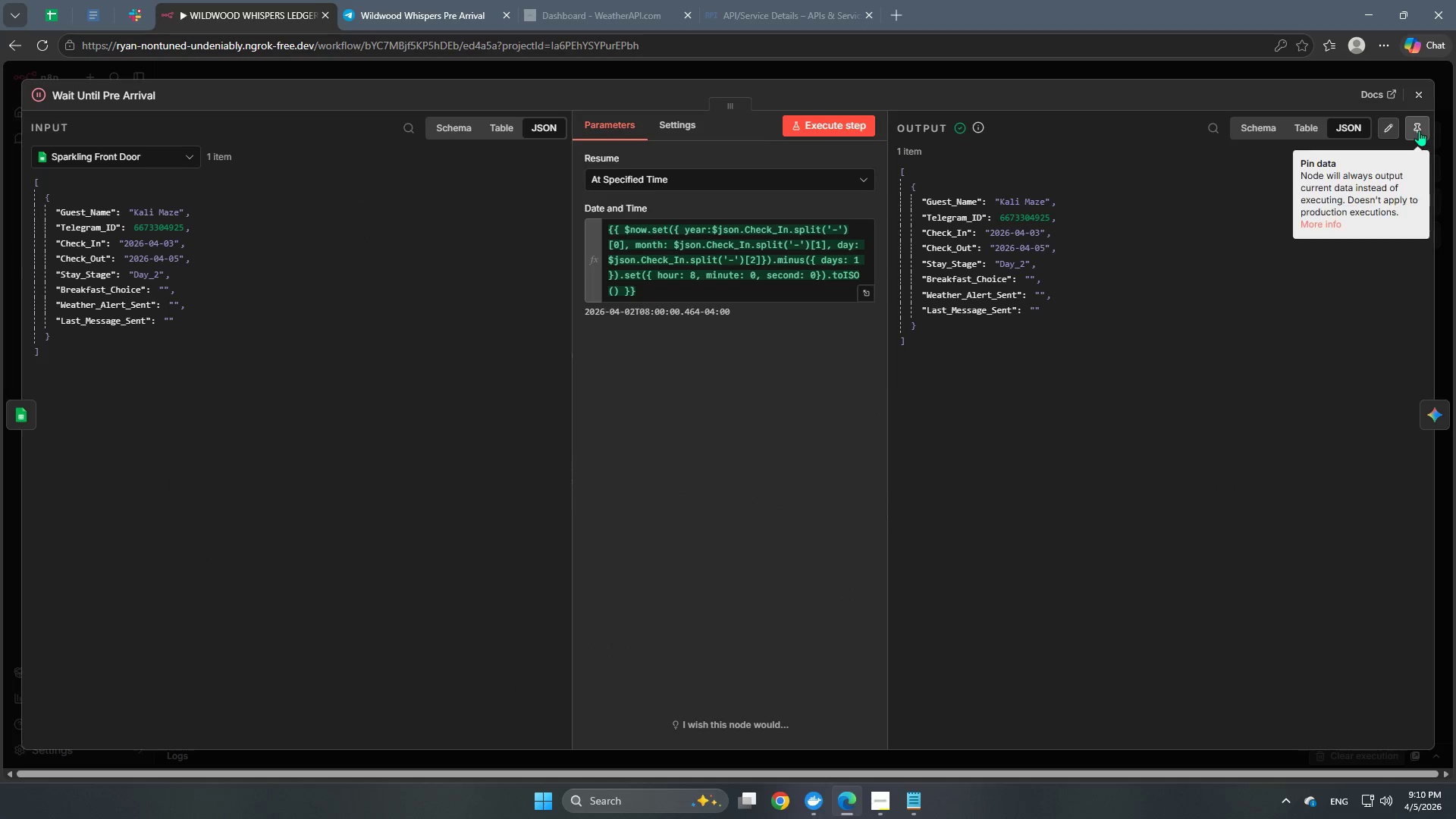 
left_click([1415, 133])
 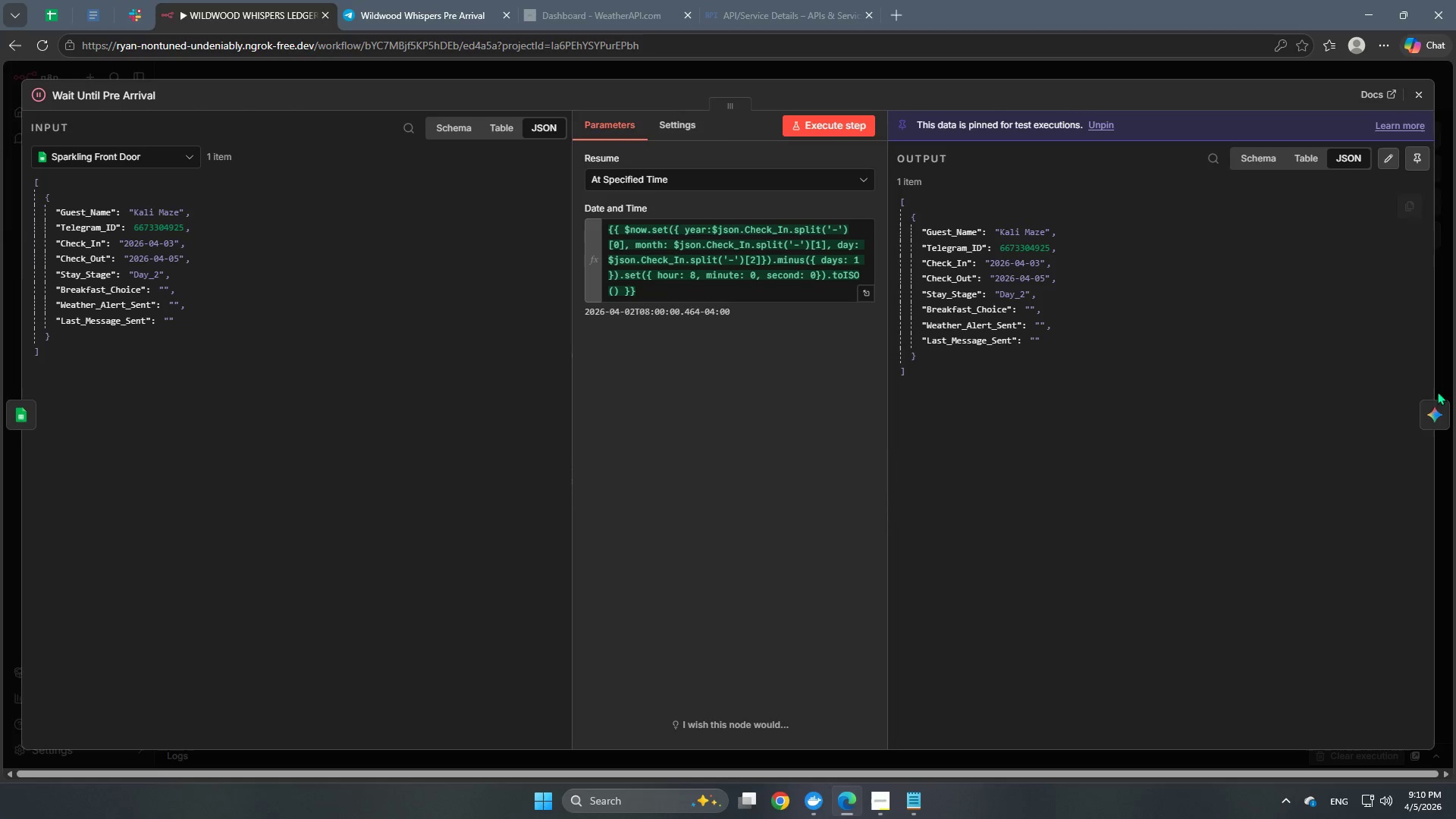 
left_click([1433, 405])
 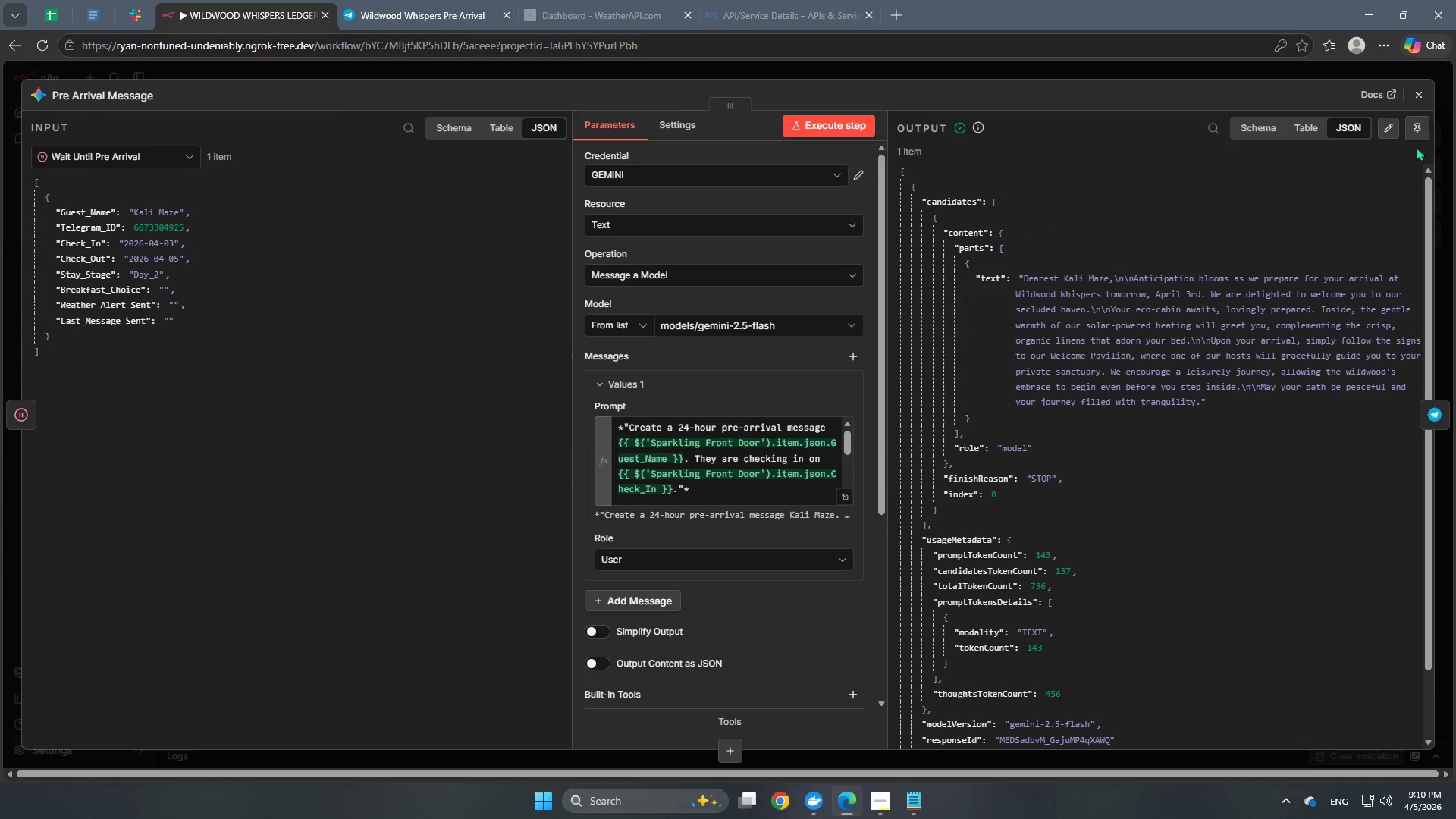 
left_click([1417, 124])
 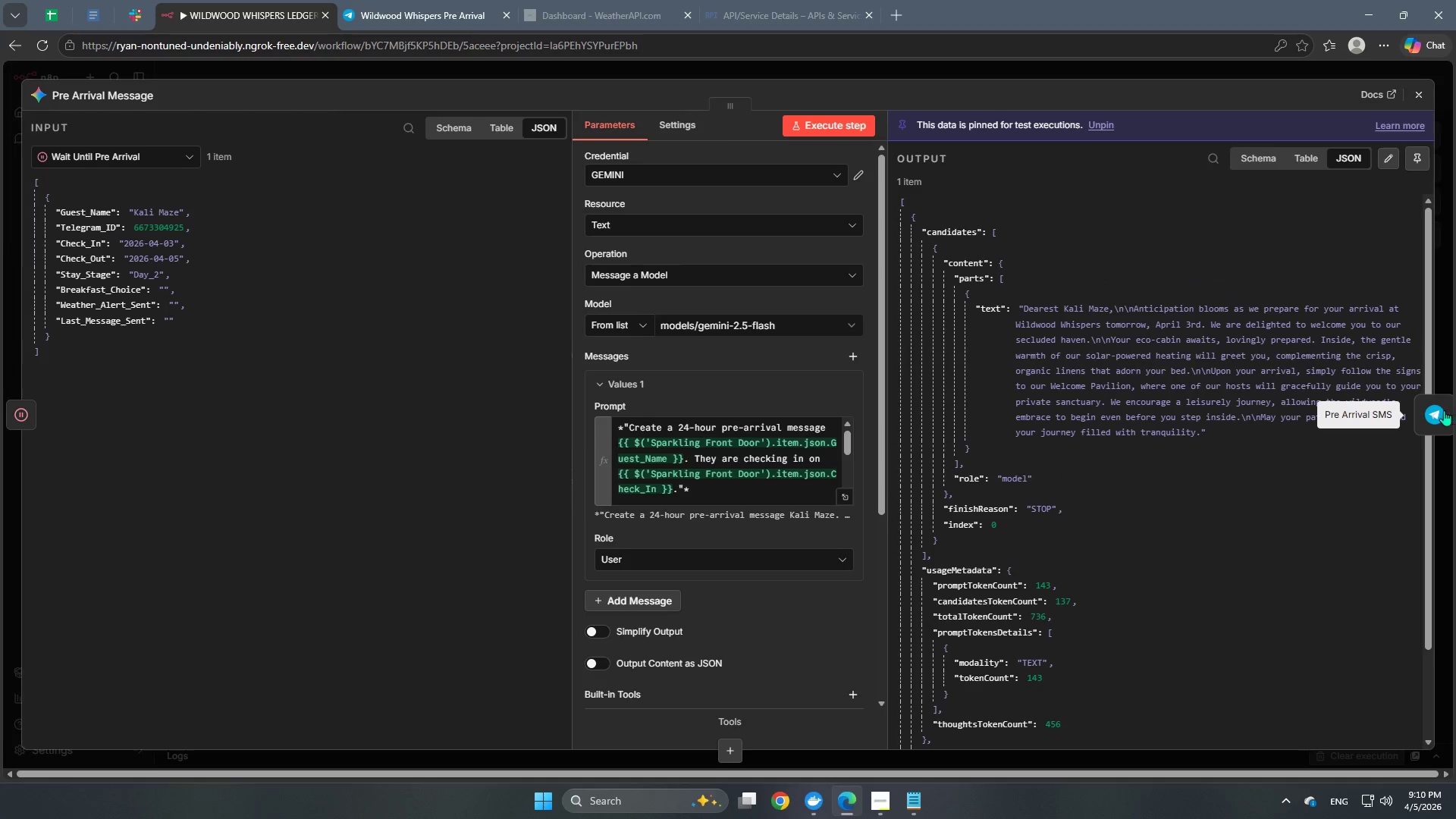 
left_click([1437, 412])
 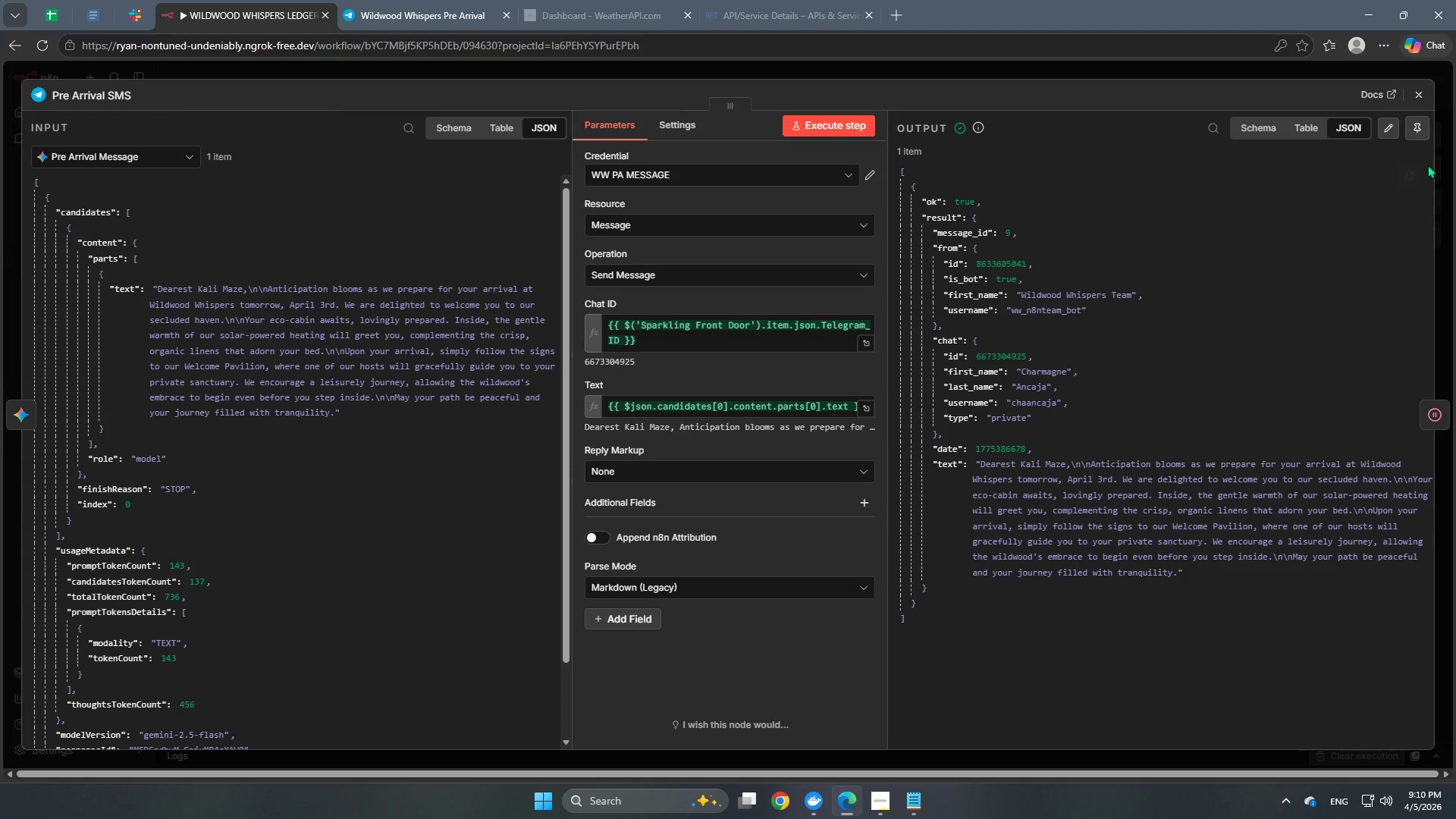 
left_click([1423, 126])
 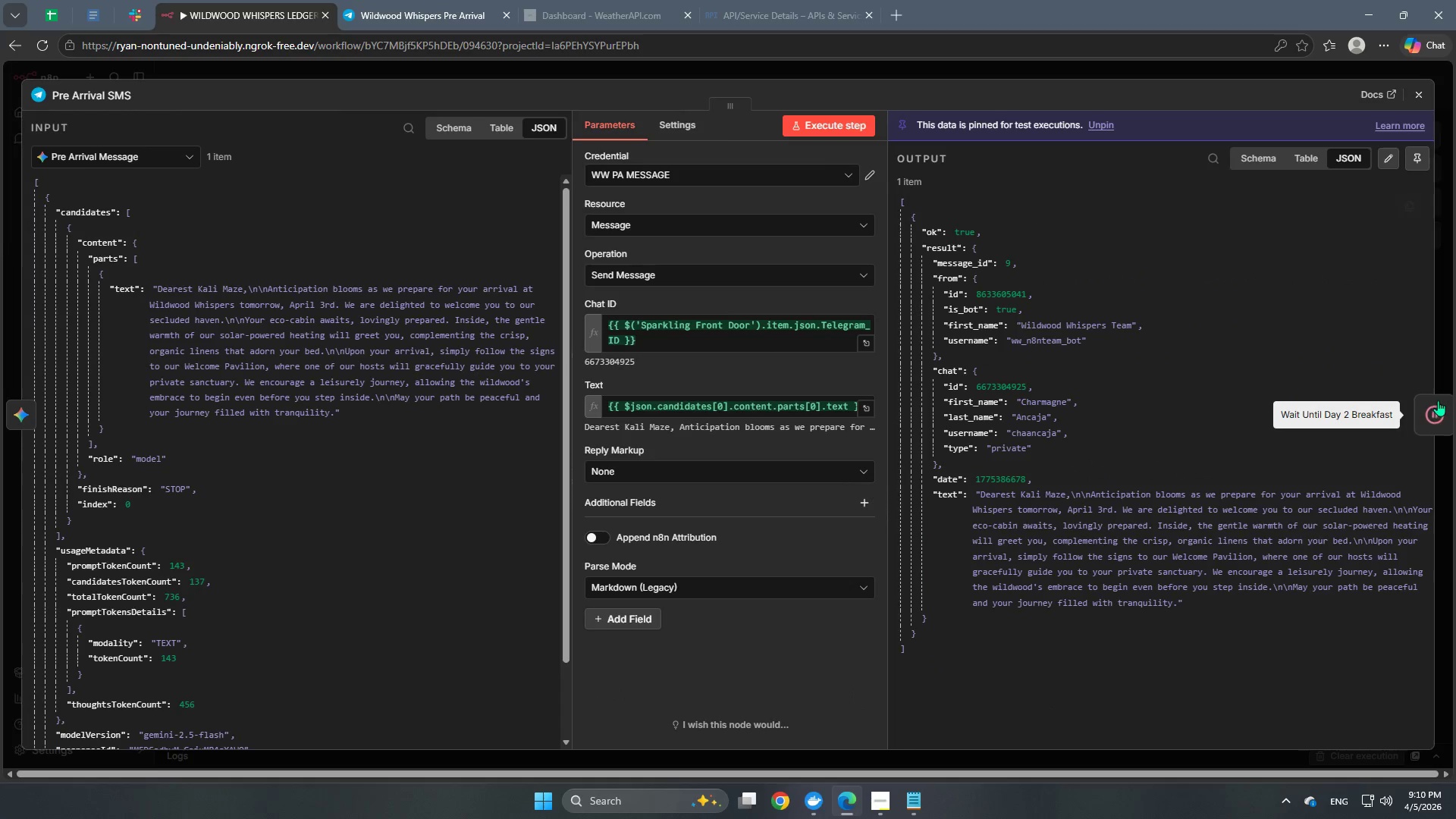 
left_click([1442, 420])
 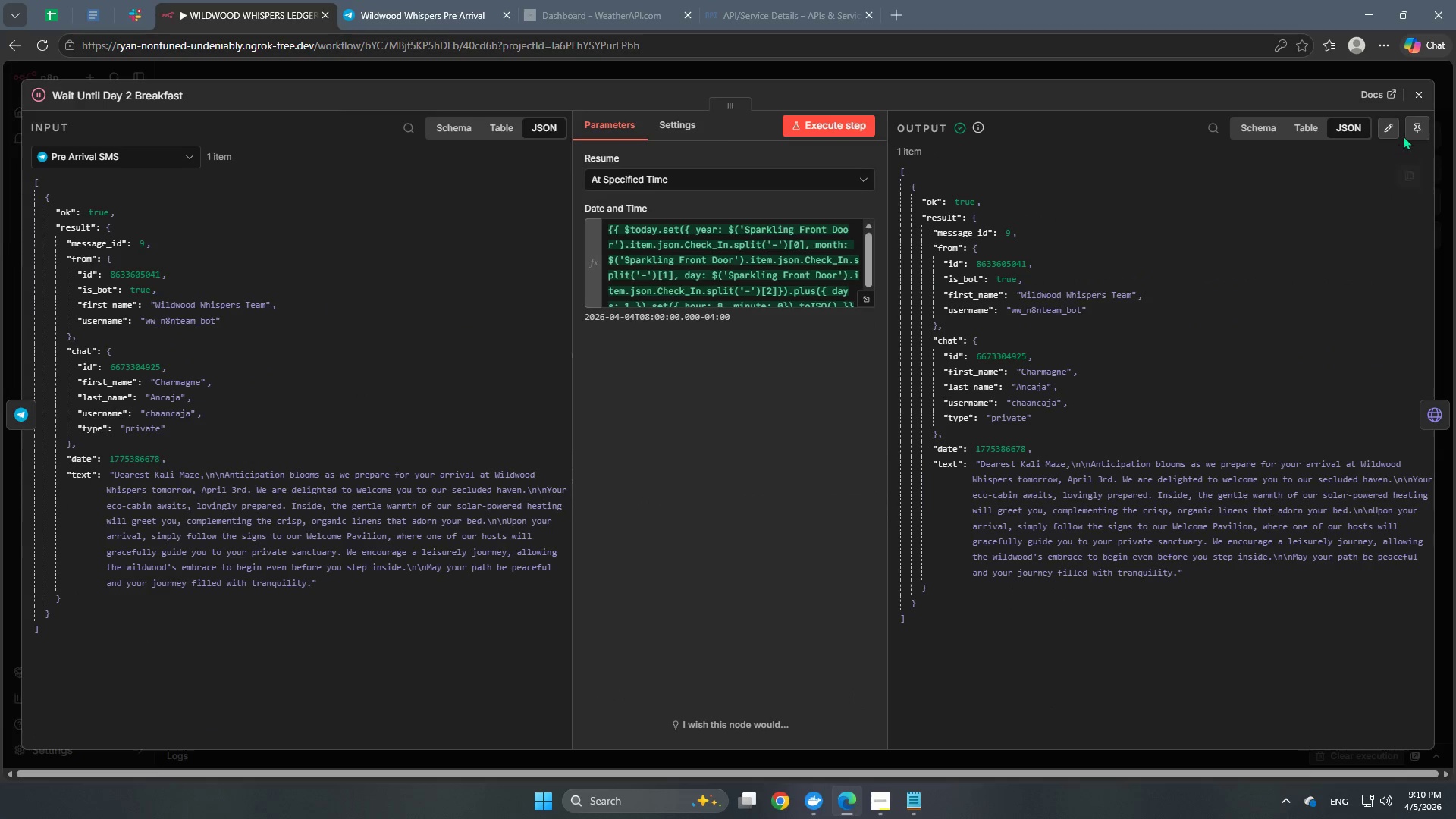 
left_click([1412, 136])
 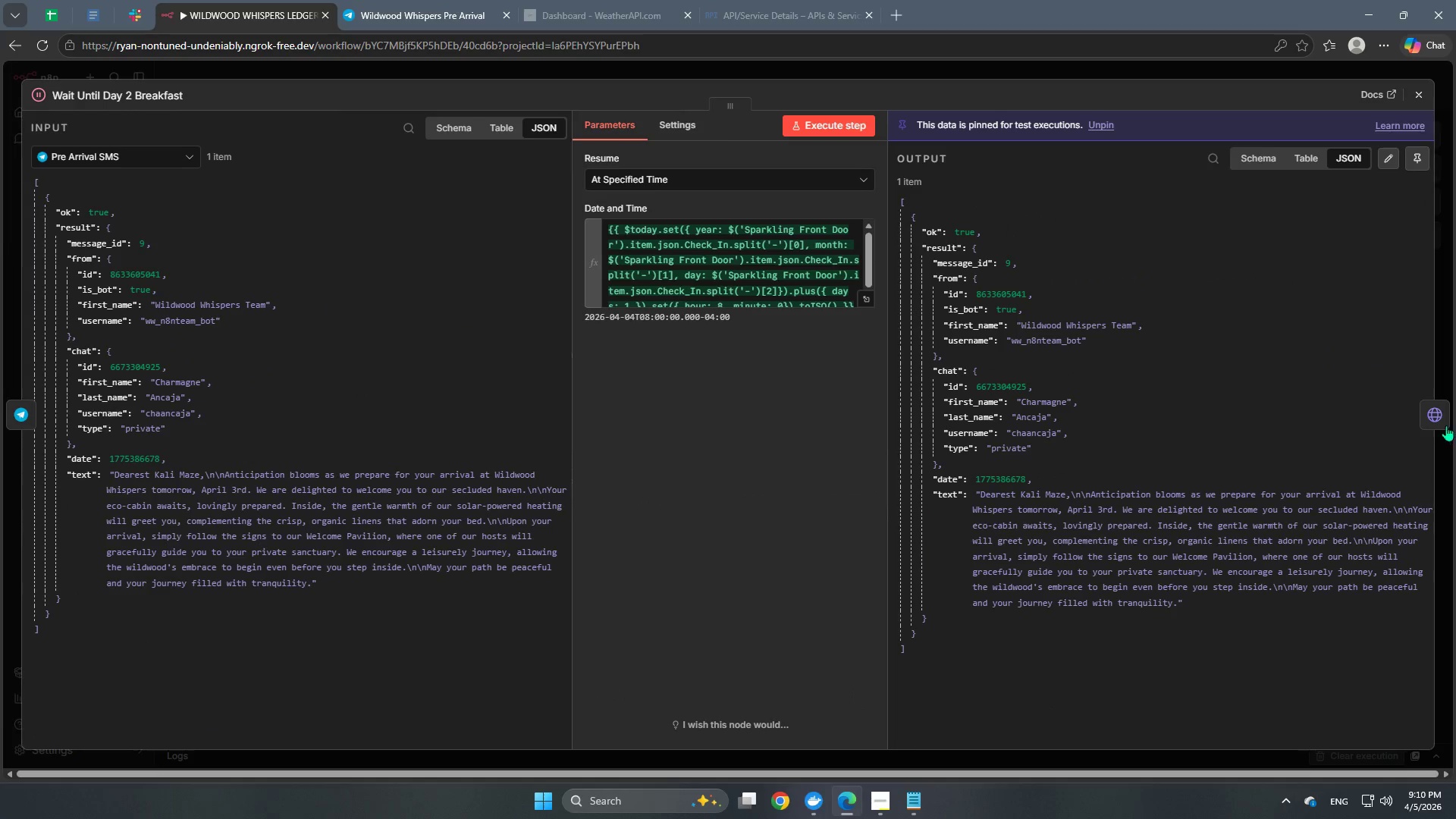 
left_click([1446, 414])
 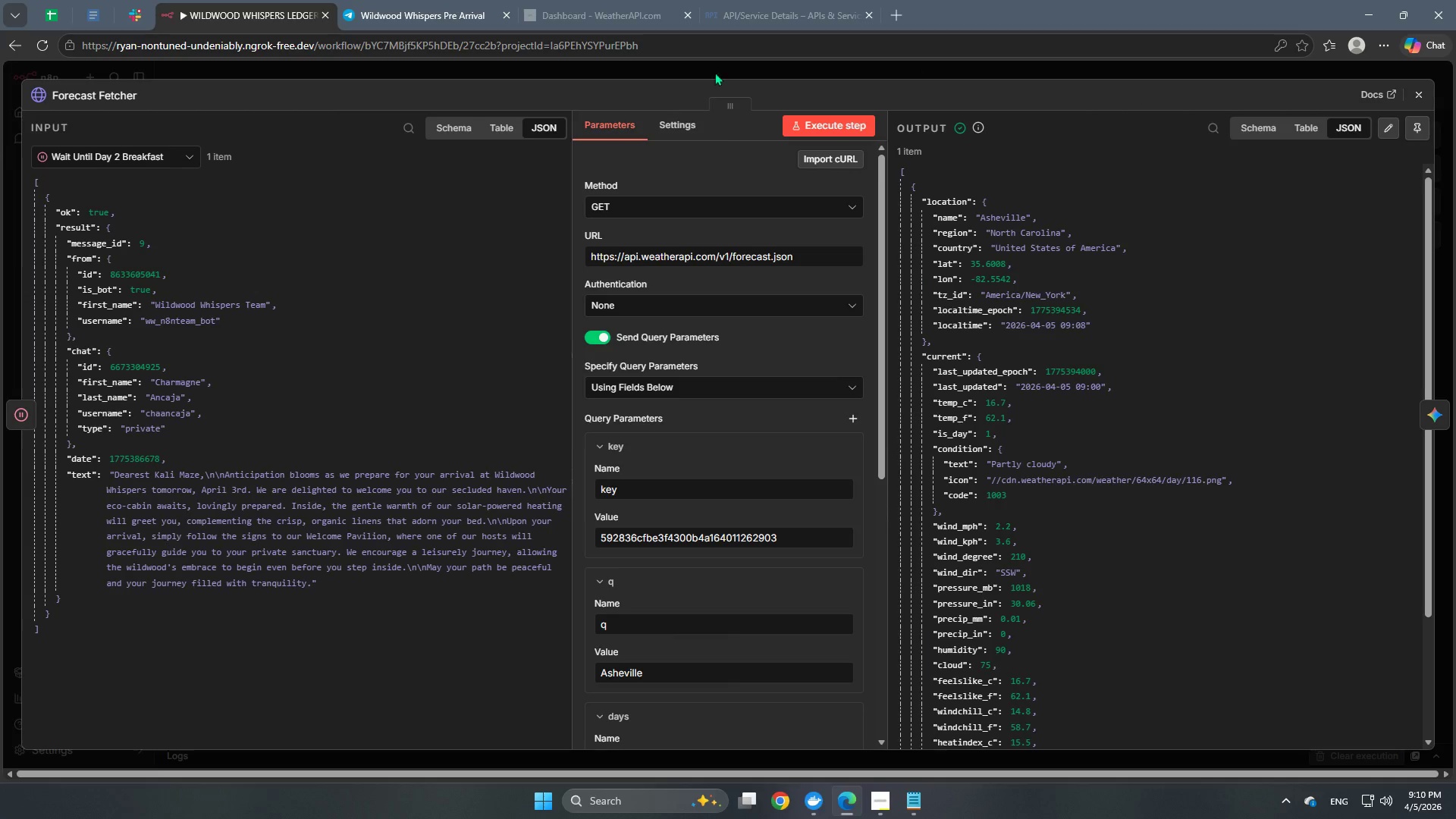 
scroll: coordinate [1110, 589], scroll_direction: down, amount: 10.0
 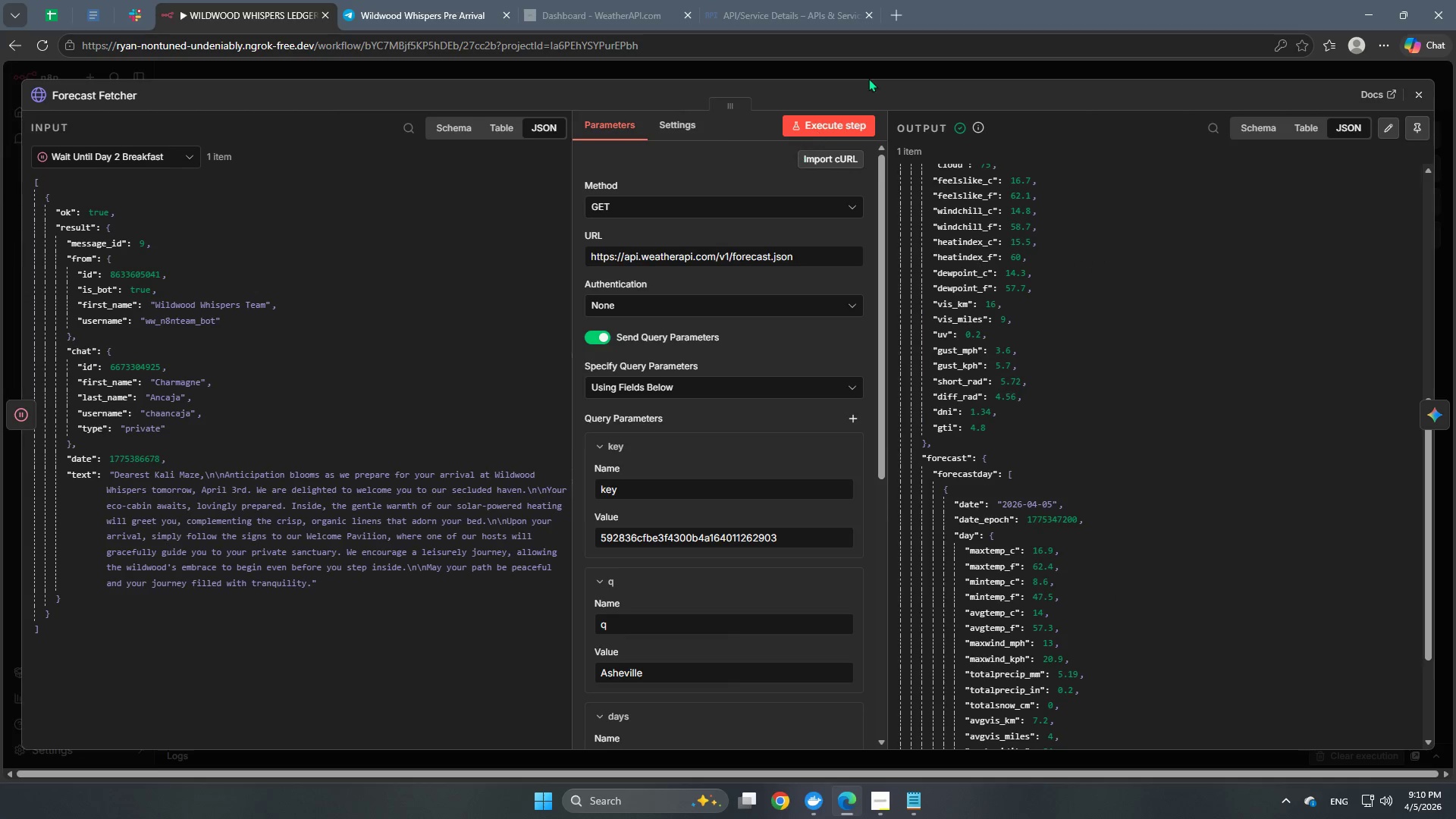 
left_click([868, 78])
 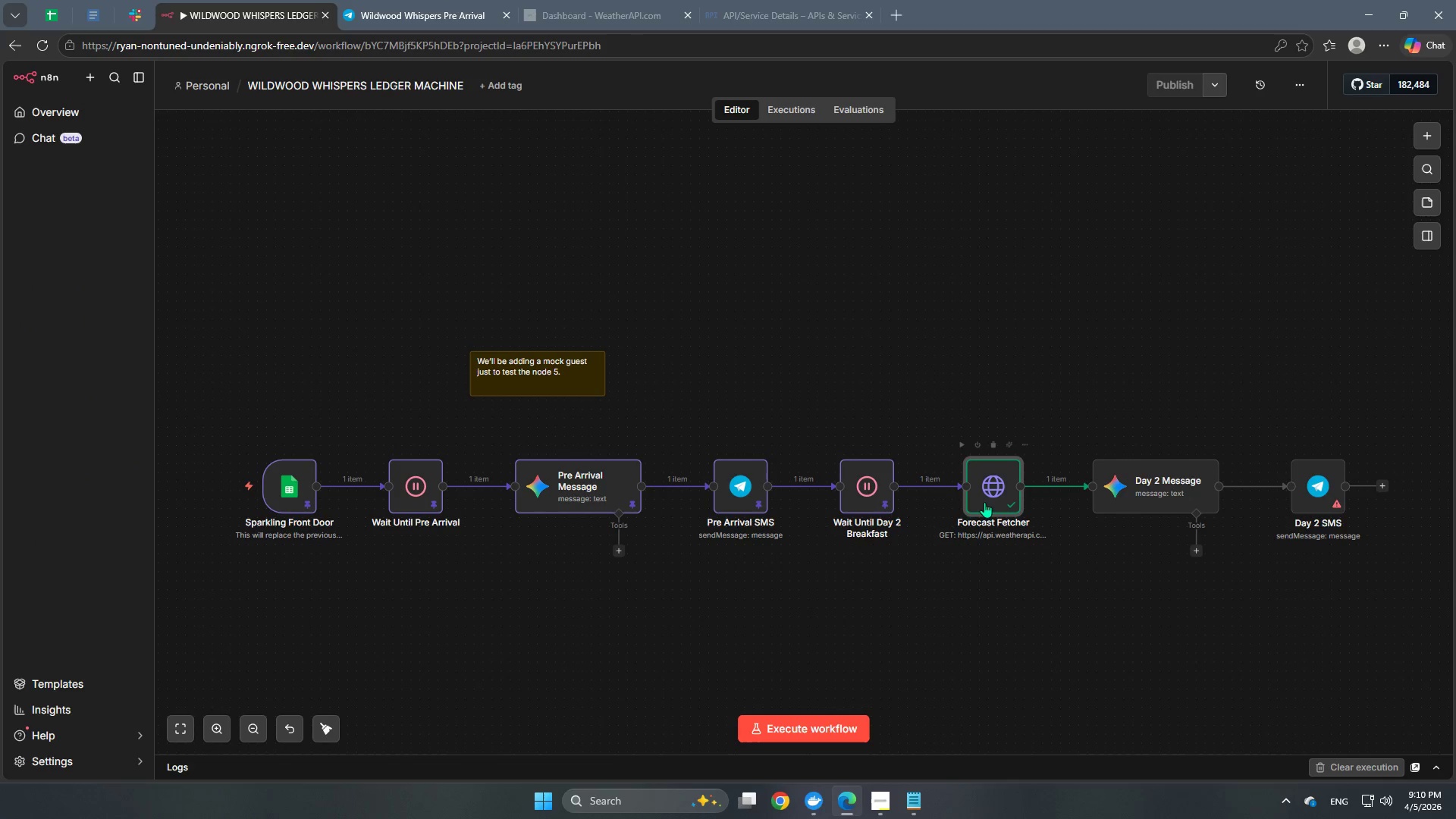 
double_click([981, 494])
 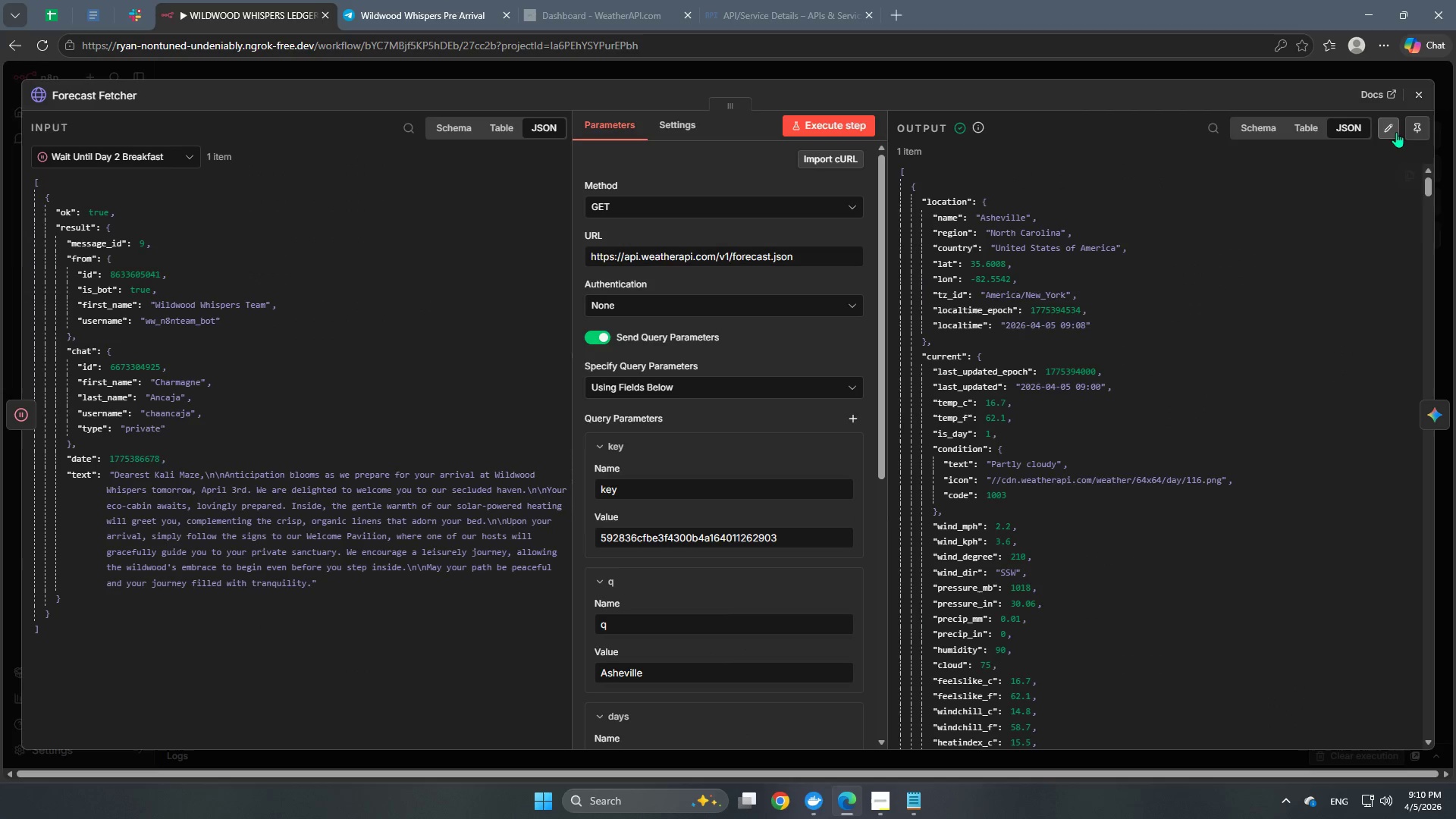 
left_click([1413, 140])
 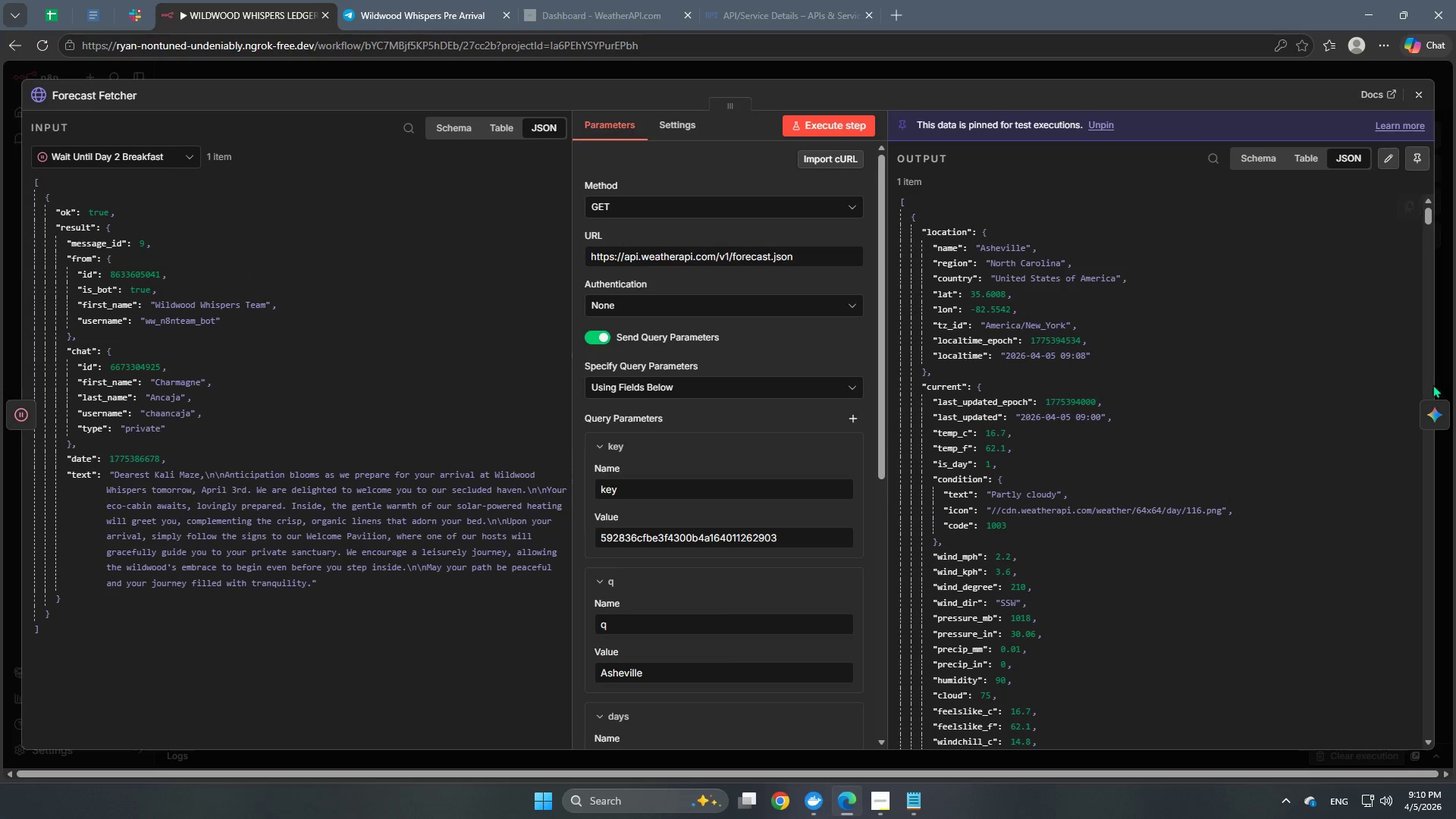 
left_click([1431, 415])
 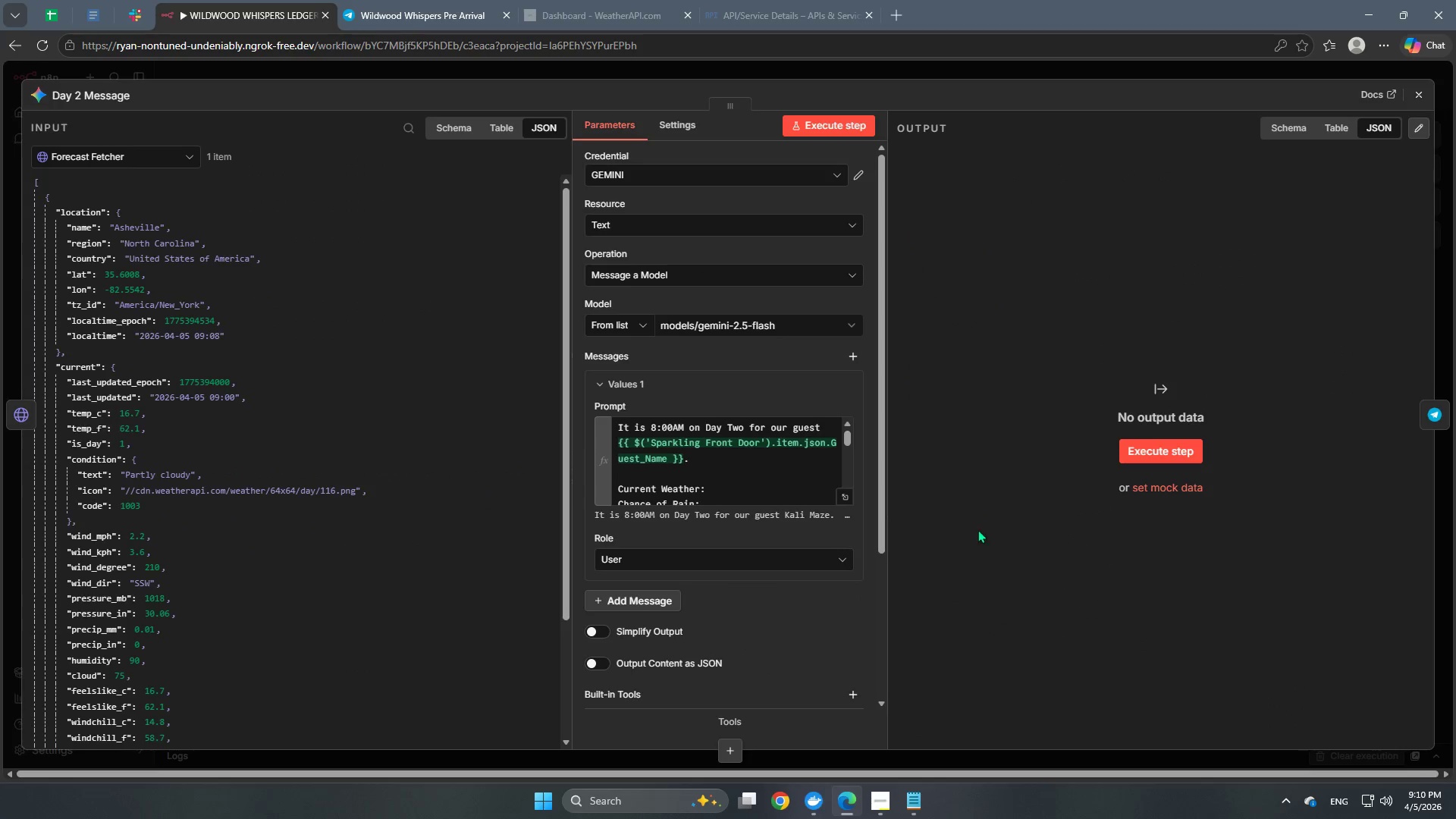 
scroll: coordinate [755, 473], scroll_direction: down, amount: 2.0
 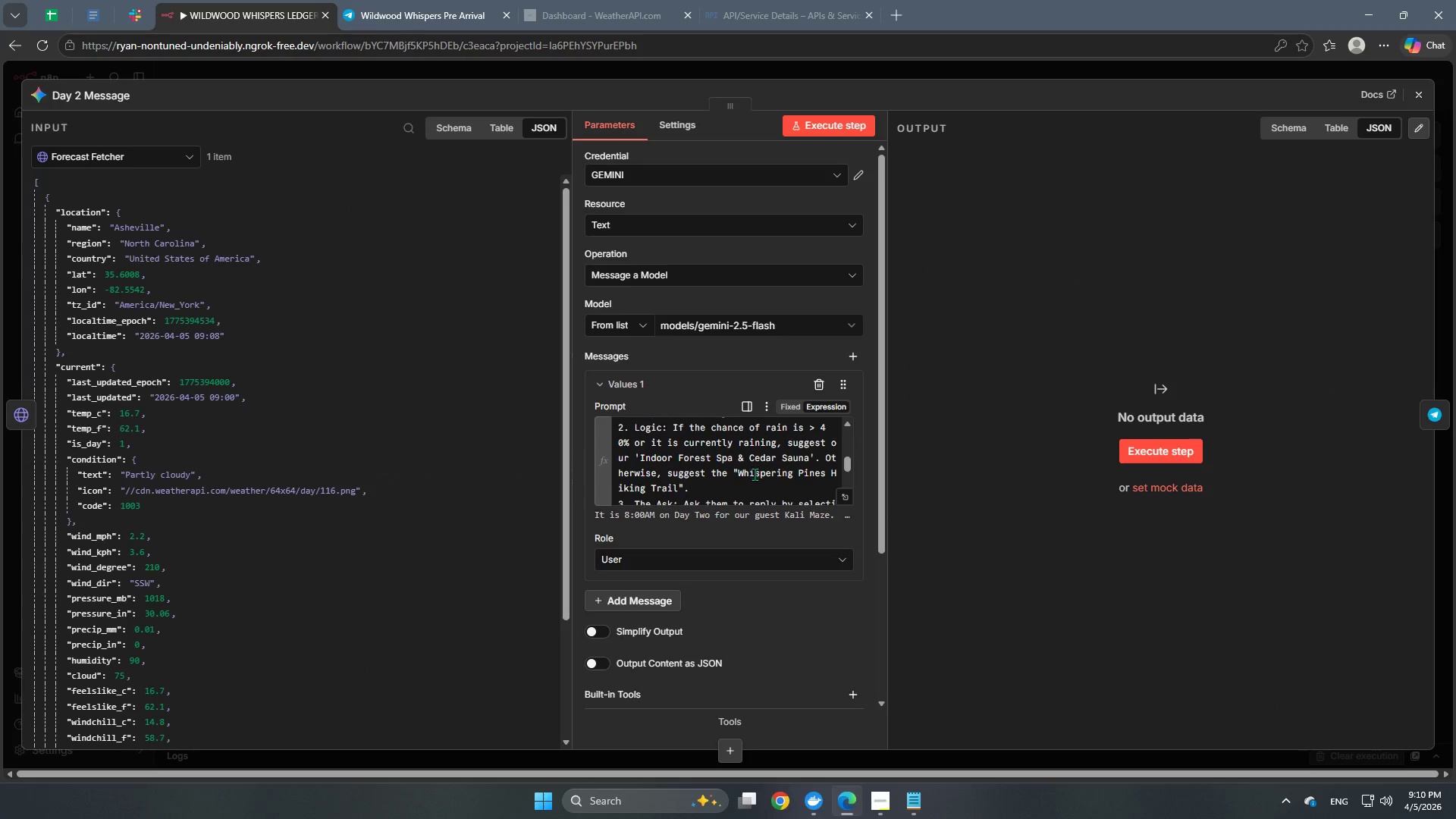 
scroll: coordinate [755, 474], scroll_direction: up, amount: 1.0
 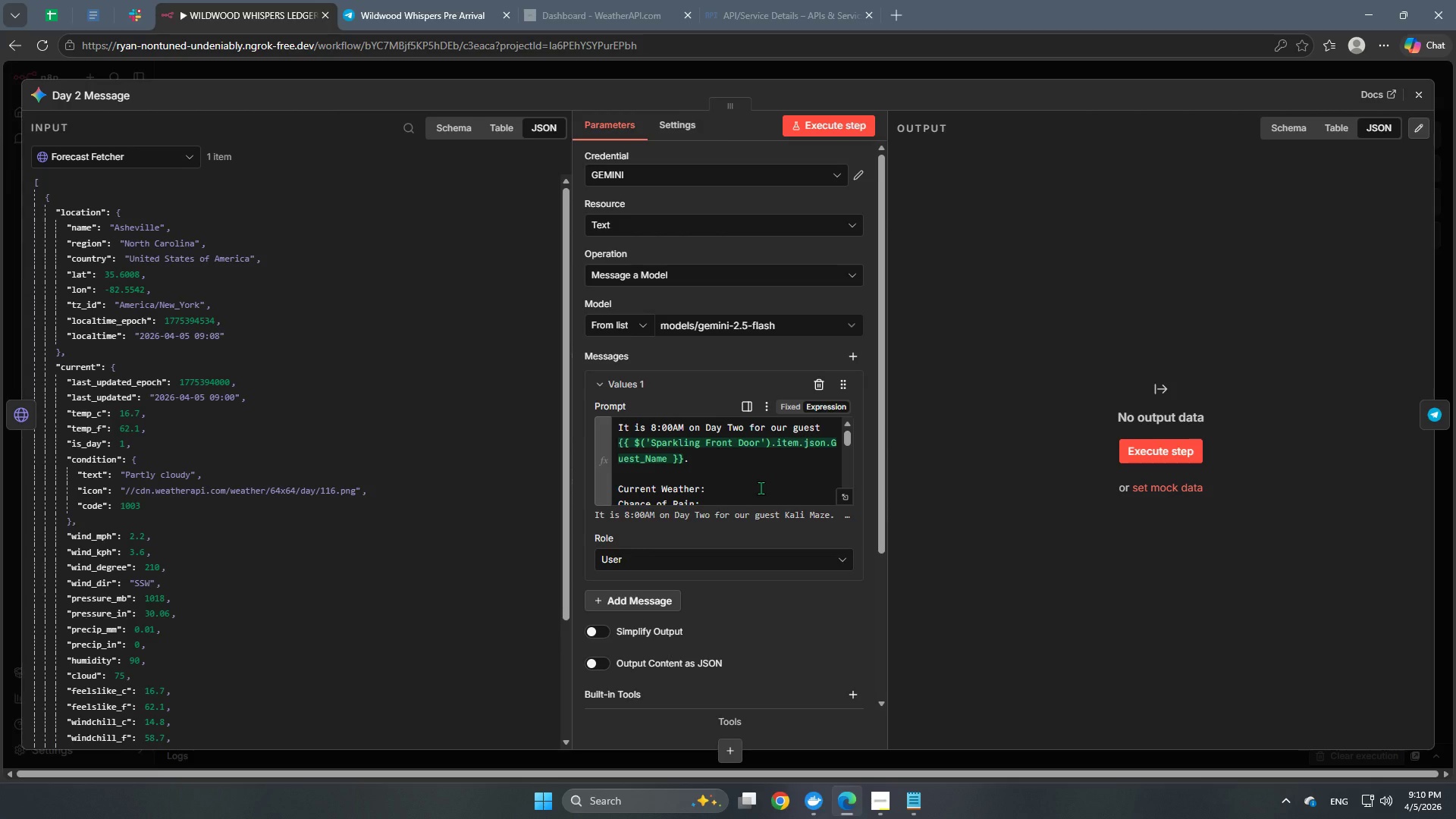 
wait(7.05)
 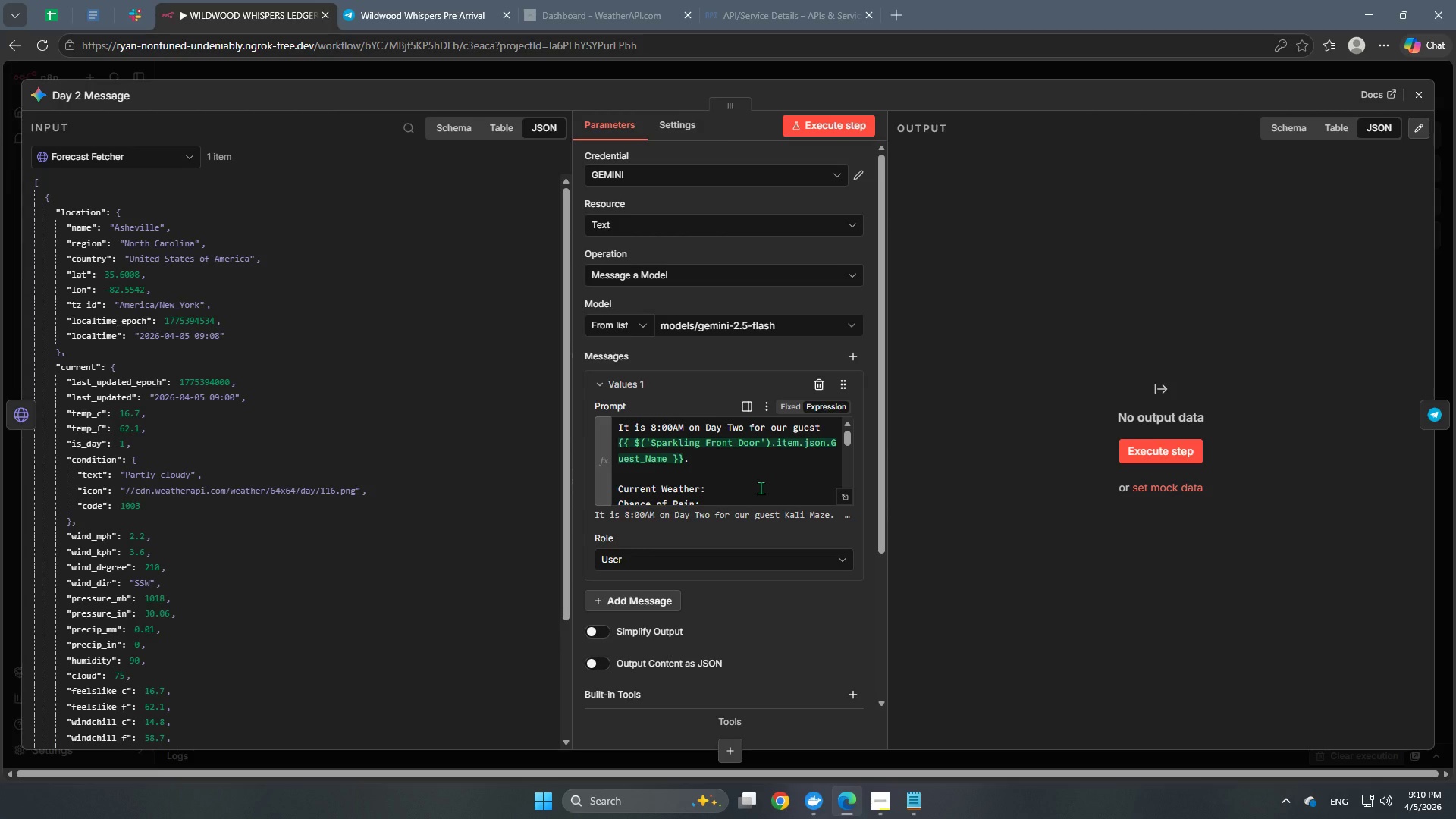 
scroll: coordinate [761, 488], scroll_direction: up, amount: 1.0
 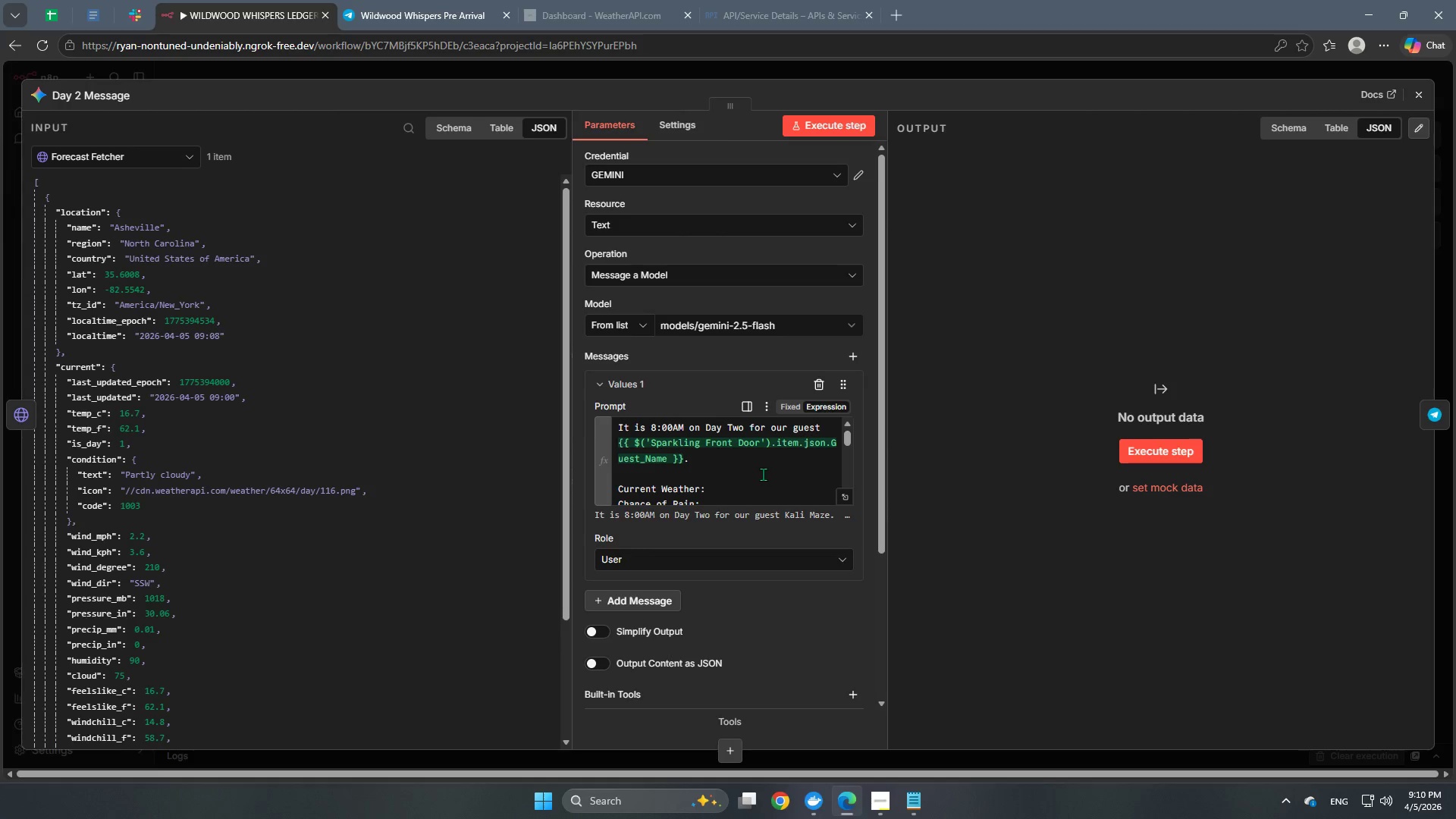 
left_click([769, 463])
 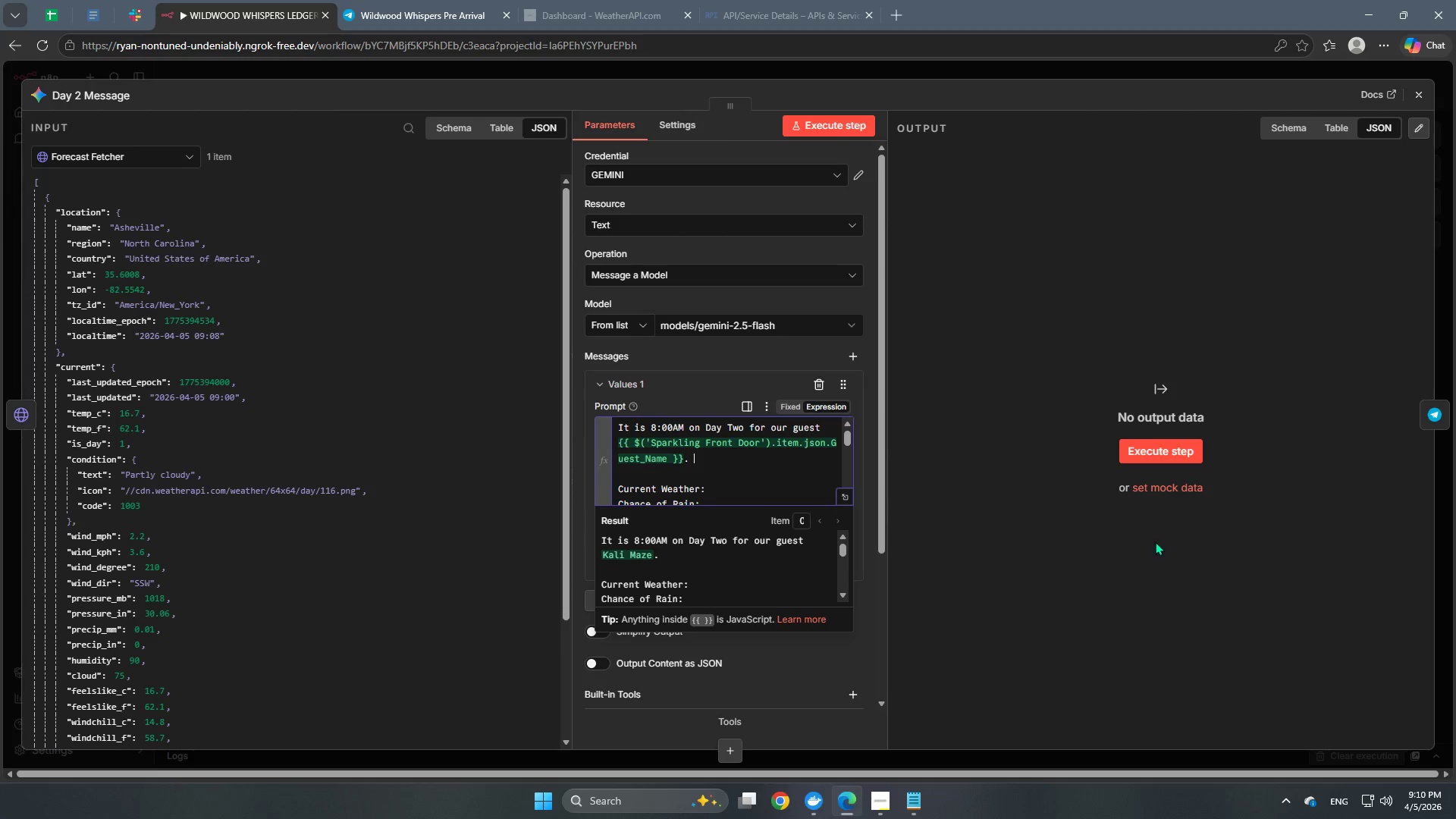 
scroll: coordinate [729, 491], scroll_direction: up, amount: 9.0
 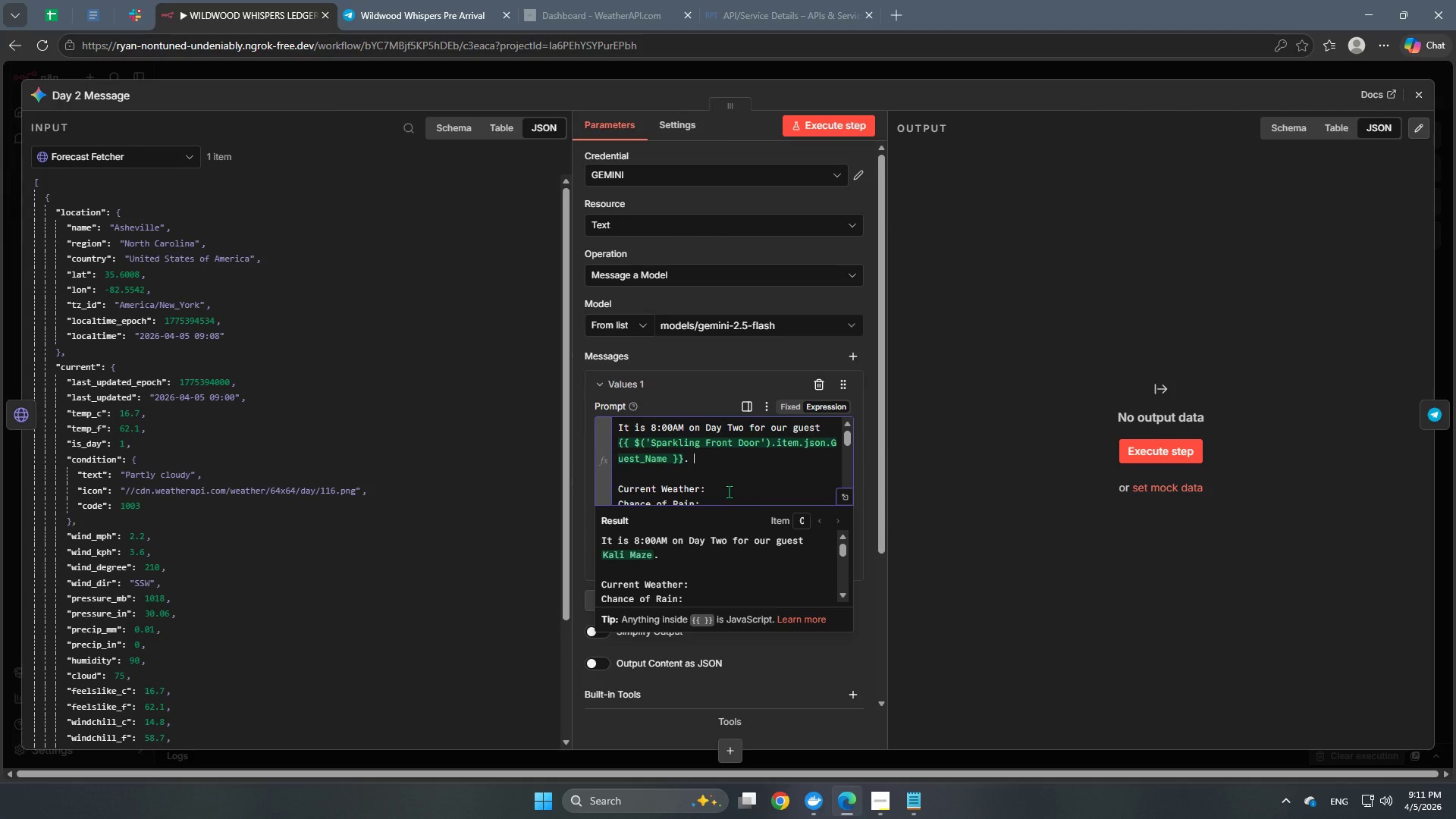 
scroll: coordinate [729, 491], scroll_direction: down, amount: 1.0
 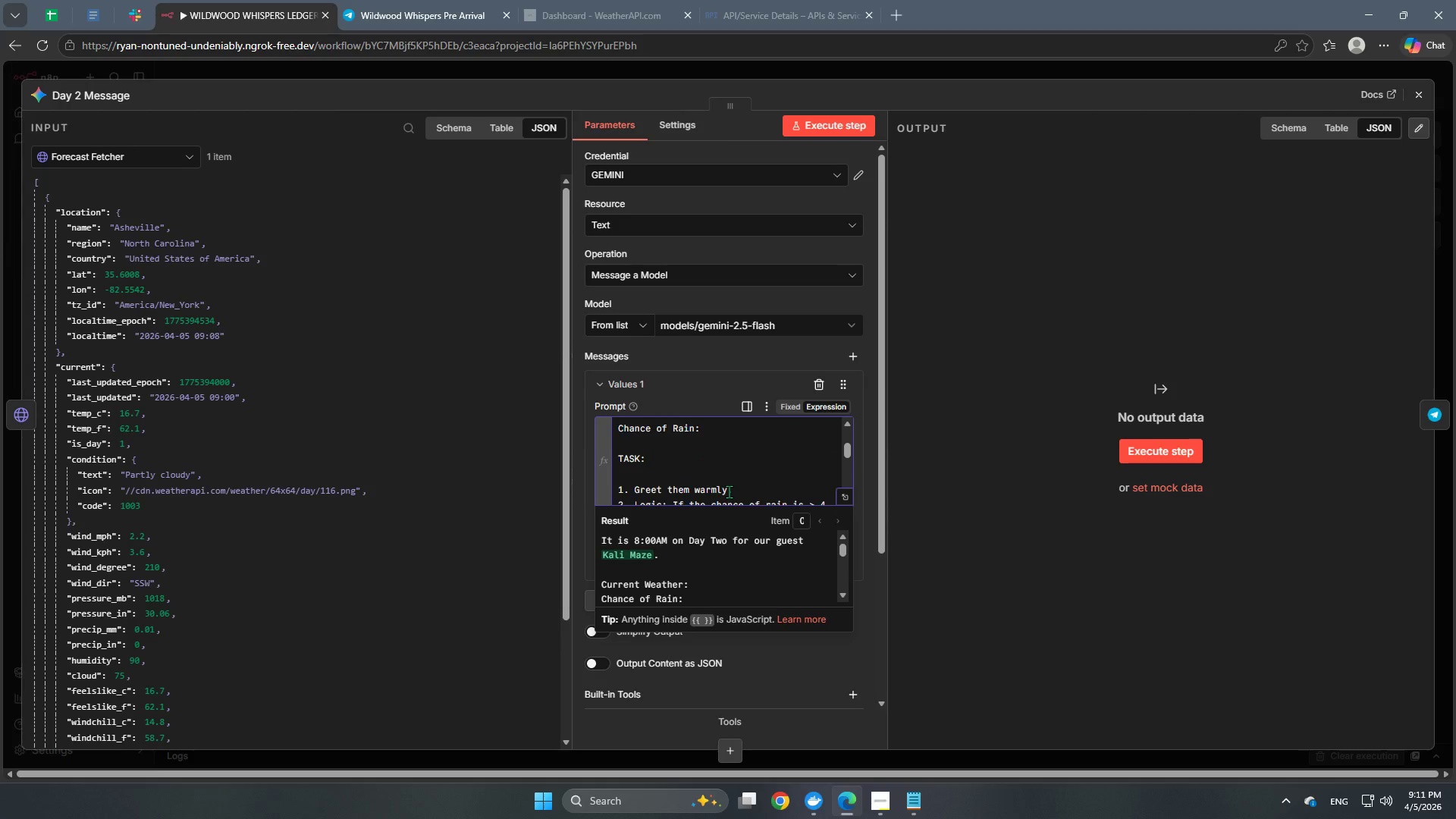 
scroll: coordinate [729, 491], scroll_direction: up, amount: 2.0
 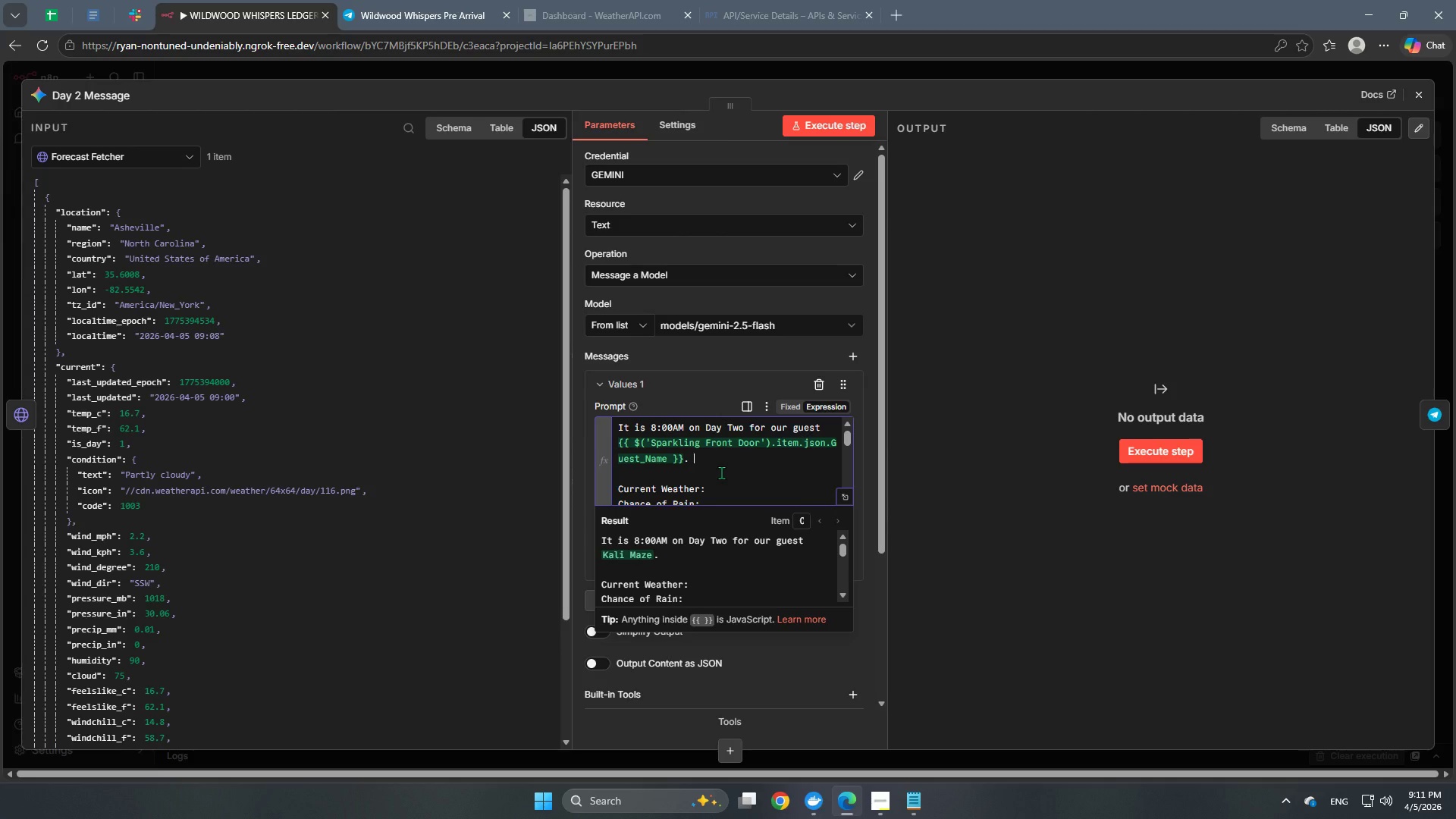 
scroll: coordinate [740, 471], scroll_direction: down, amount: 1.0
 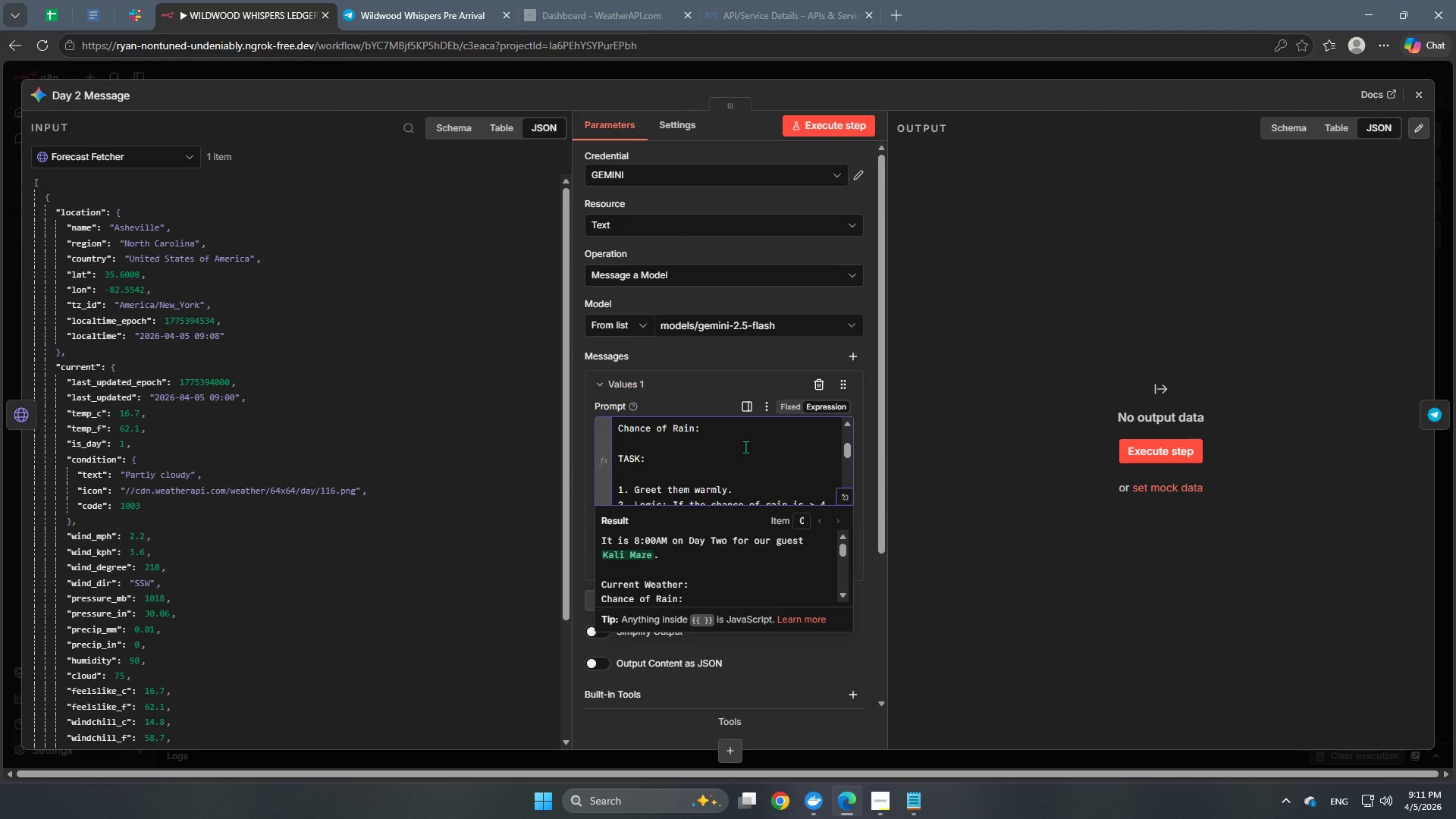 
scroll: coordinate [745, 447], scroll_direction: none, amount: 0.0
 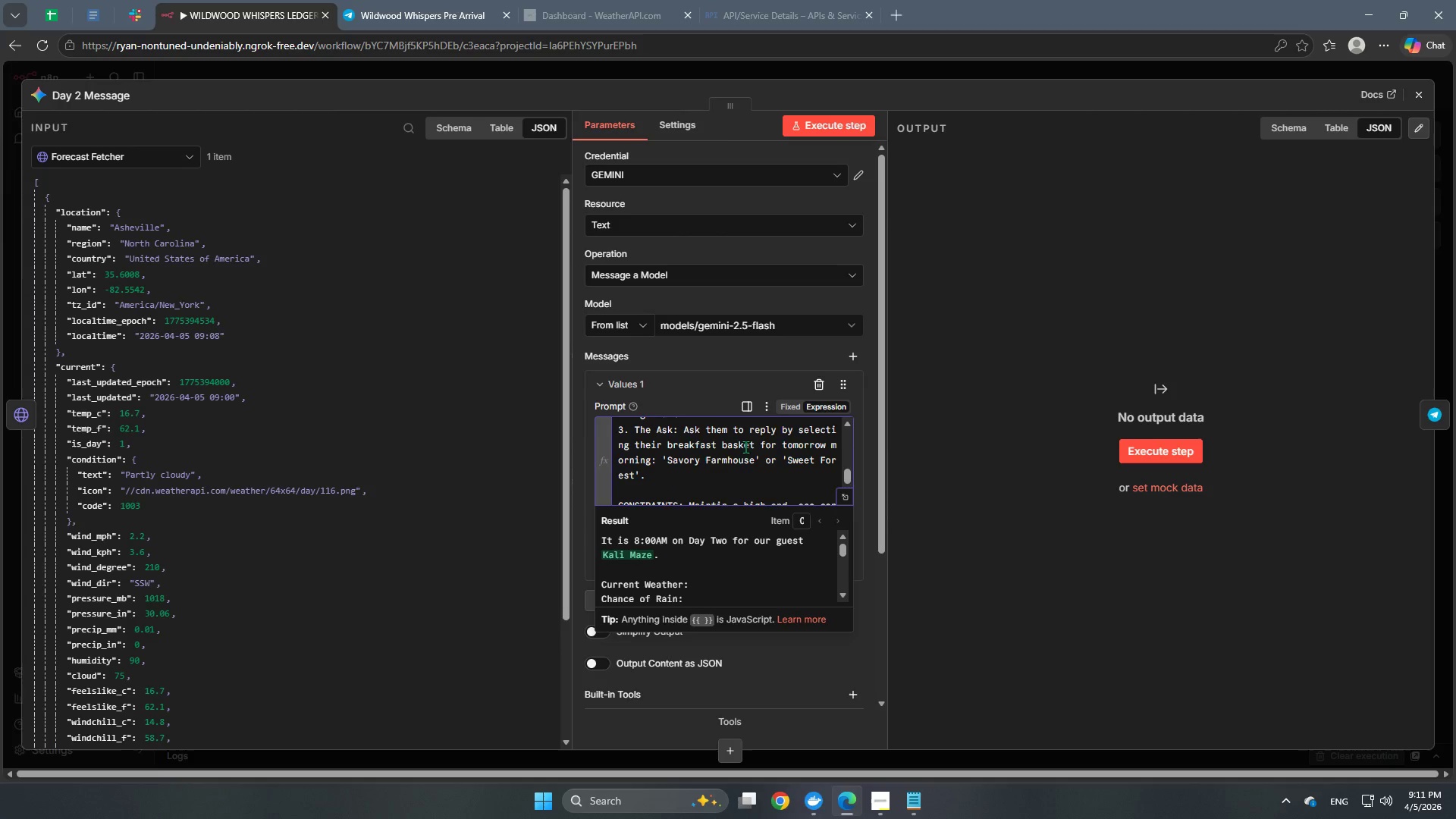 
scroll: coordinate [745, 447], scroll_direction: down, amount: 2.0
 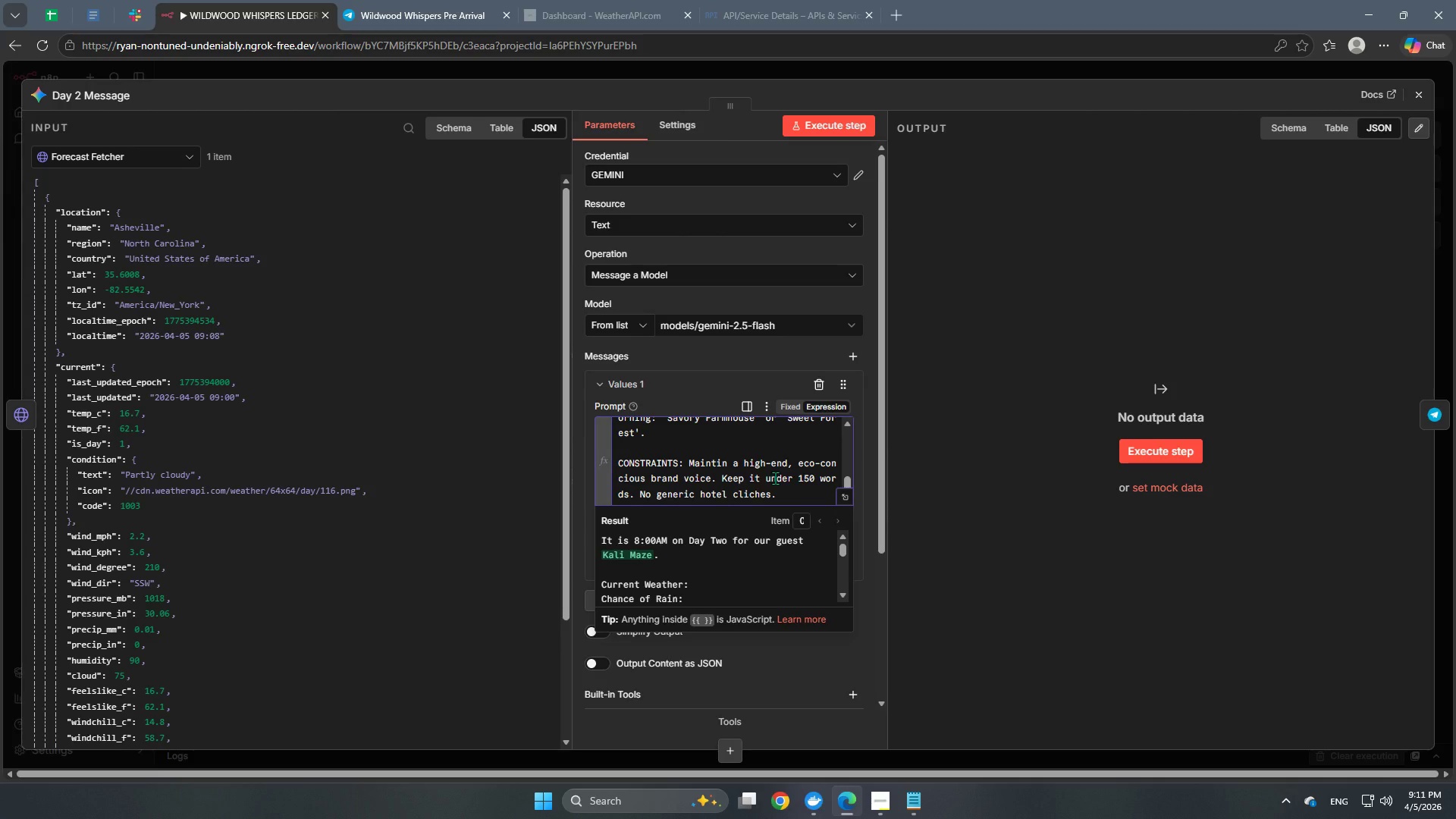 
scroll: coordinate [774, 480], scroll_direction: up, amount: 4.0
 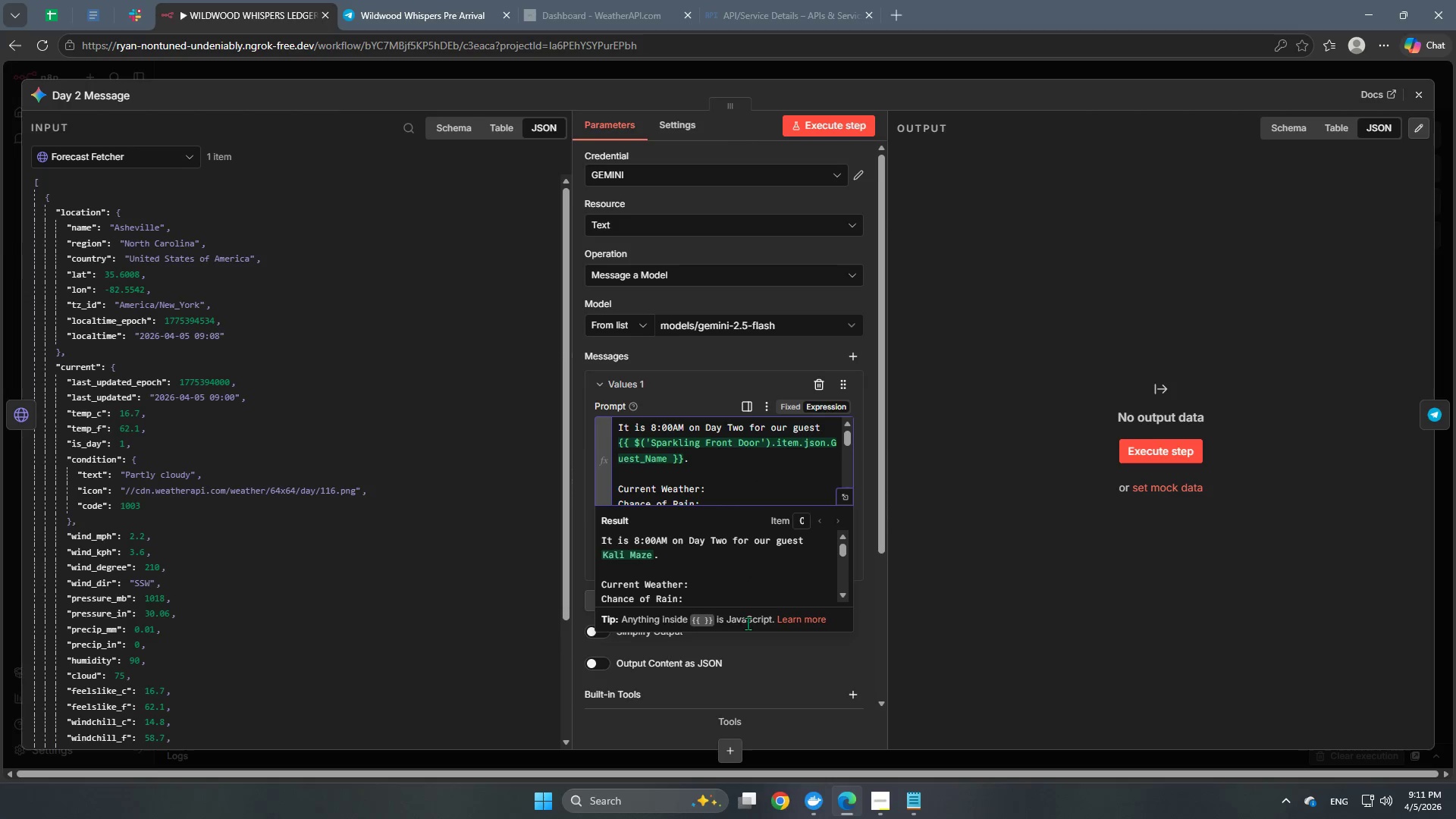 
scroll: coordinate [715, 435], scroll_direction: down, amount: 4.0
 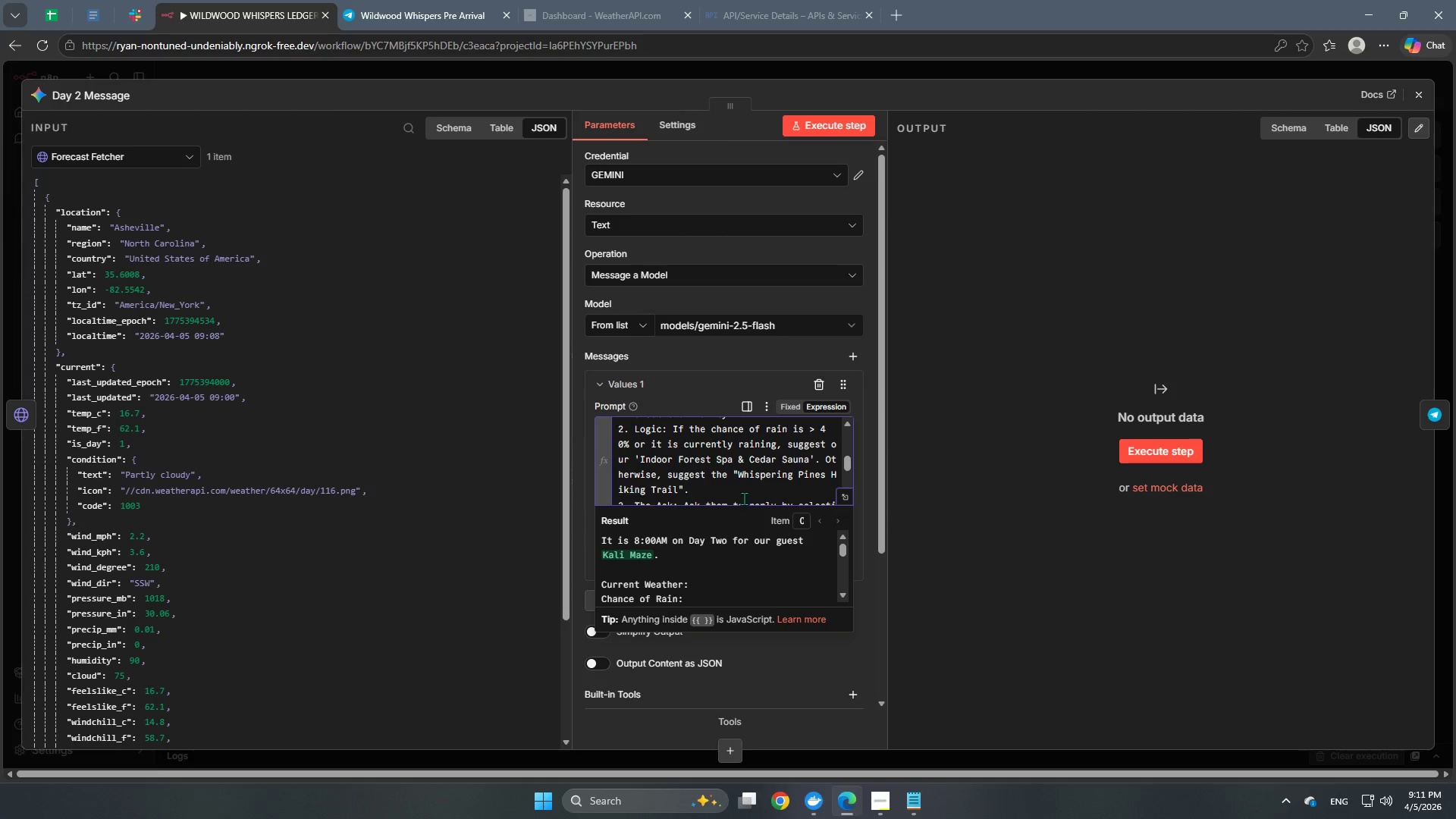 
scroll: coordinate [745, 453], scroll_direction: up, amount: 3.0
 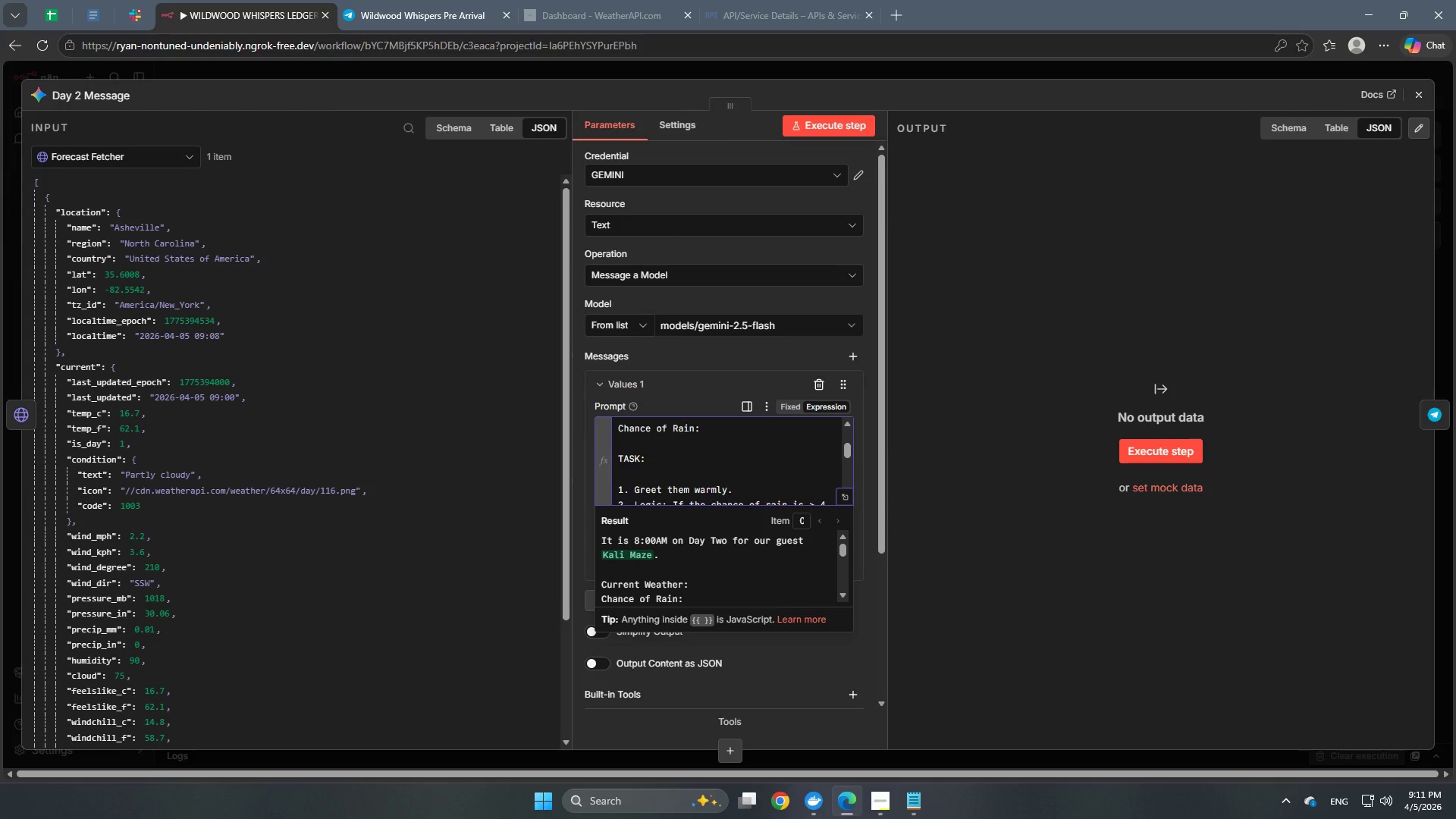 
wait(17.2)
 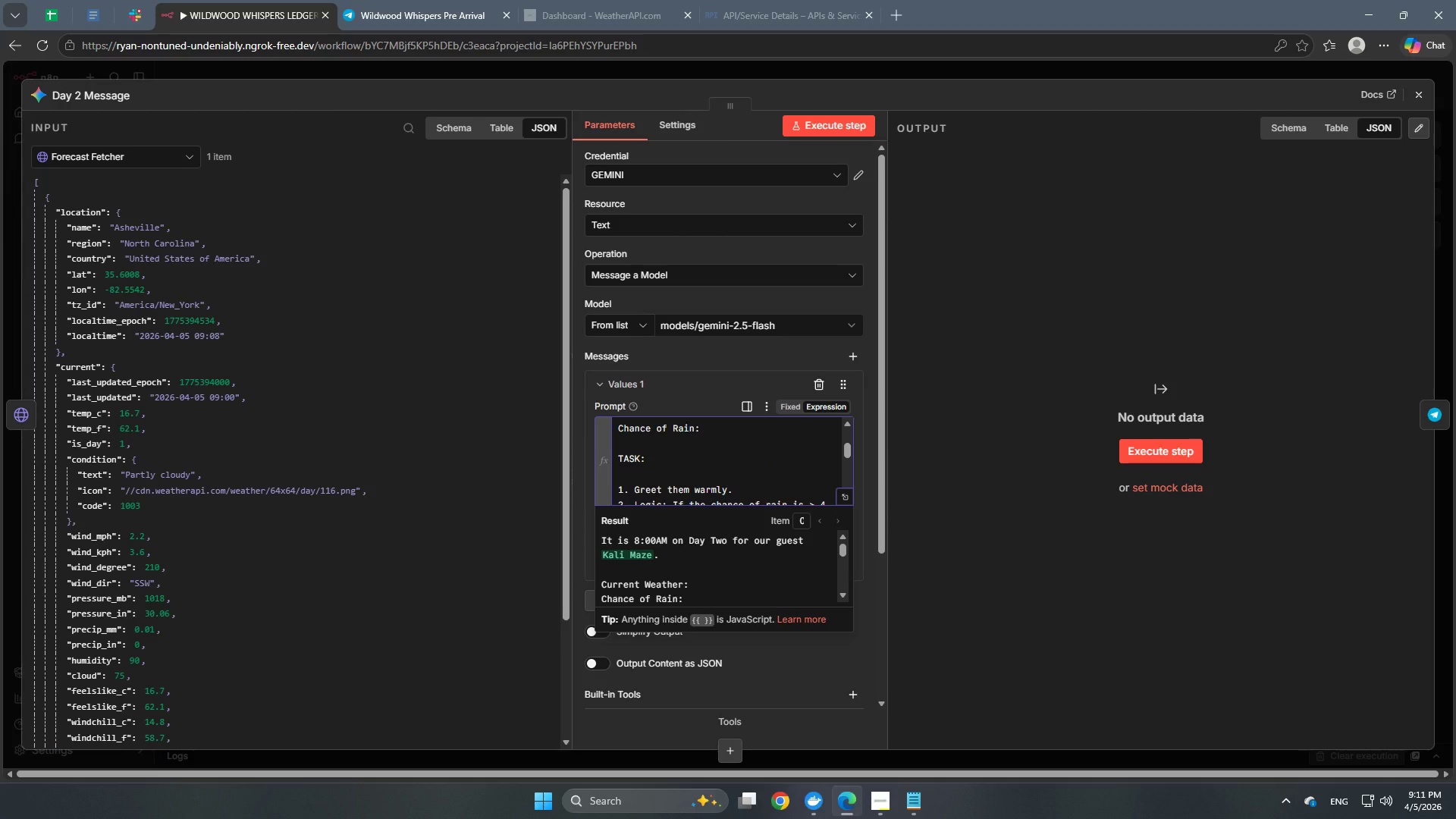 
scroll: coordinate [707, 462], scroll_direction: up, amount: 1.0
 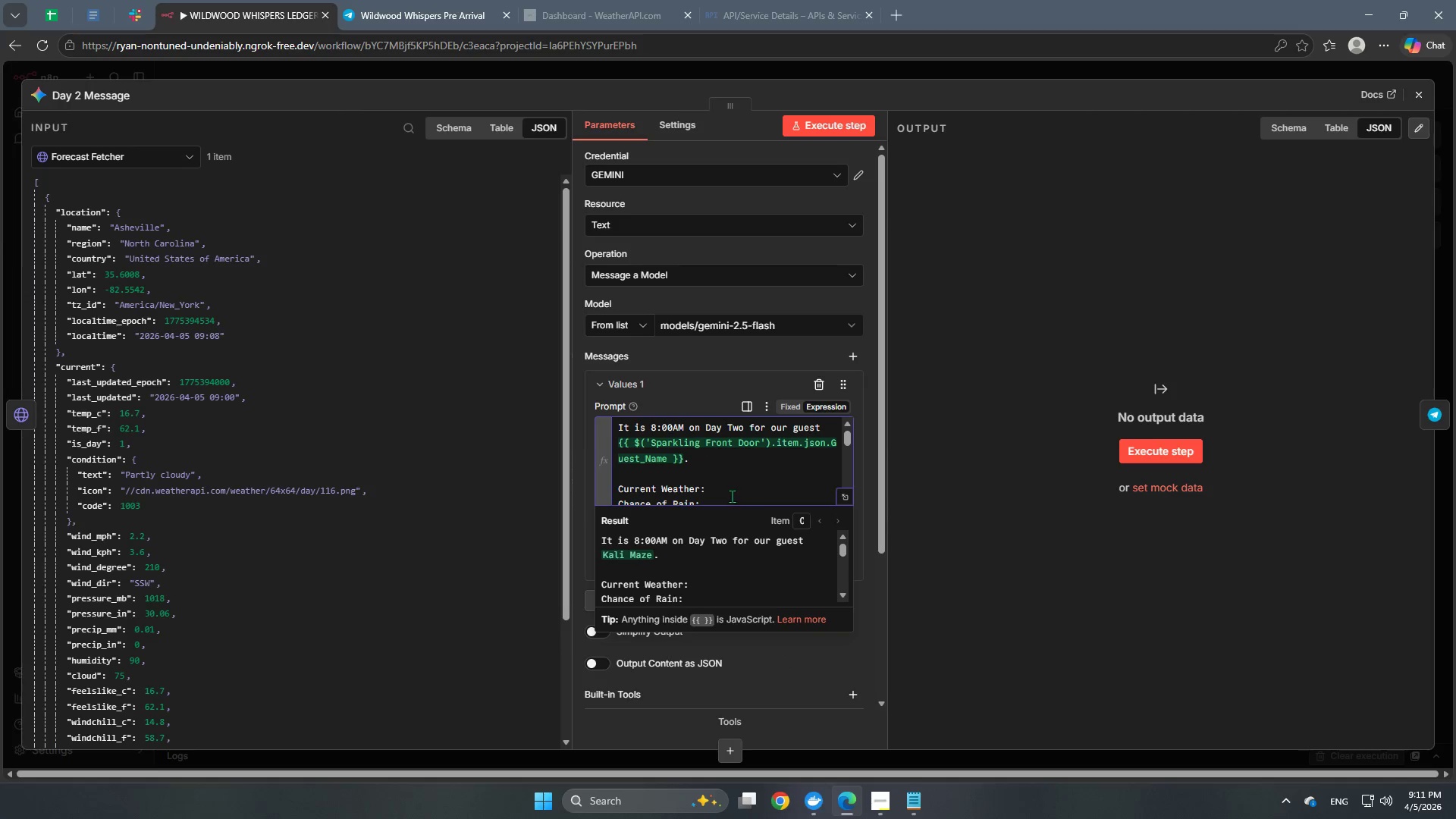 
left_click([738, 490])
 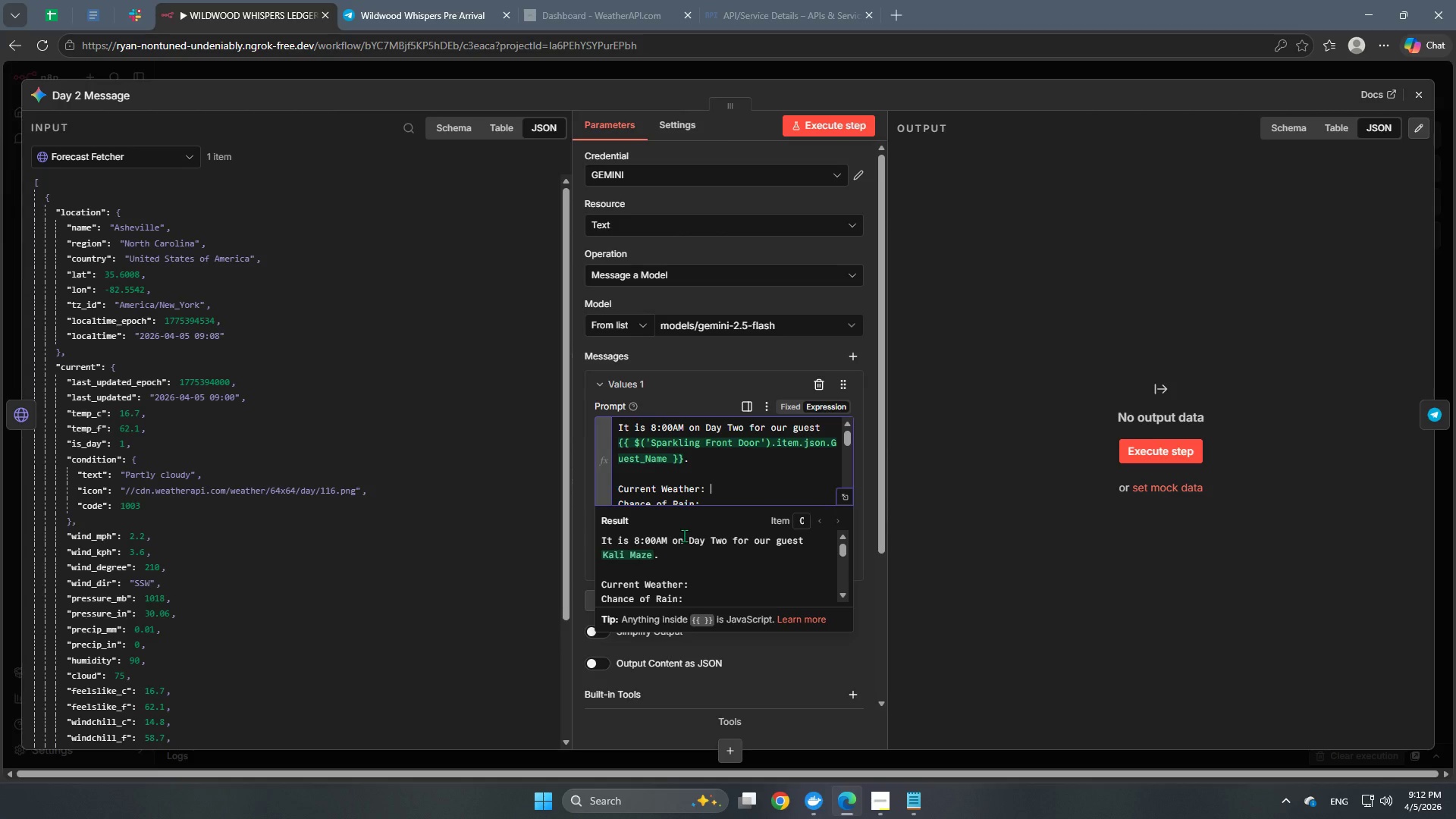 
wait(37.74)
 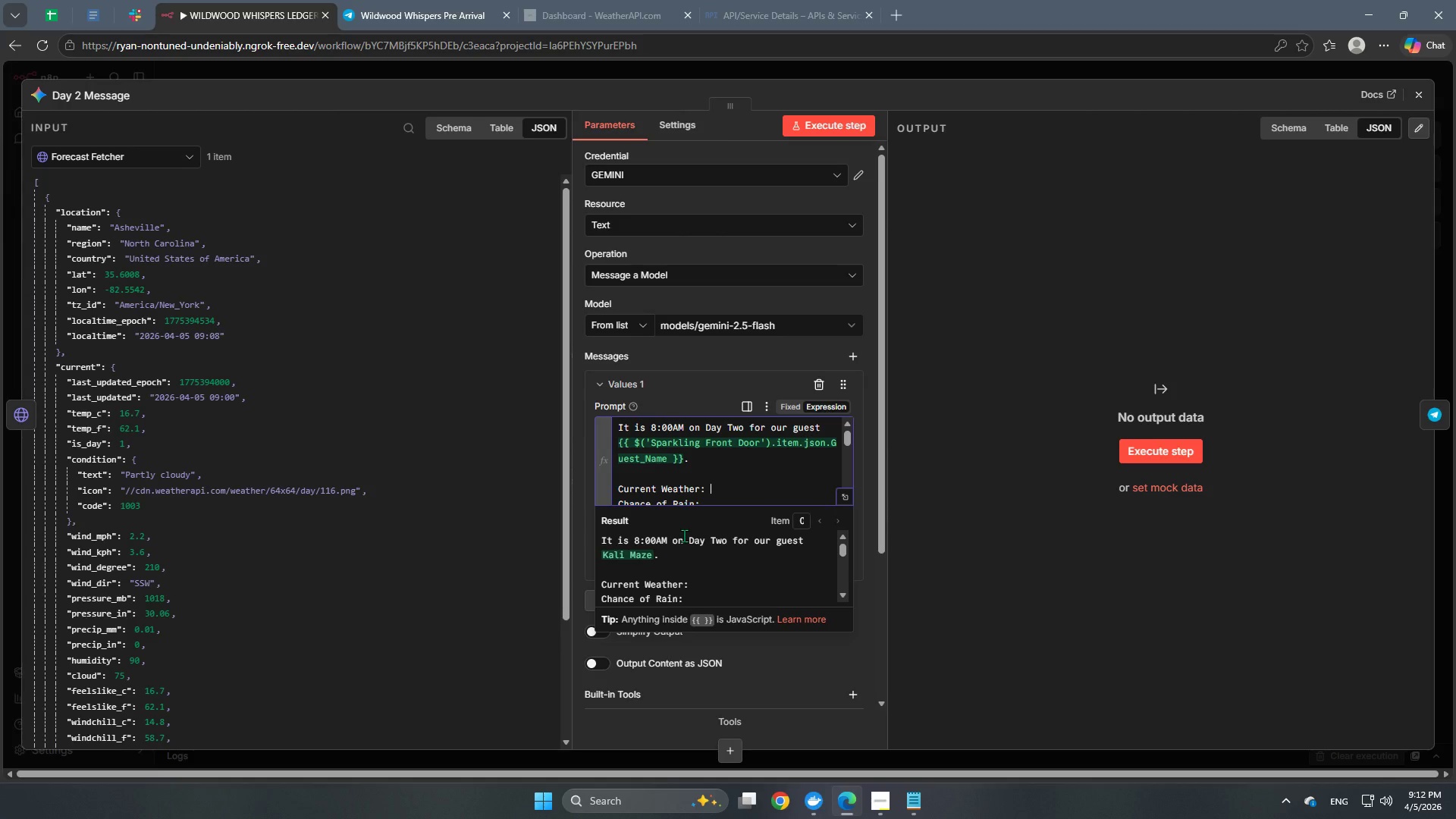 
scroll: coordinate [692, 466], scroll_direction: down, amount: 2.0
 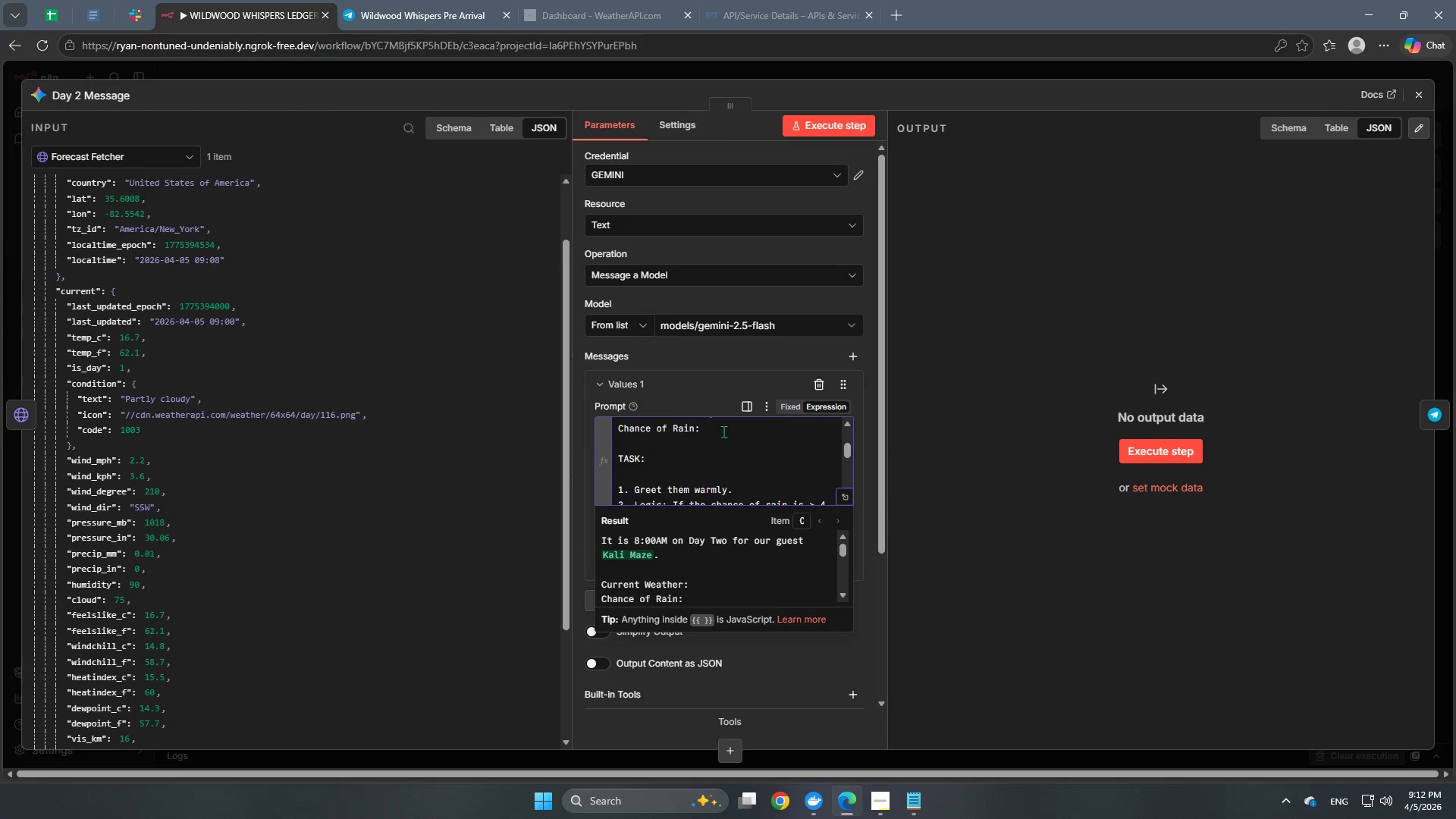 
left_click([724, 431])
 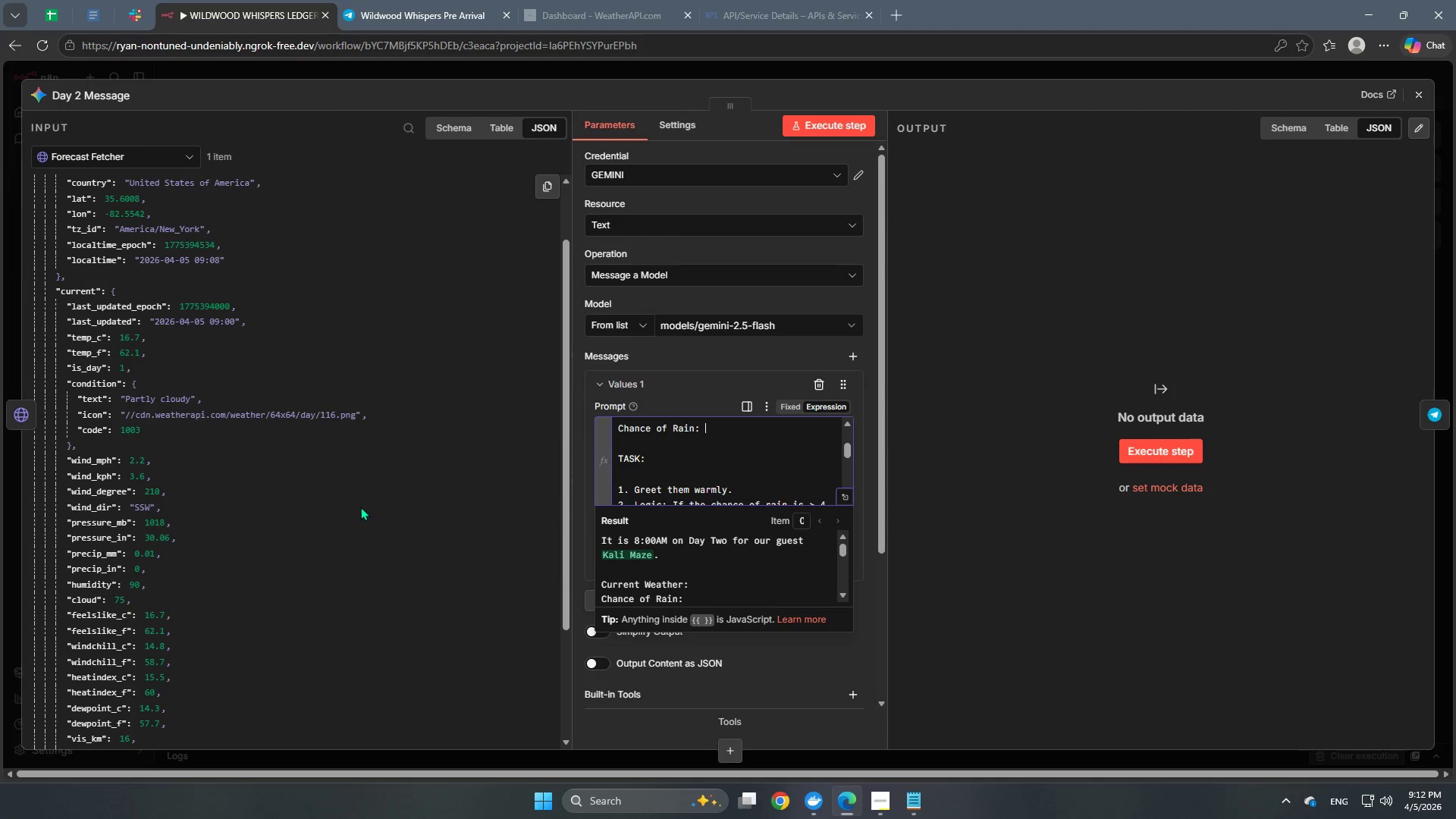 
wait(12.3)
 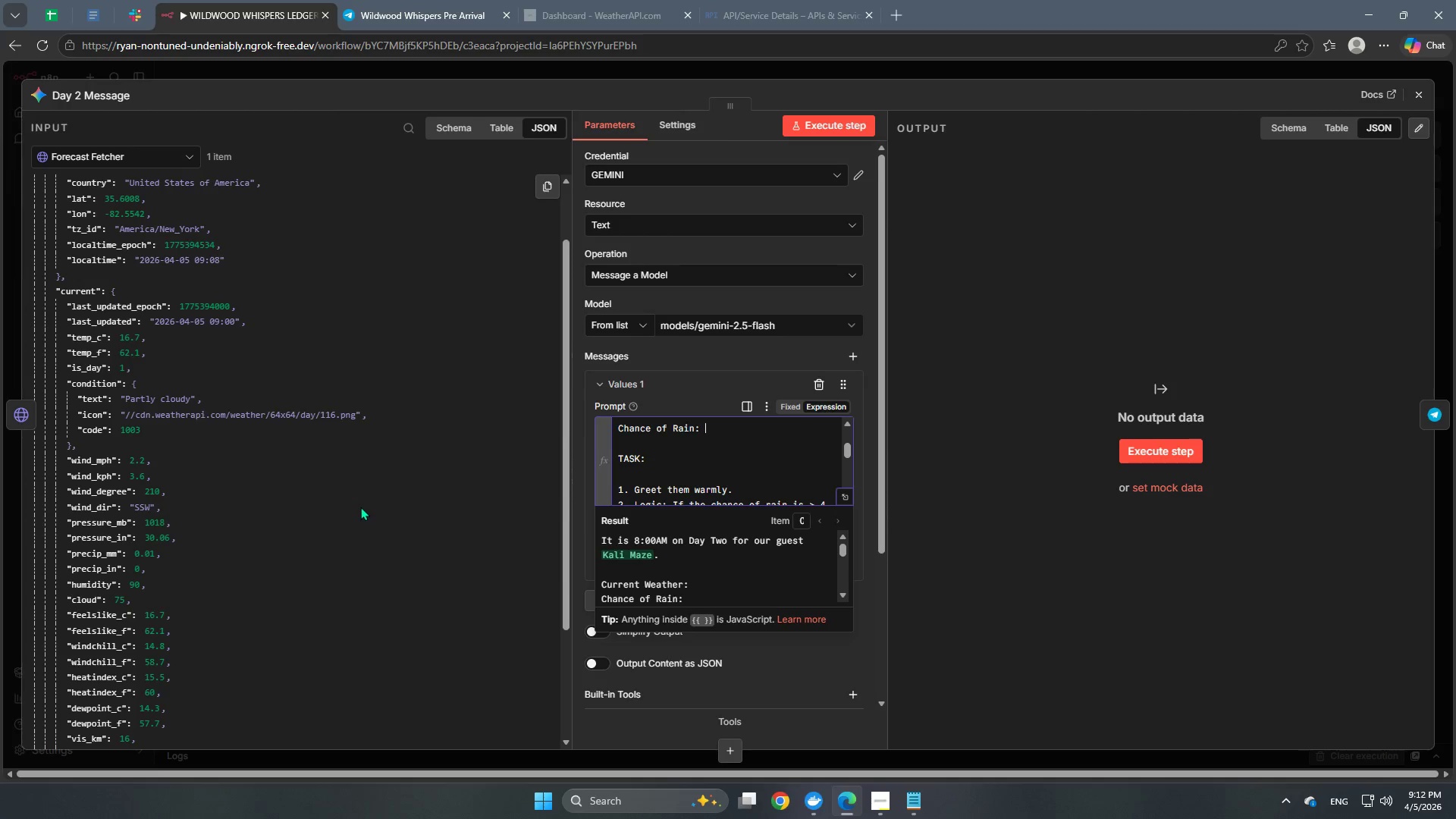 
scroll: coordinate [168, 456], scroll_direction: up, amount: 4.0
 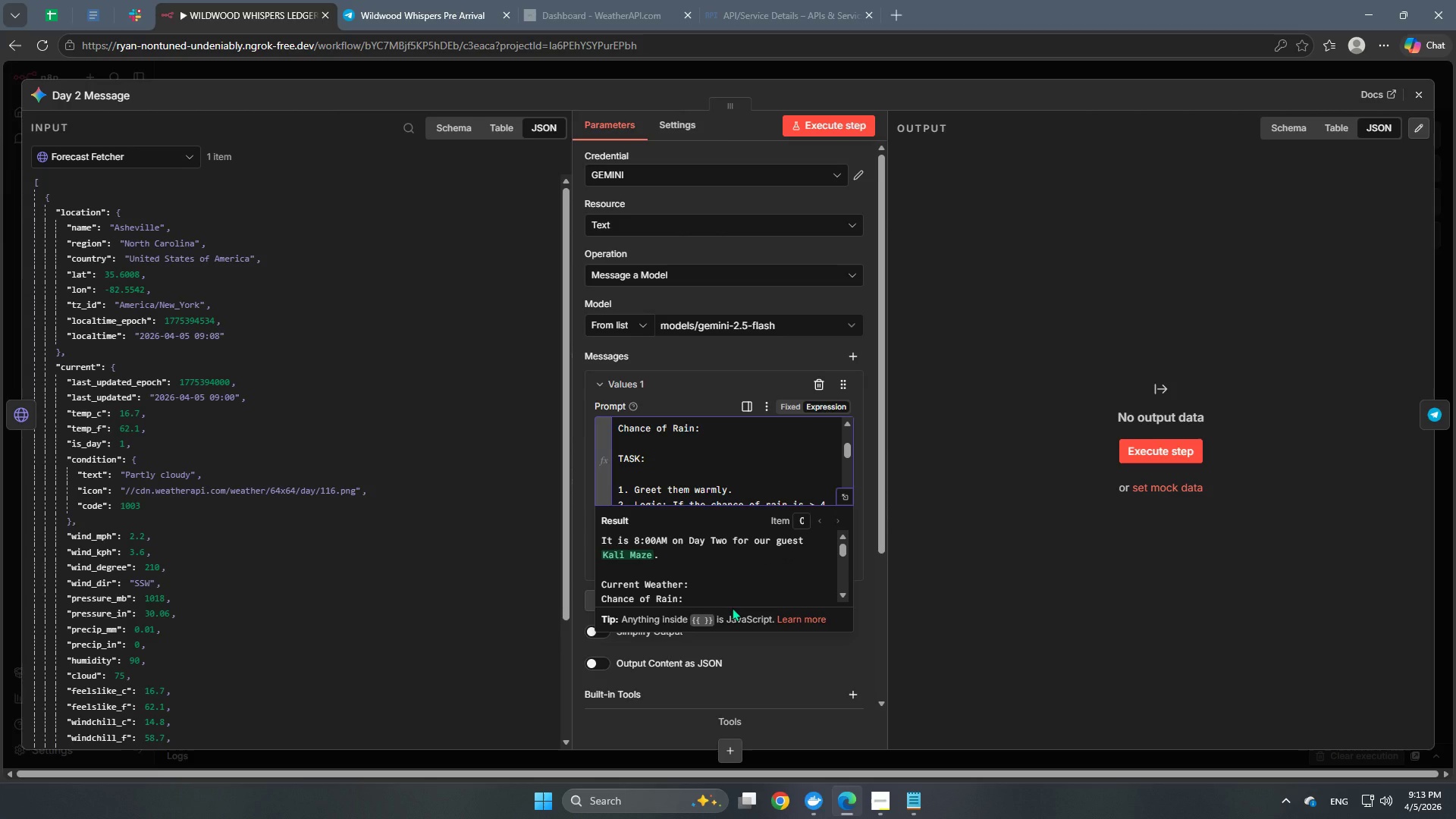 
wait(33.48)
 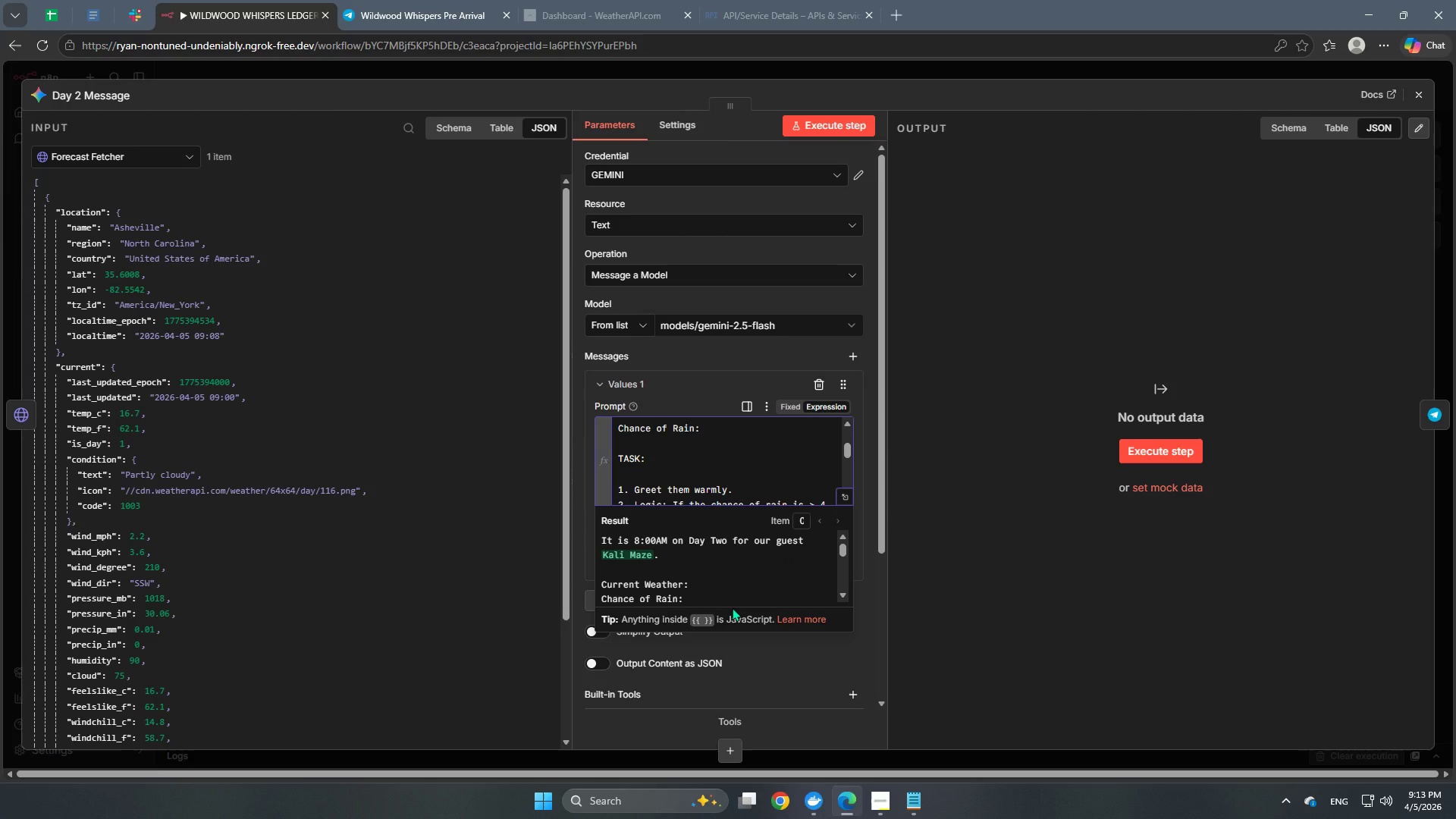 
left_click([400, 128])
 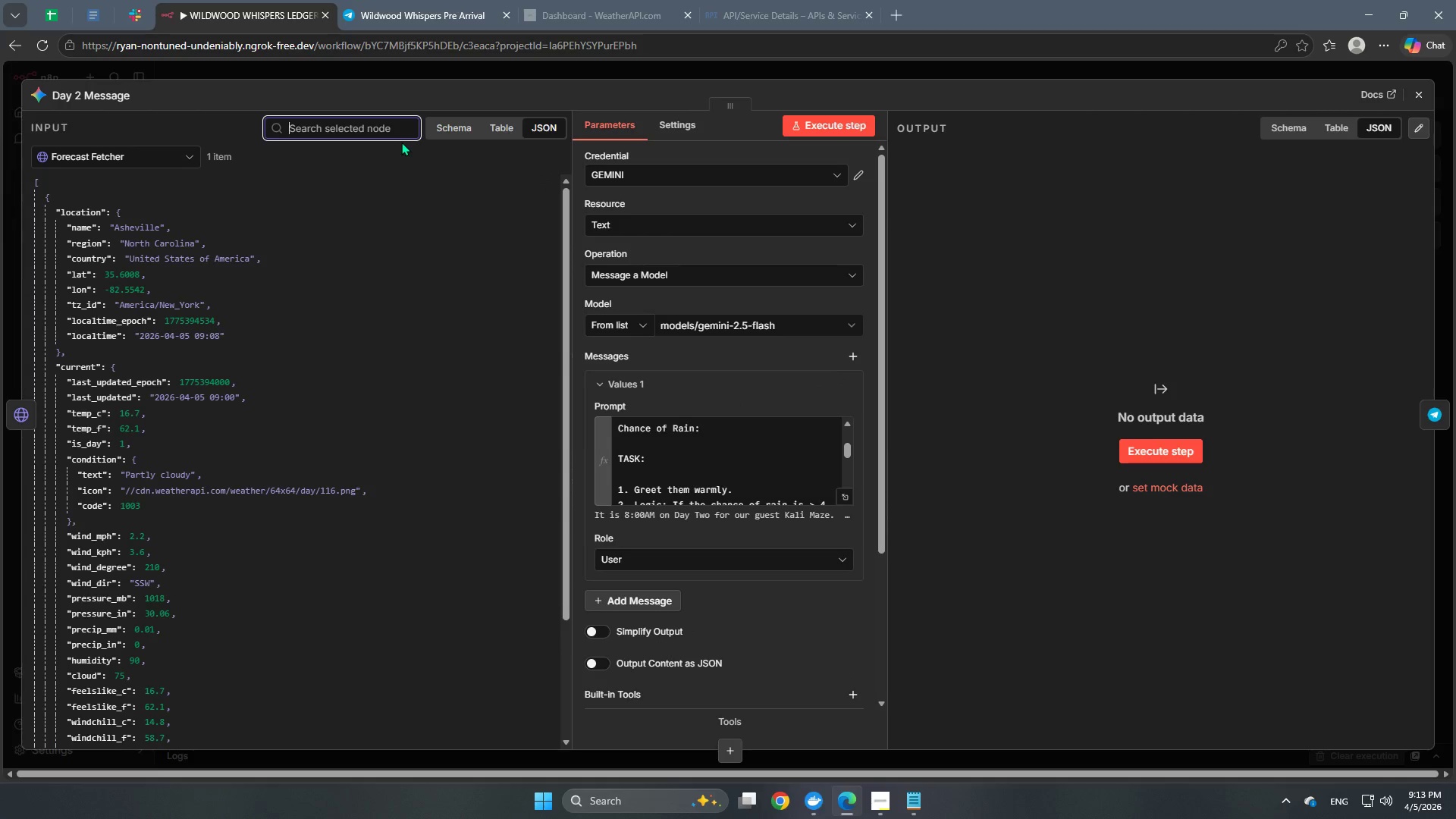 
type(rain)
 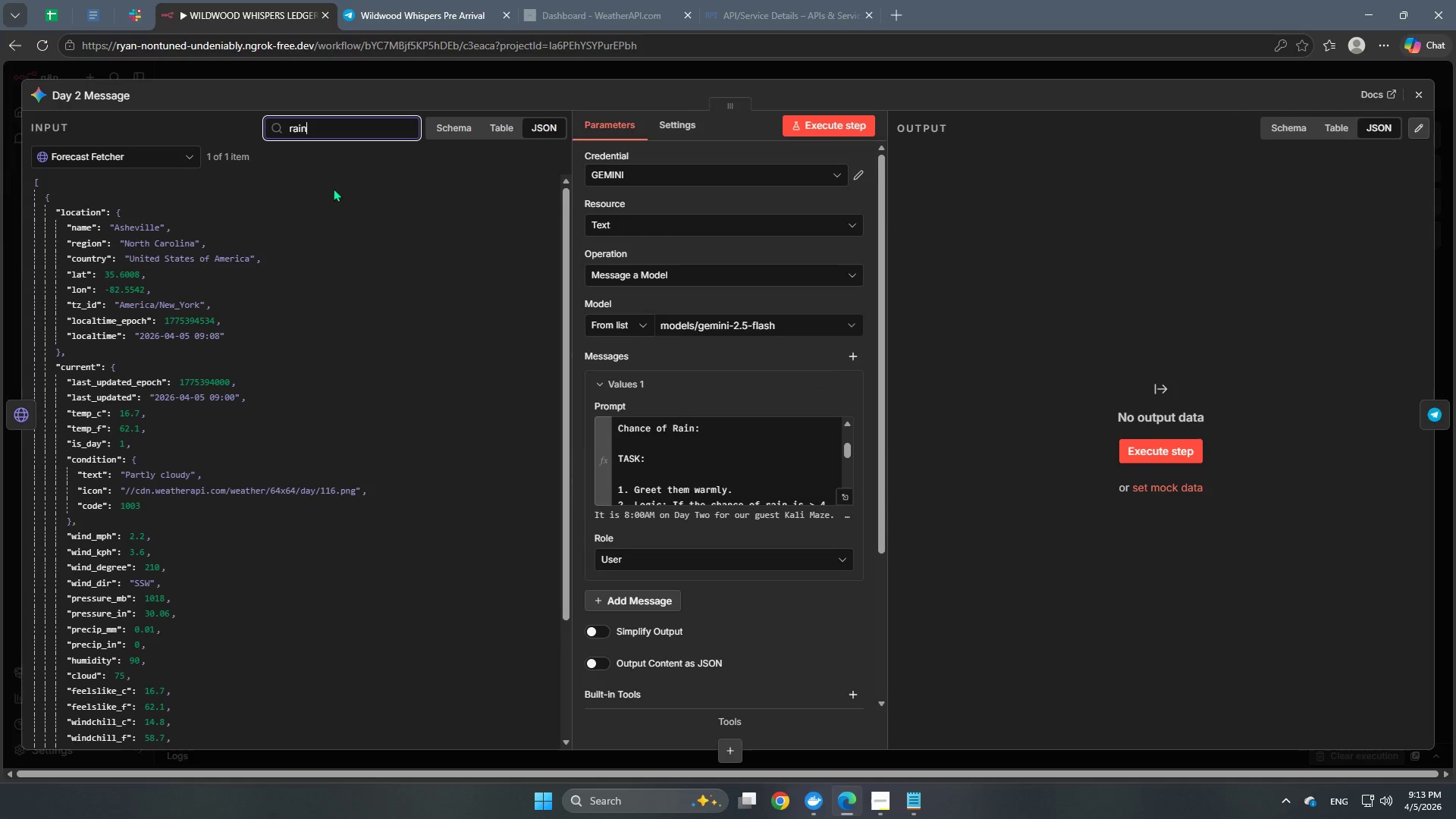 
scroll: coordinate [272, 359], scroll_direction: down, amount: 19.0
 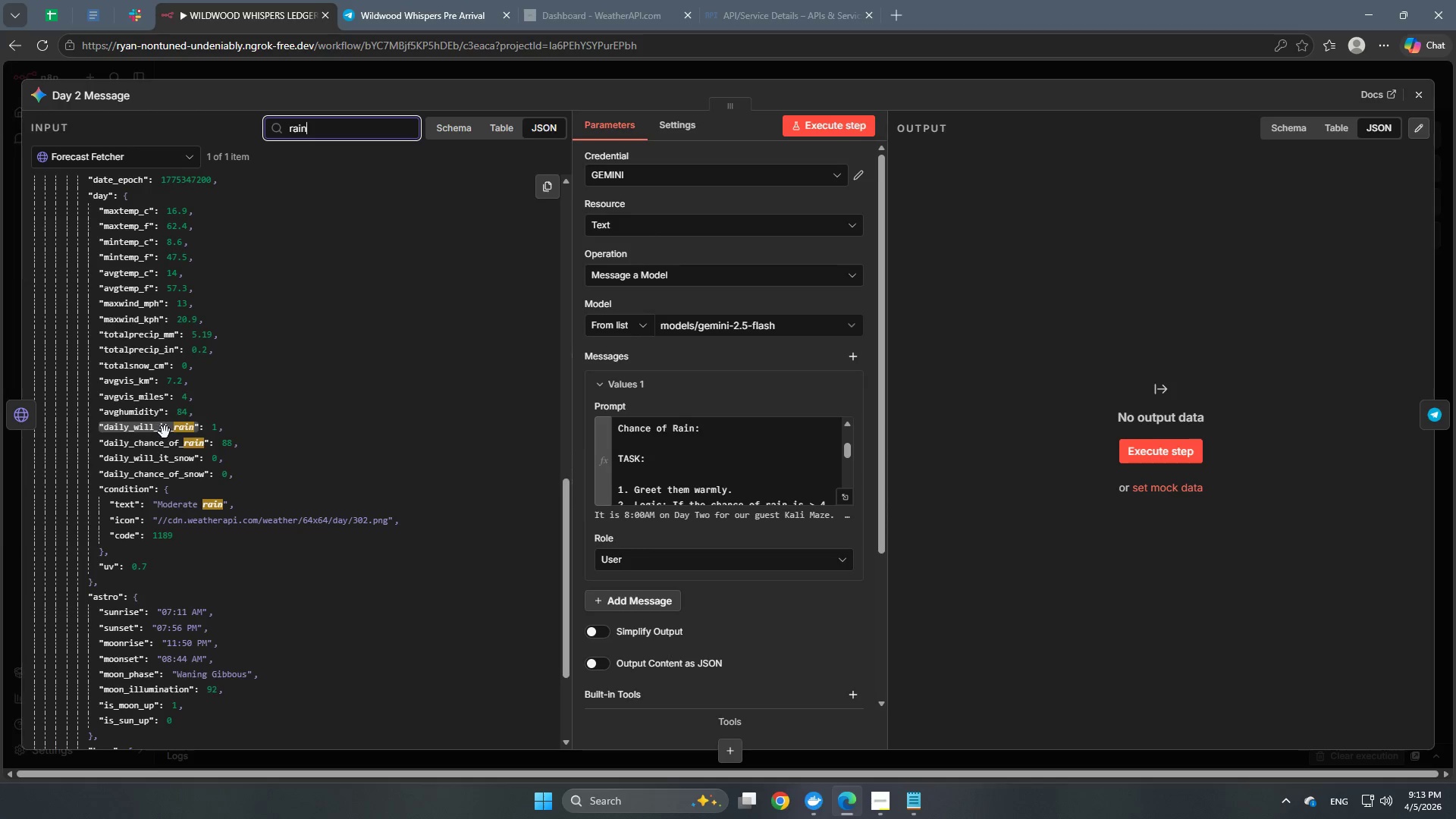 
left_click_drag(start_coordinate=[148, 443], to_coordinate=[710, 430])
 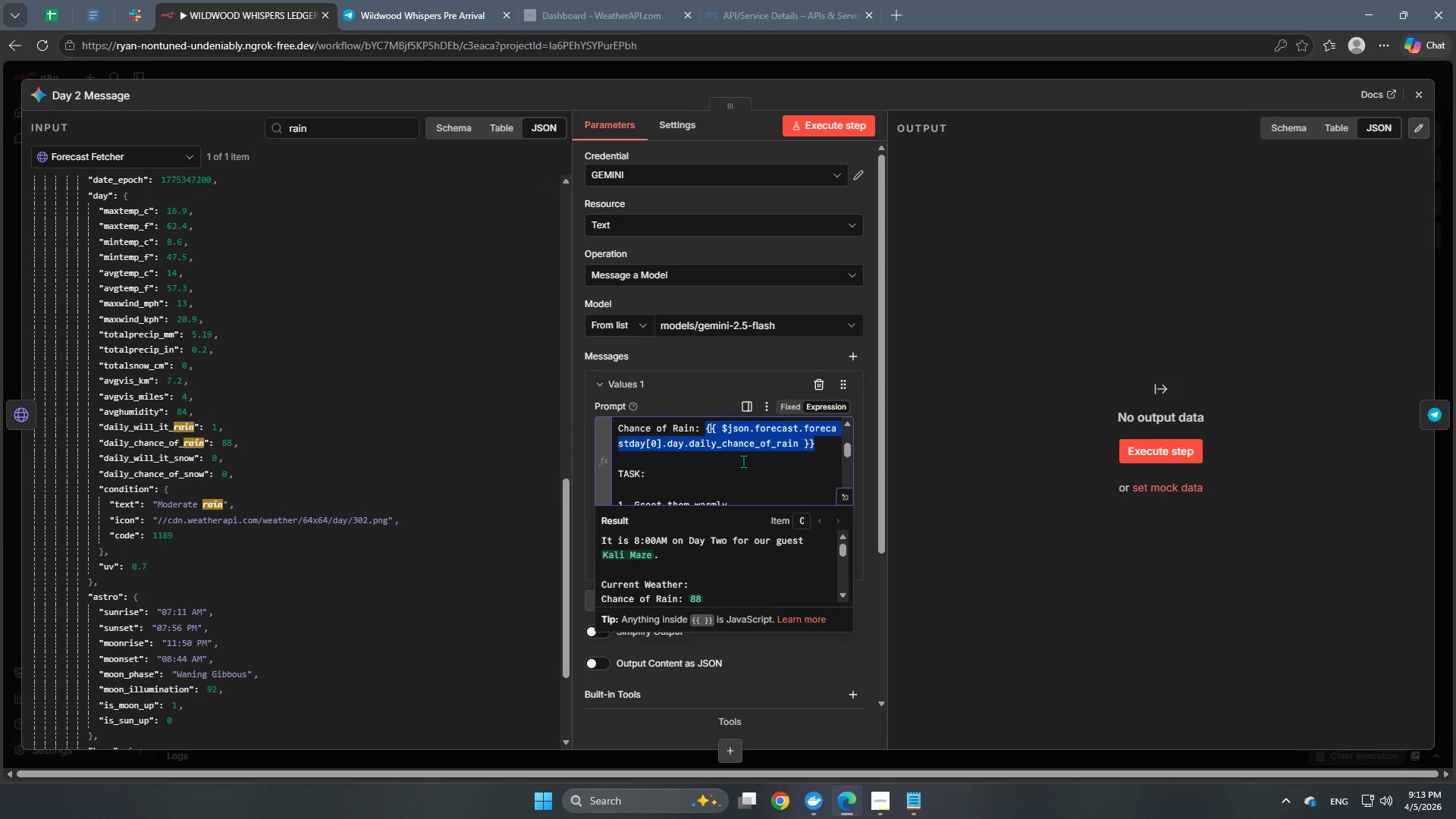 
scroll: coordinate [743, 461], scroll_direction: up, amount: 1.0
 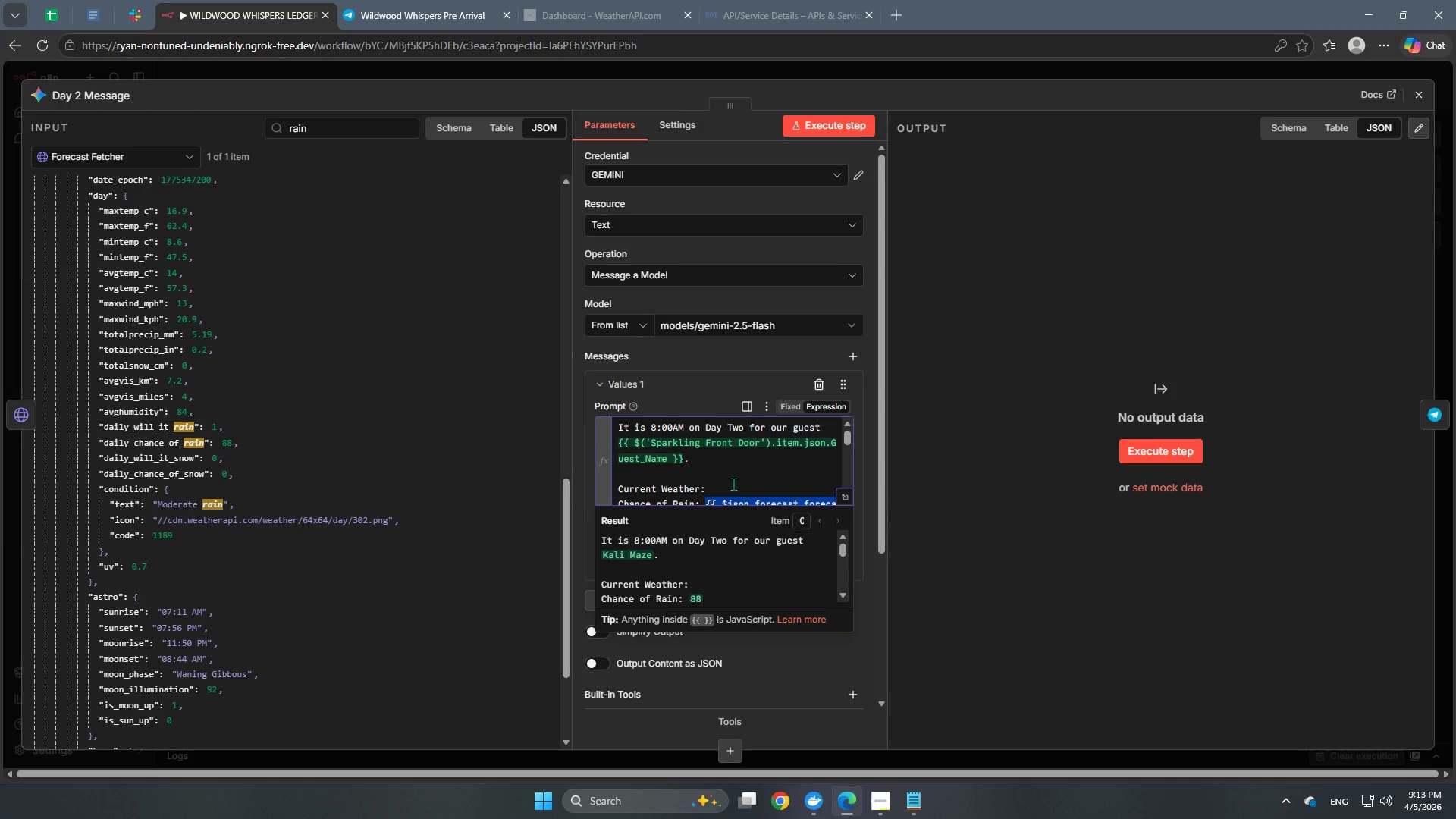 
left_click([733, 484])
 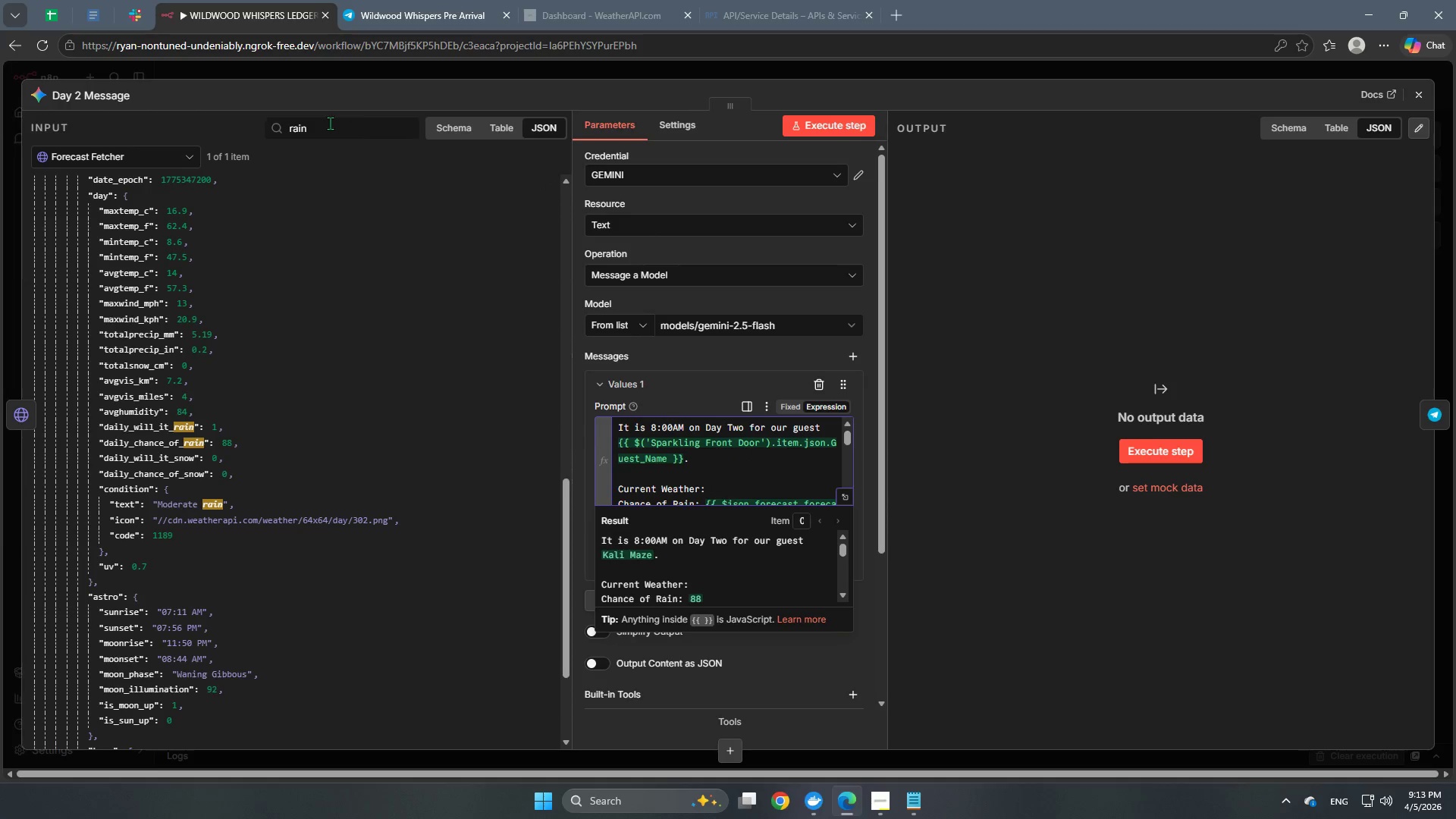 
left_click_drag(start_coordinate=[329, 129], to_coordinate=[267, 133])
 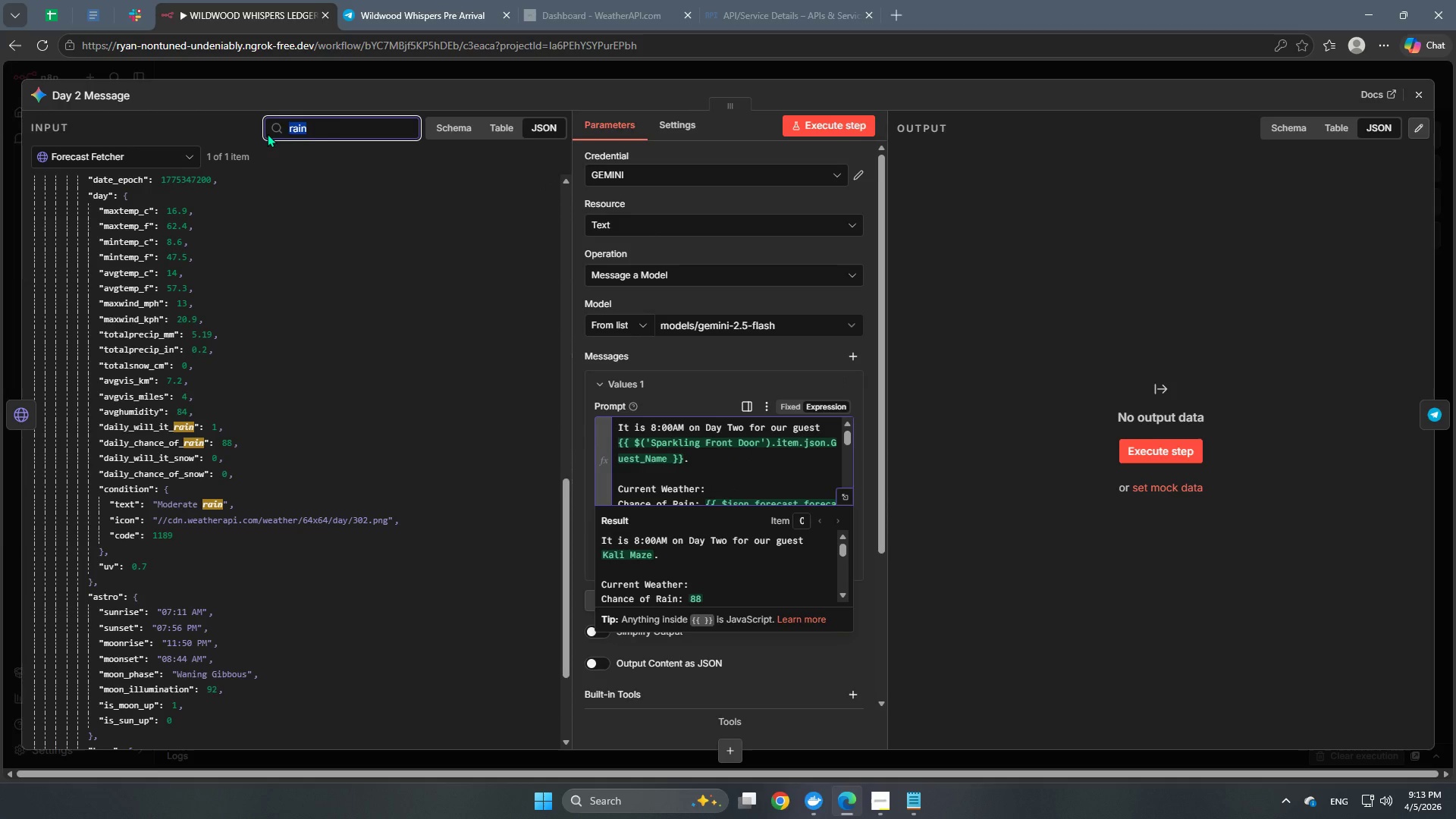 
type(condit)
 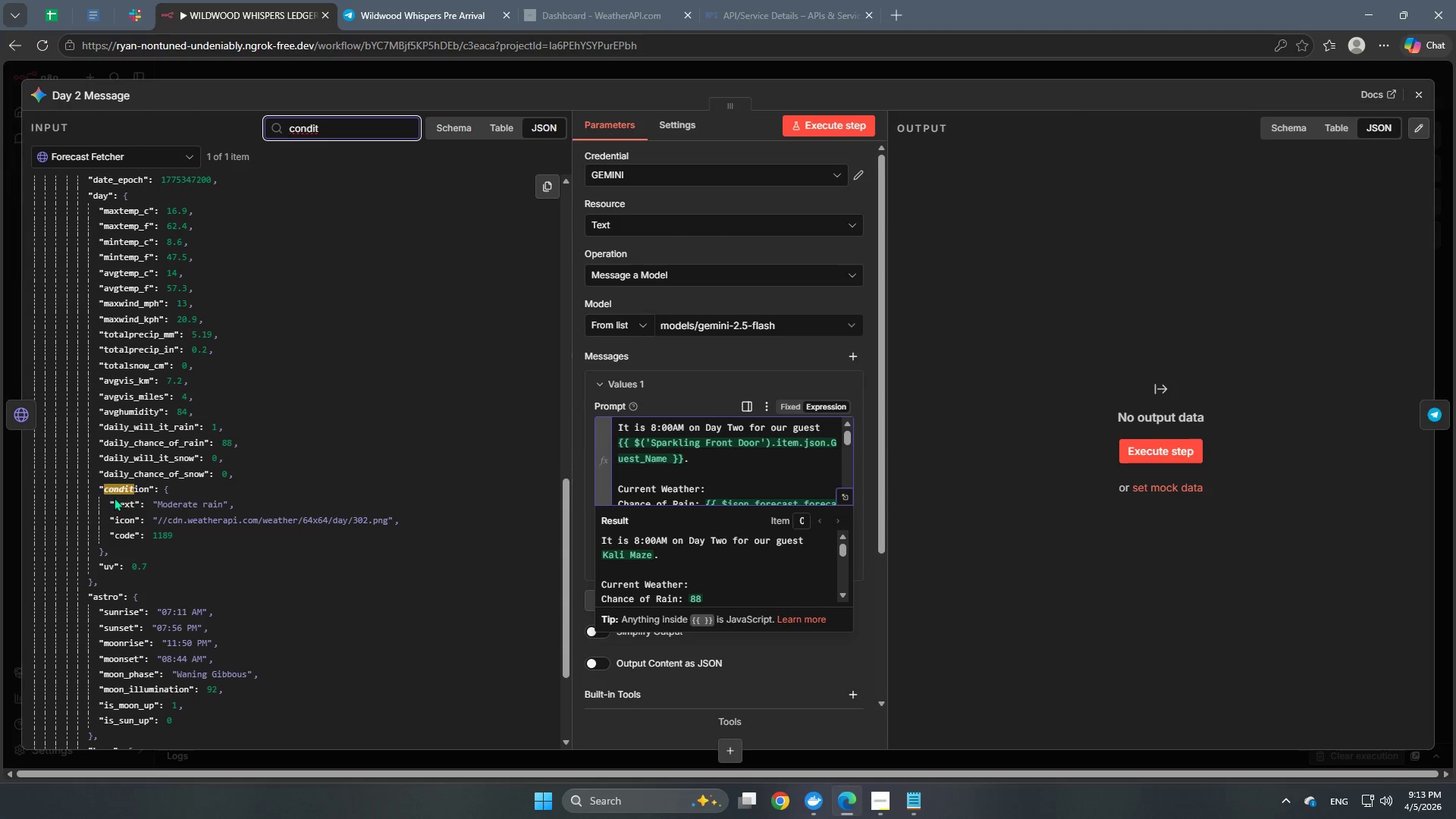 
wait(5.3)
 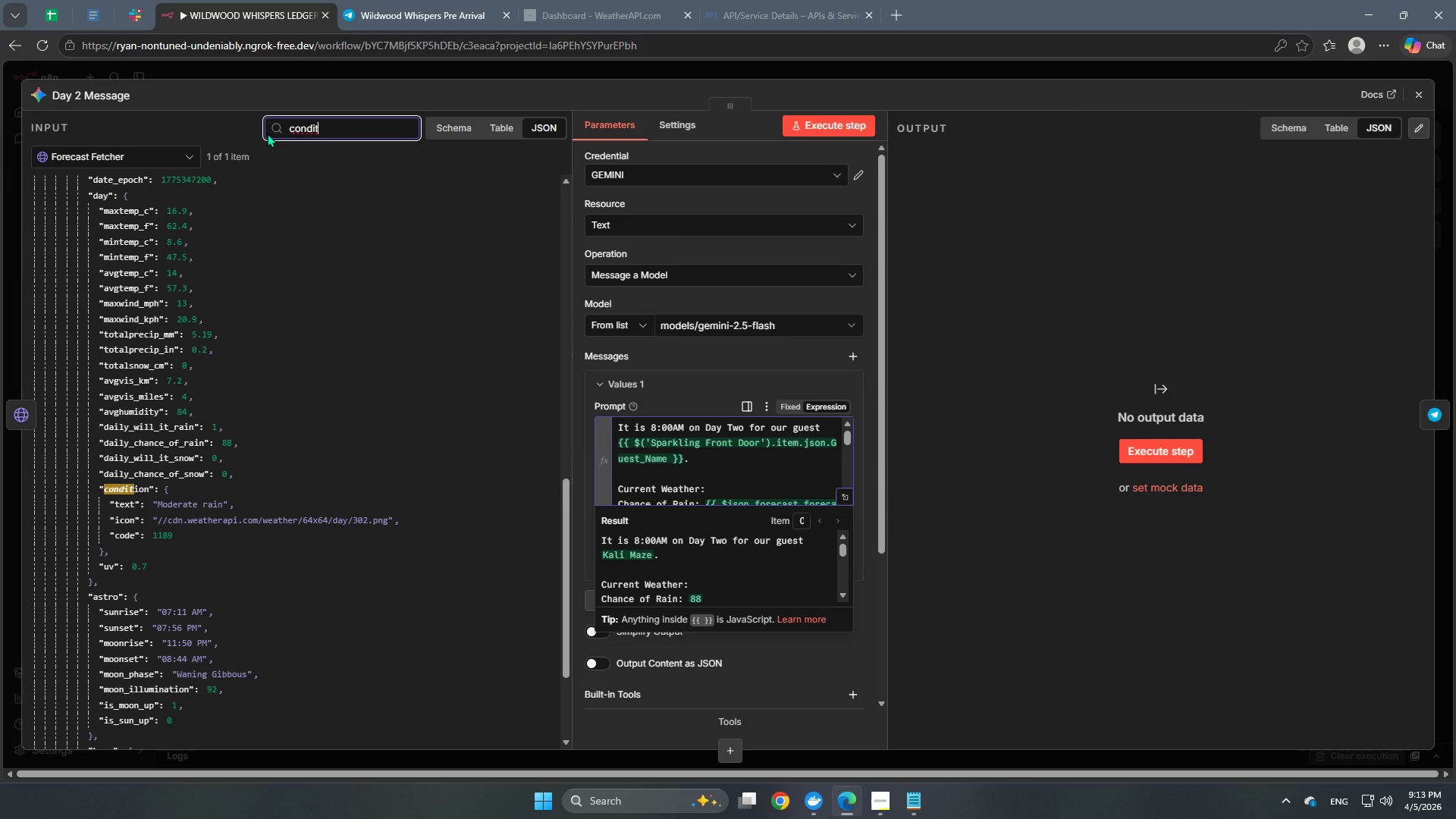 
left_click_drag(start_coordinate=[120, 486], to_coordinate=[741, 488])
 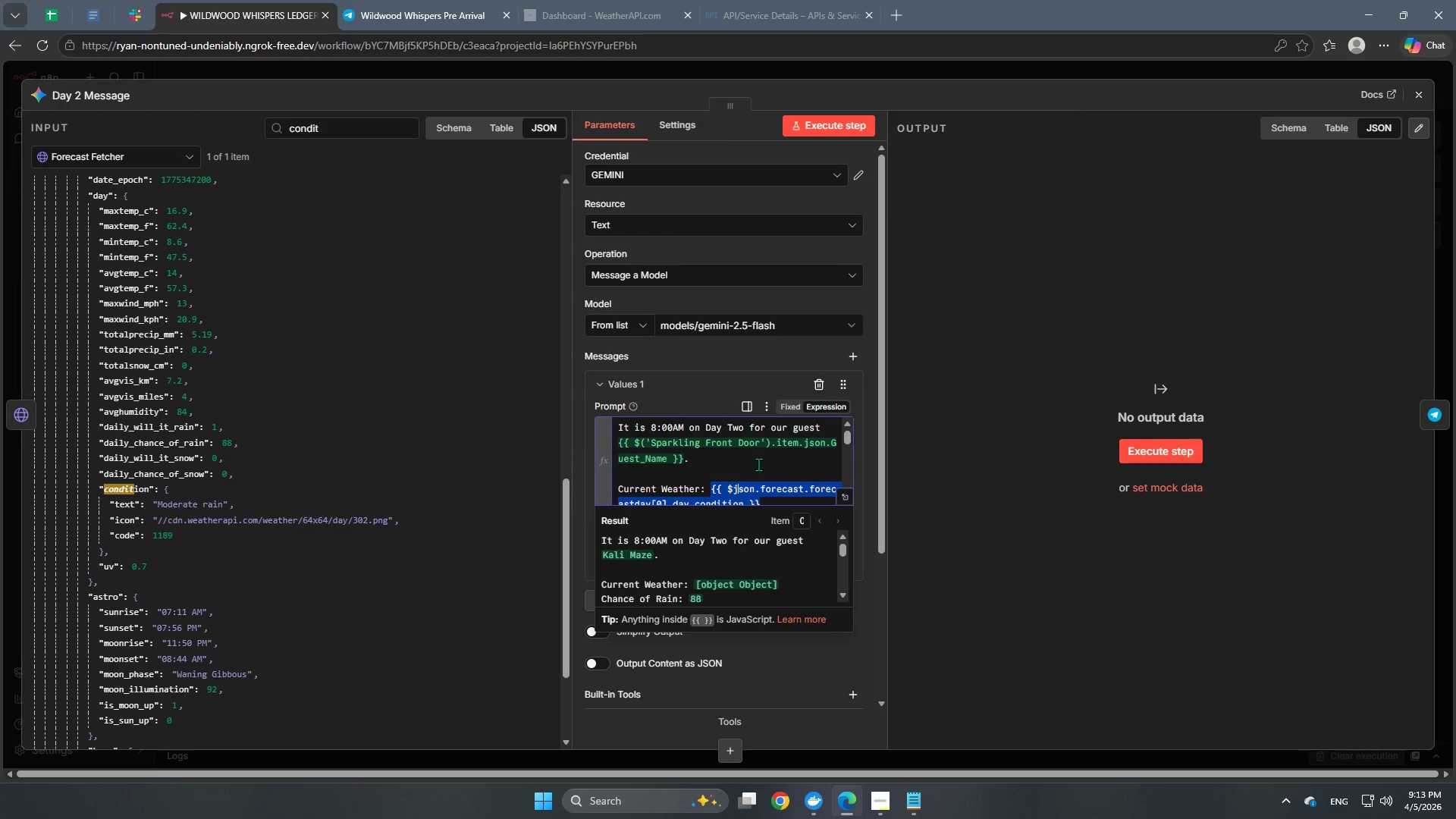 
scroll: coordinate [759, 466], scroll_direction: down, amount: 1.0
 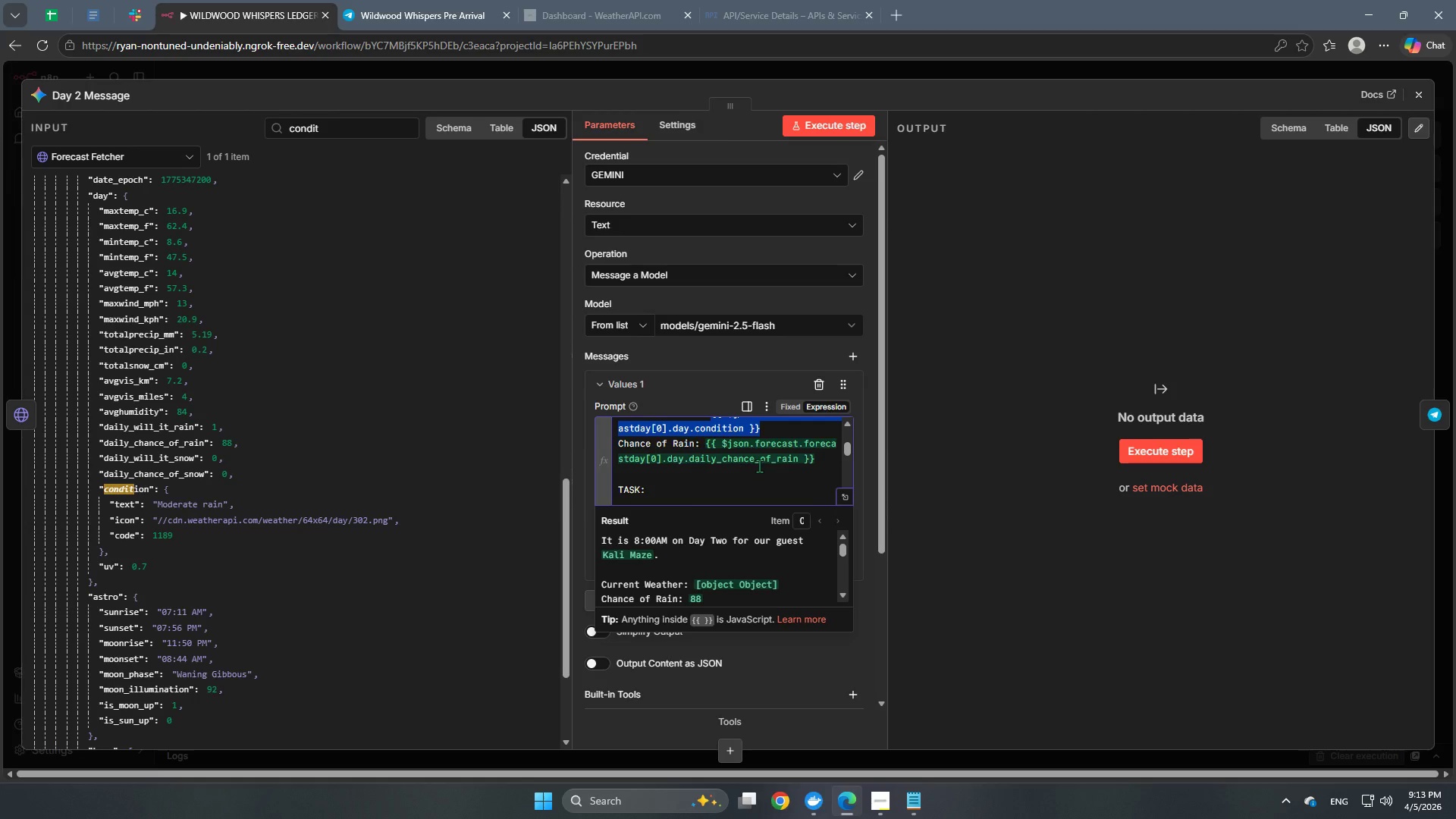 
scroll: coordinate [759, 466], scroll_direction: up, amount: 1.0
 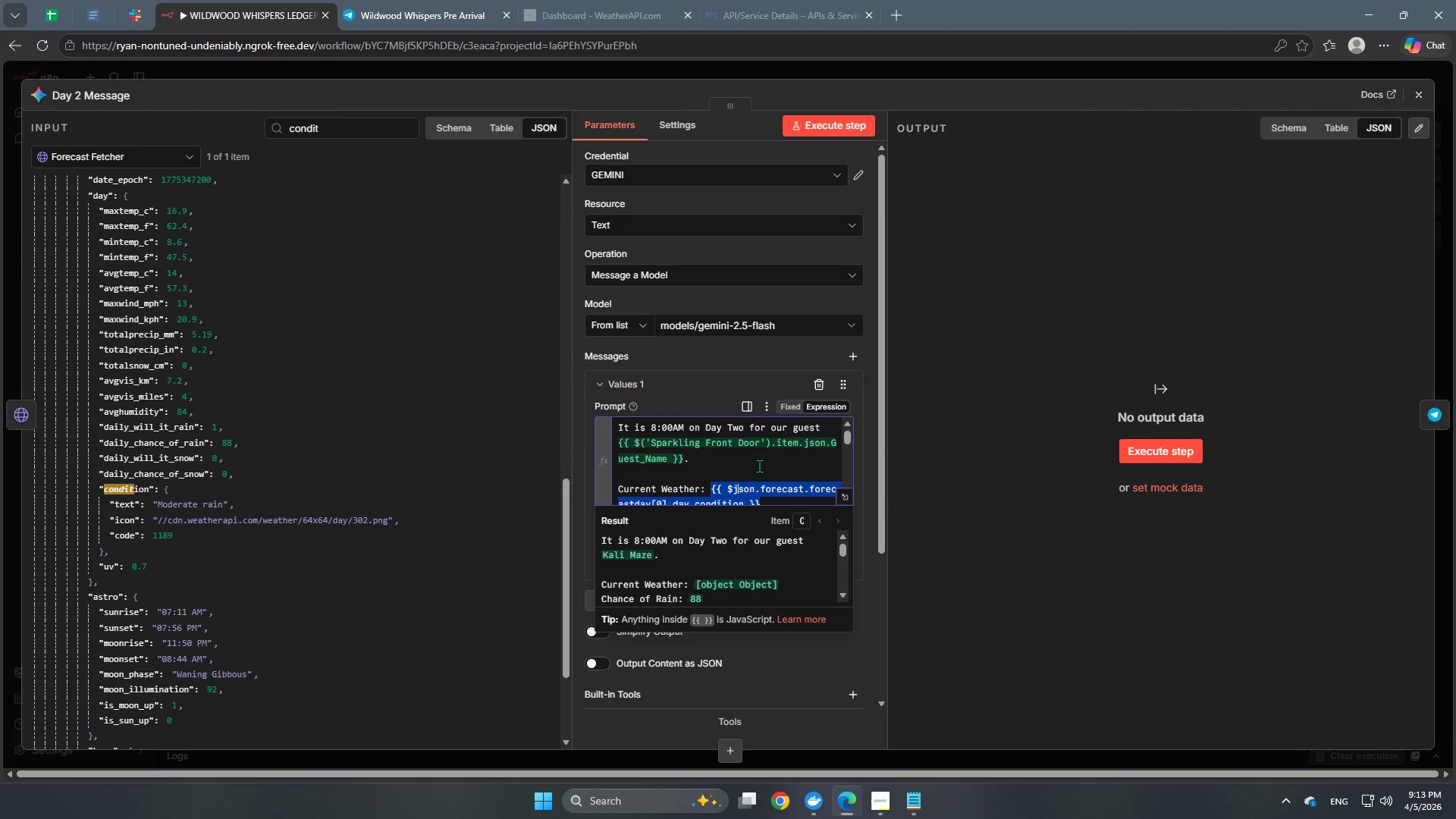 
scroll: coordinate [759, 466], scroll_direction: none, amount: 0.0
 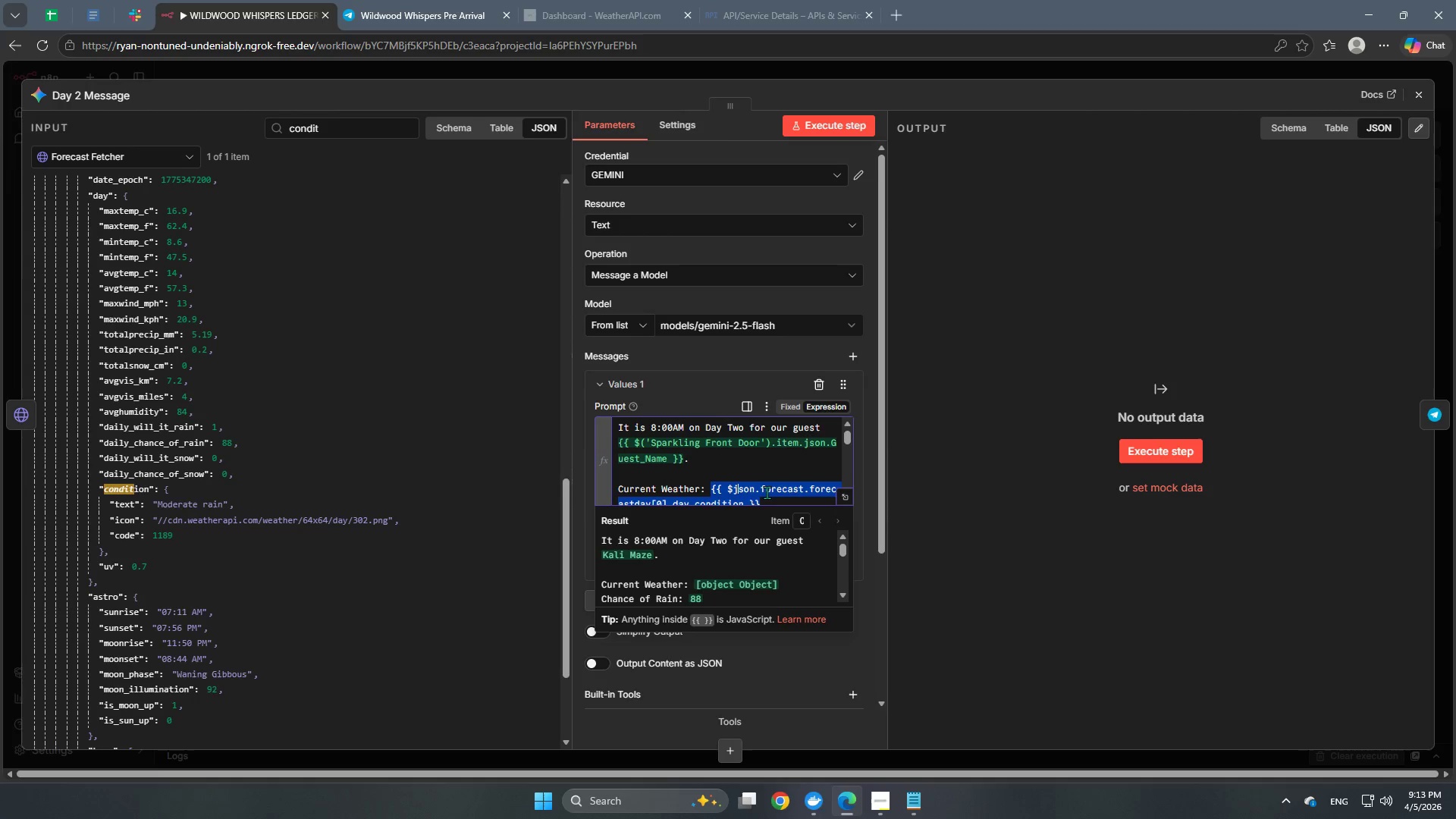 
left_click([768, 494])
 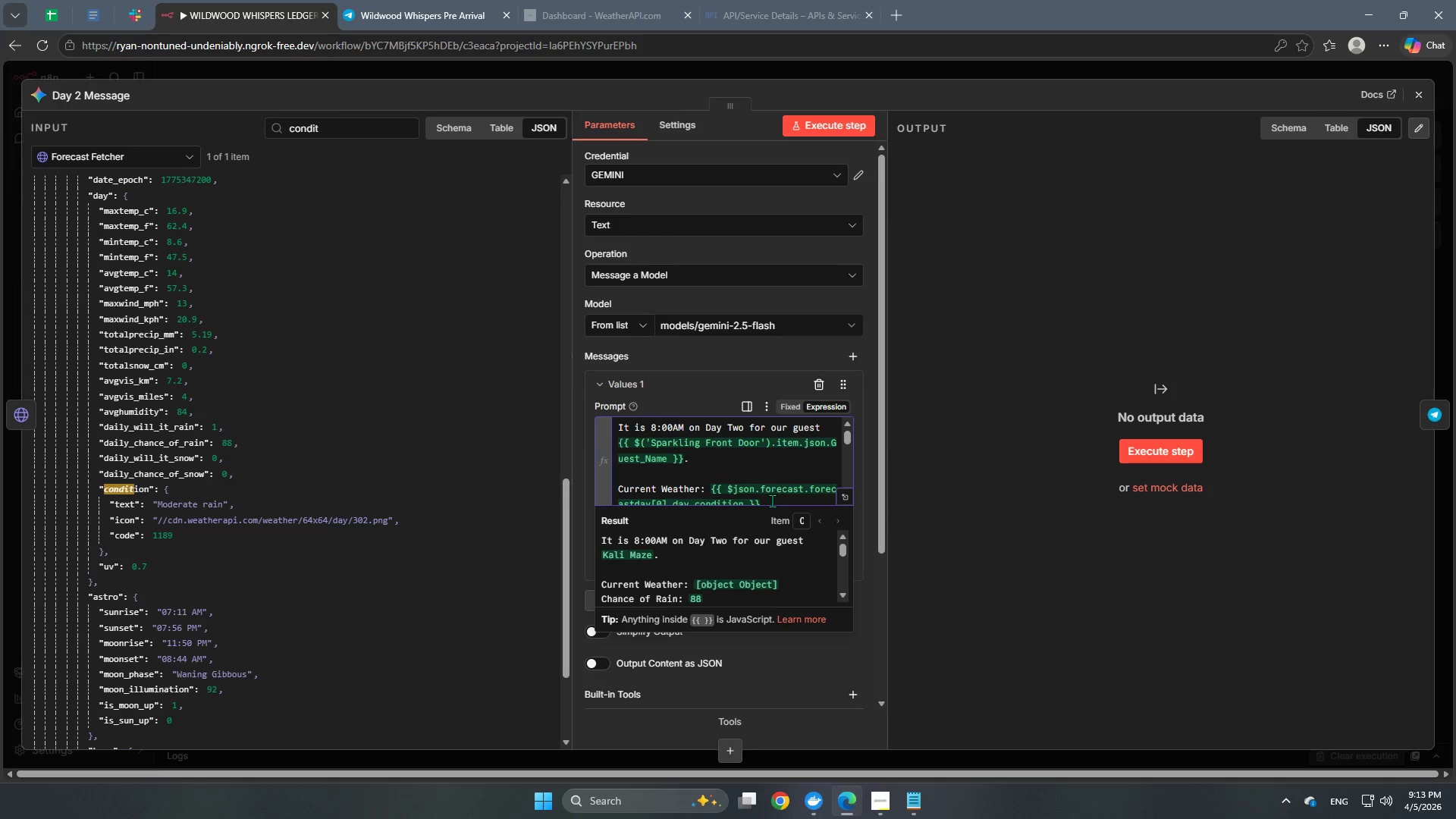 
left_click([772, 500])
 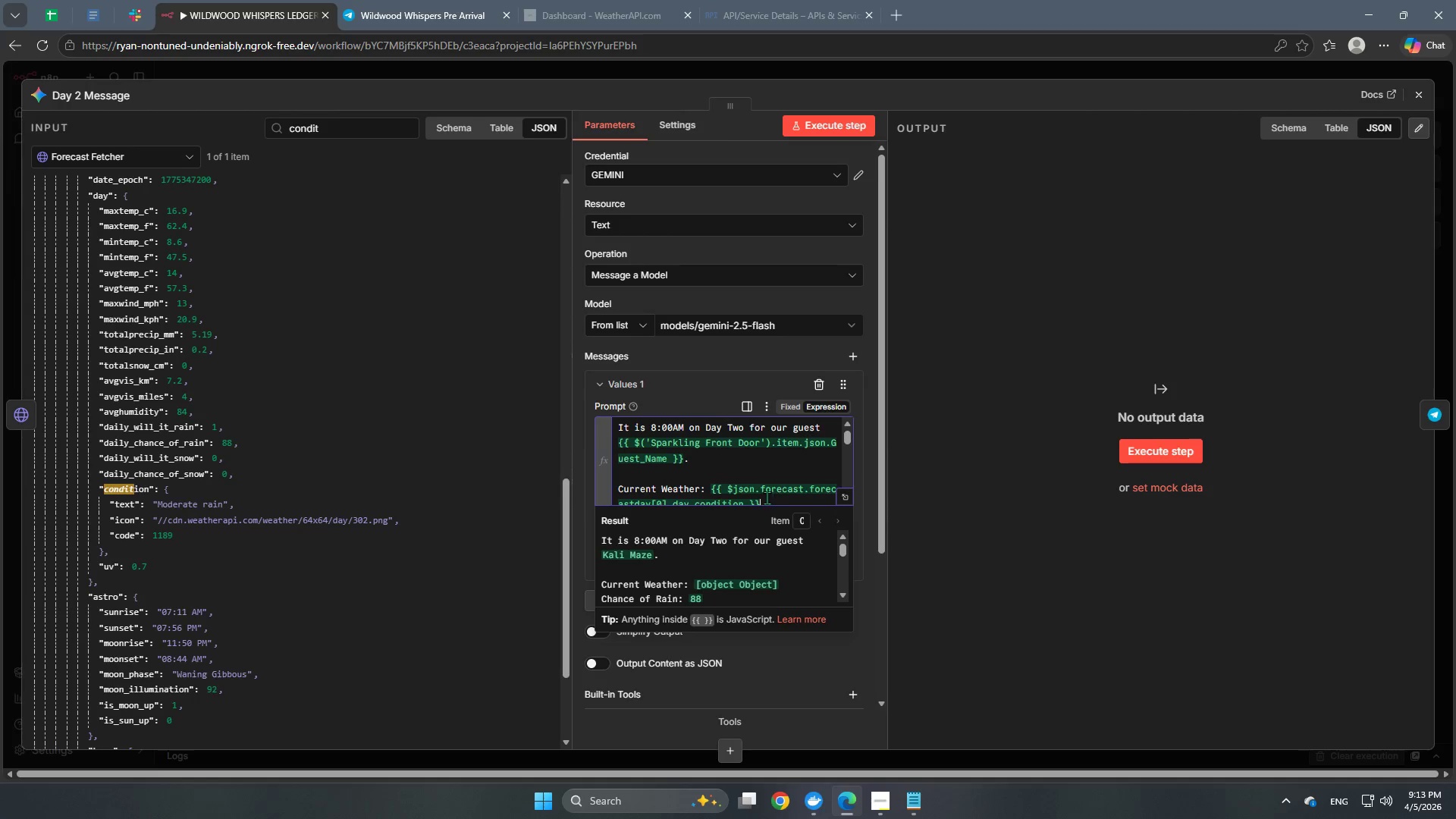 
left_click_drag(start_coordinate=[771, 497], to_coordinate=[711, 483])
 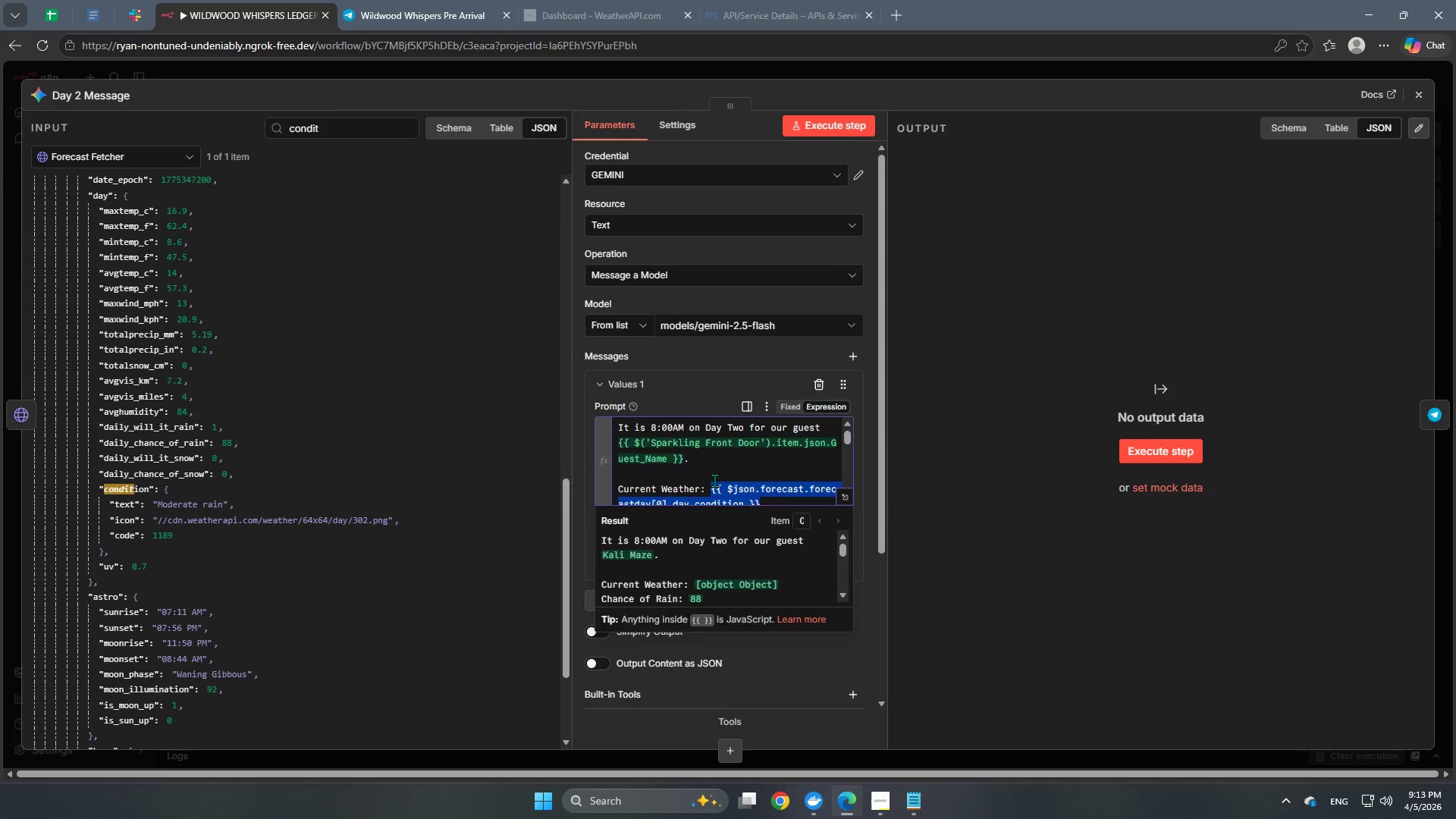 
key(PageUp)
 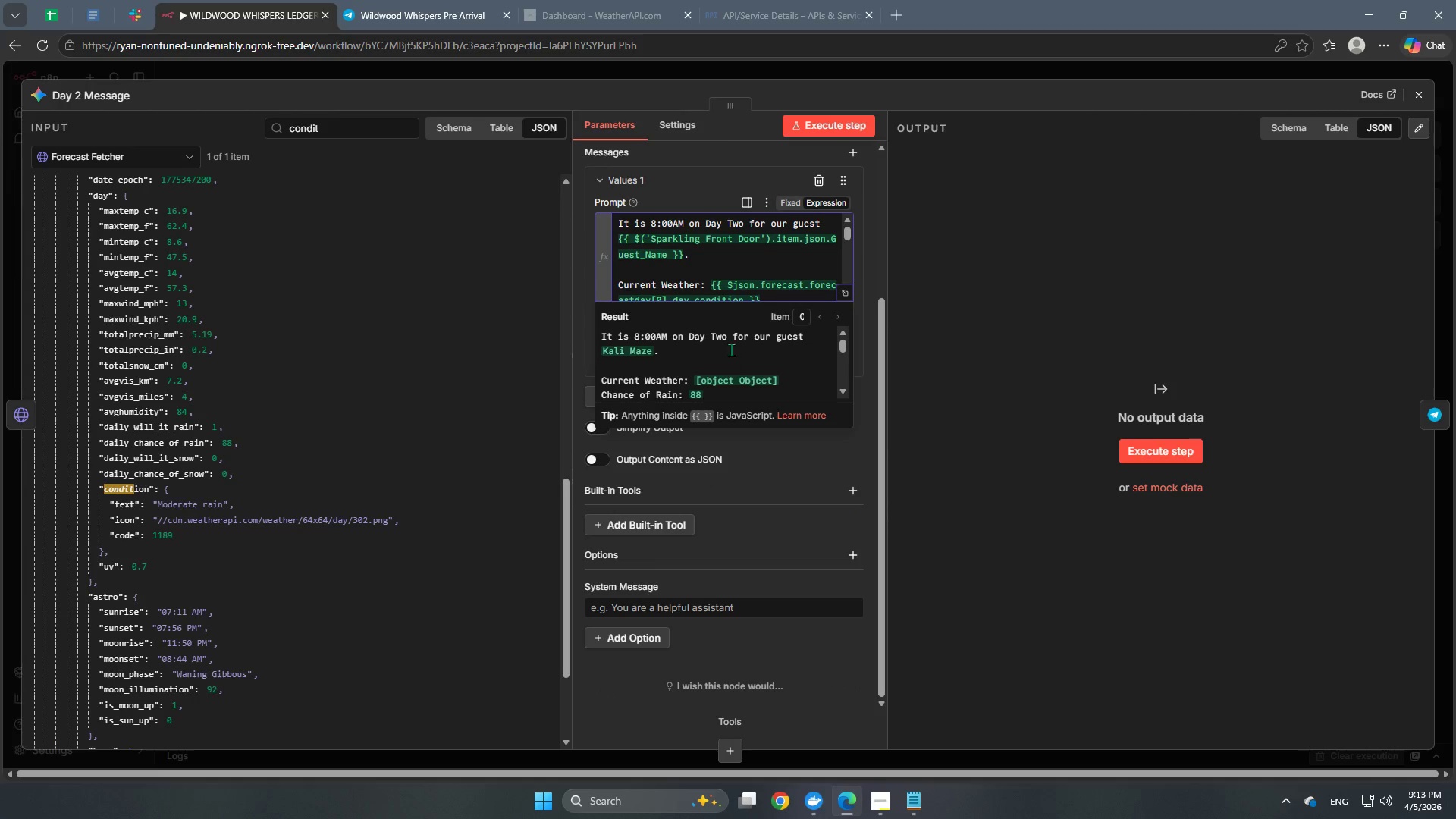 
scroll: coordinate [733, 359], scroll_direction: up, amount: 2.0
 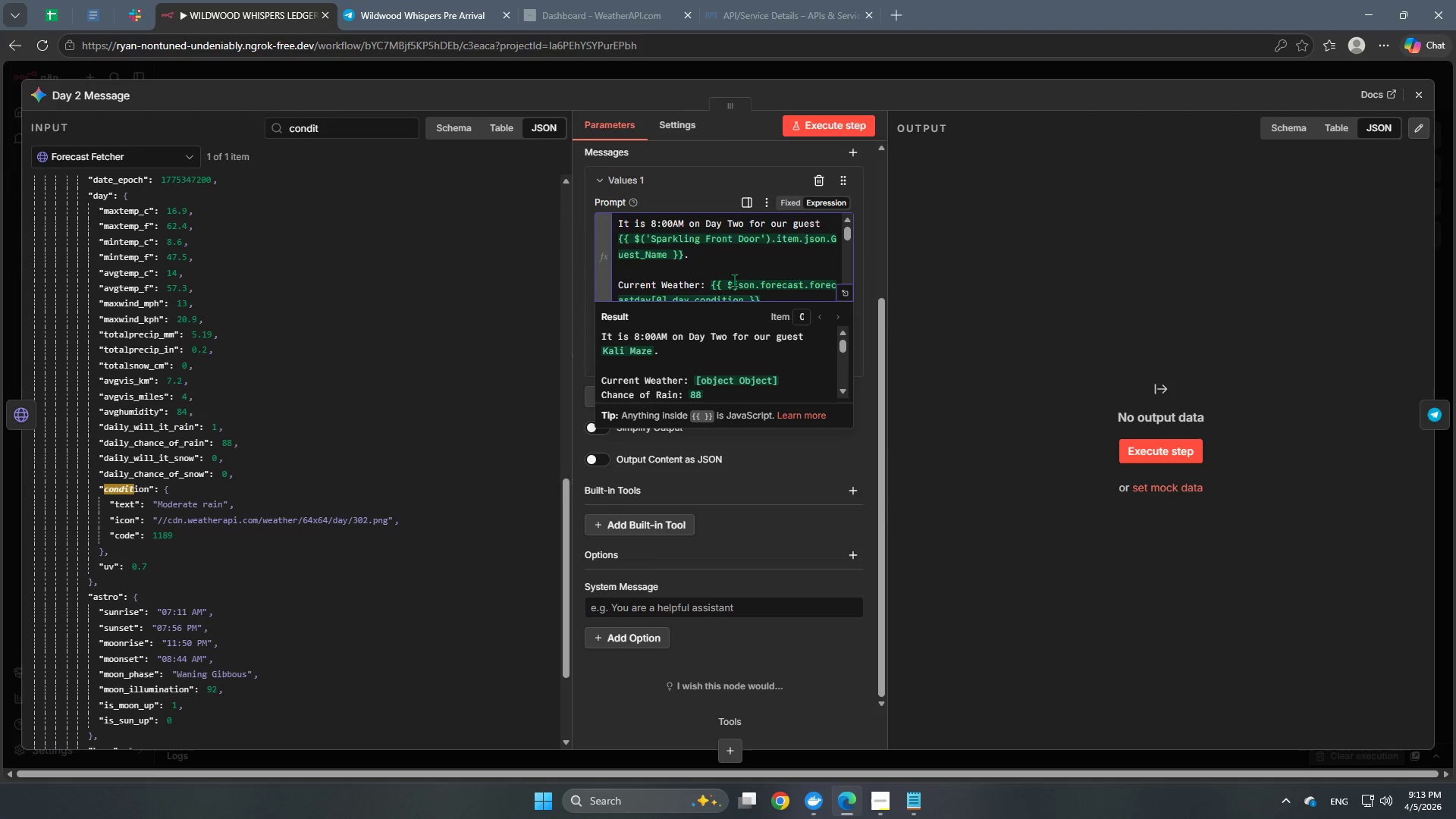 
scroll: coordinate [734, 278], scroll_direction: none, amount: 0.0
 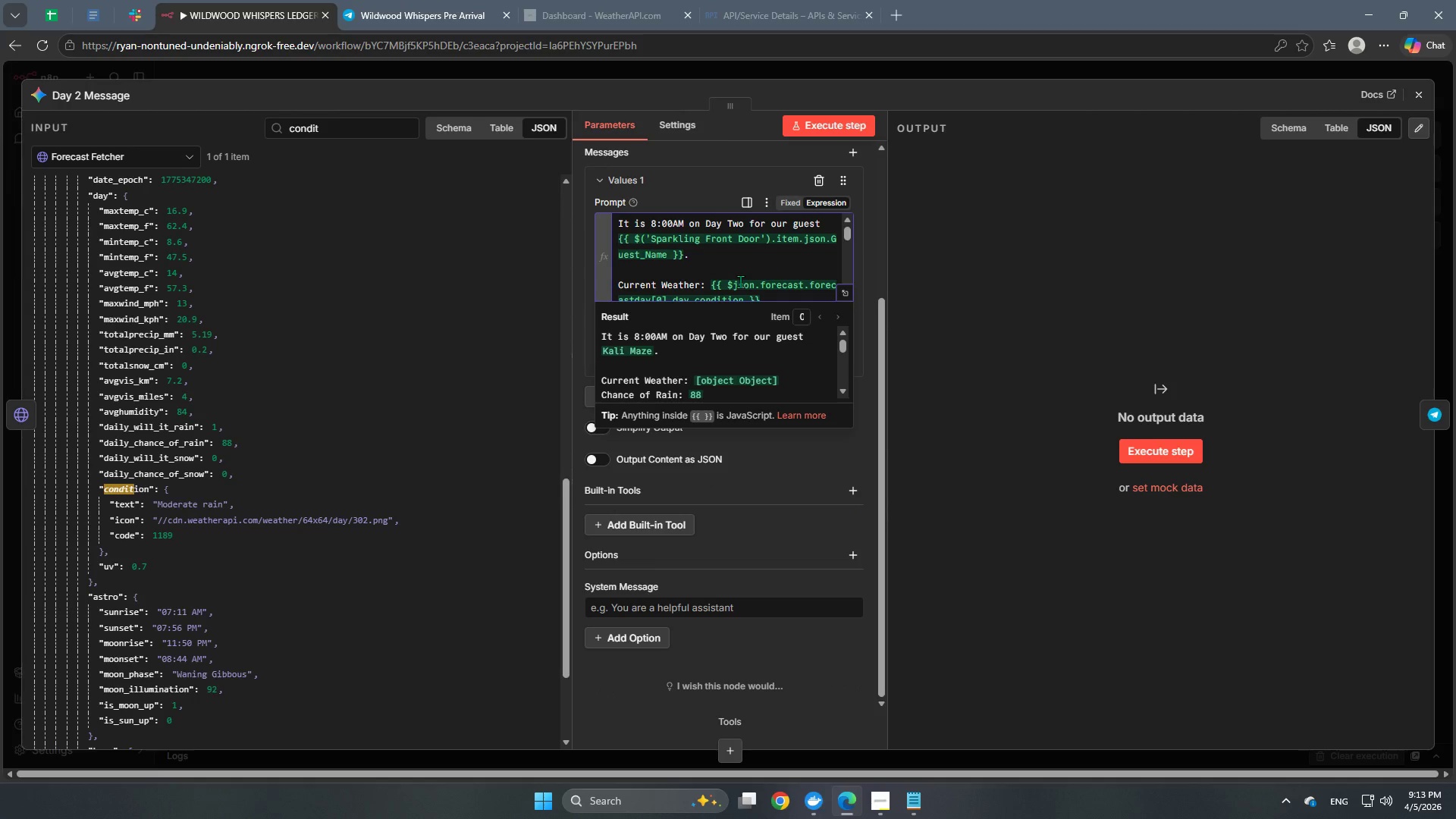 
scroll: coordinate [740, 281], scroll_direction: down, amount: 1.0
 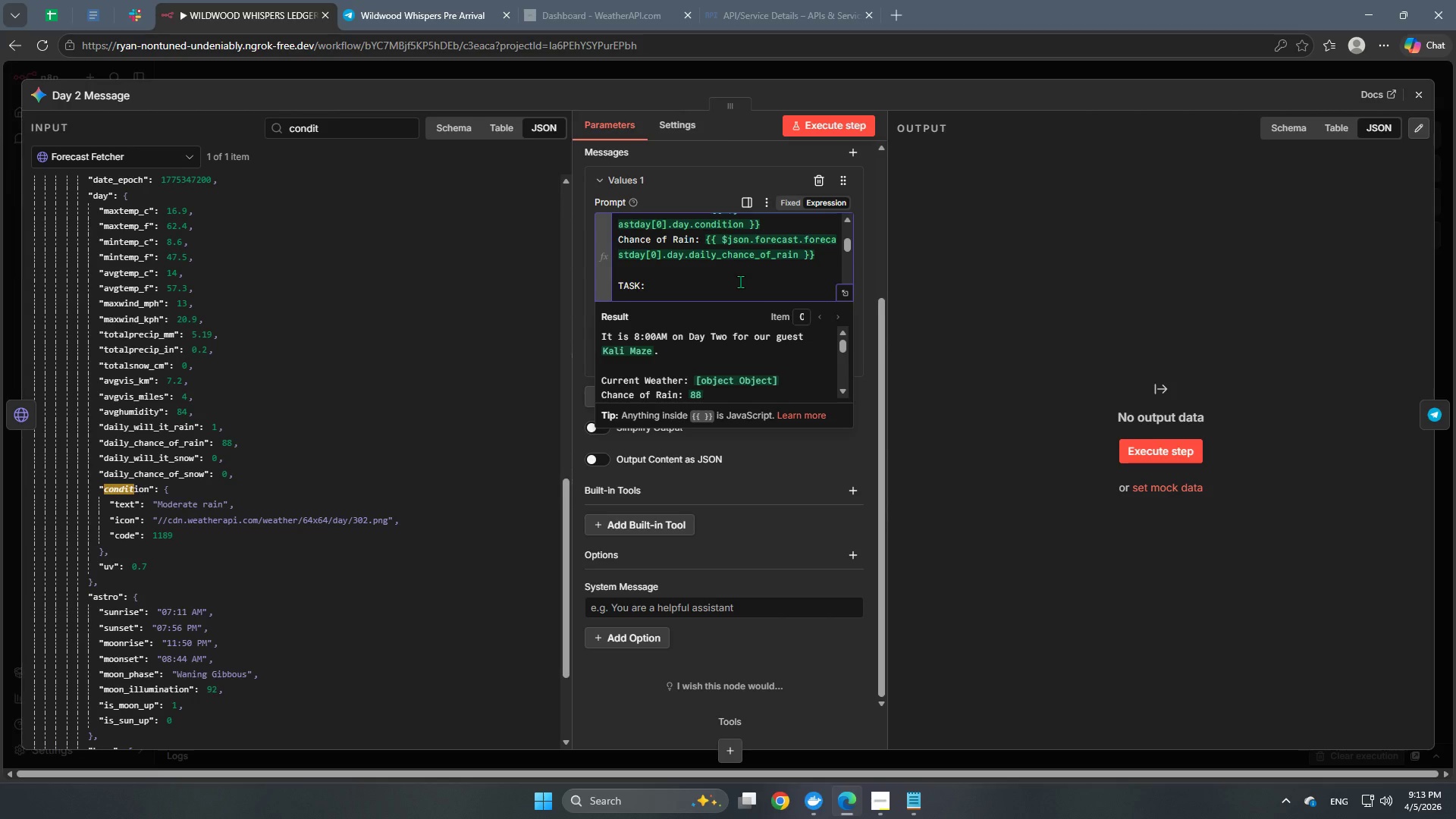 
scroll: coordinate [740, 281], scroll_direction: up, amount: 1.0
 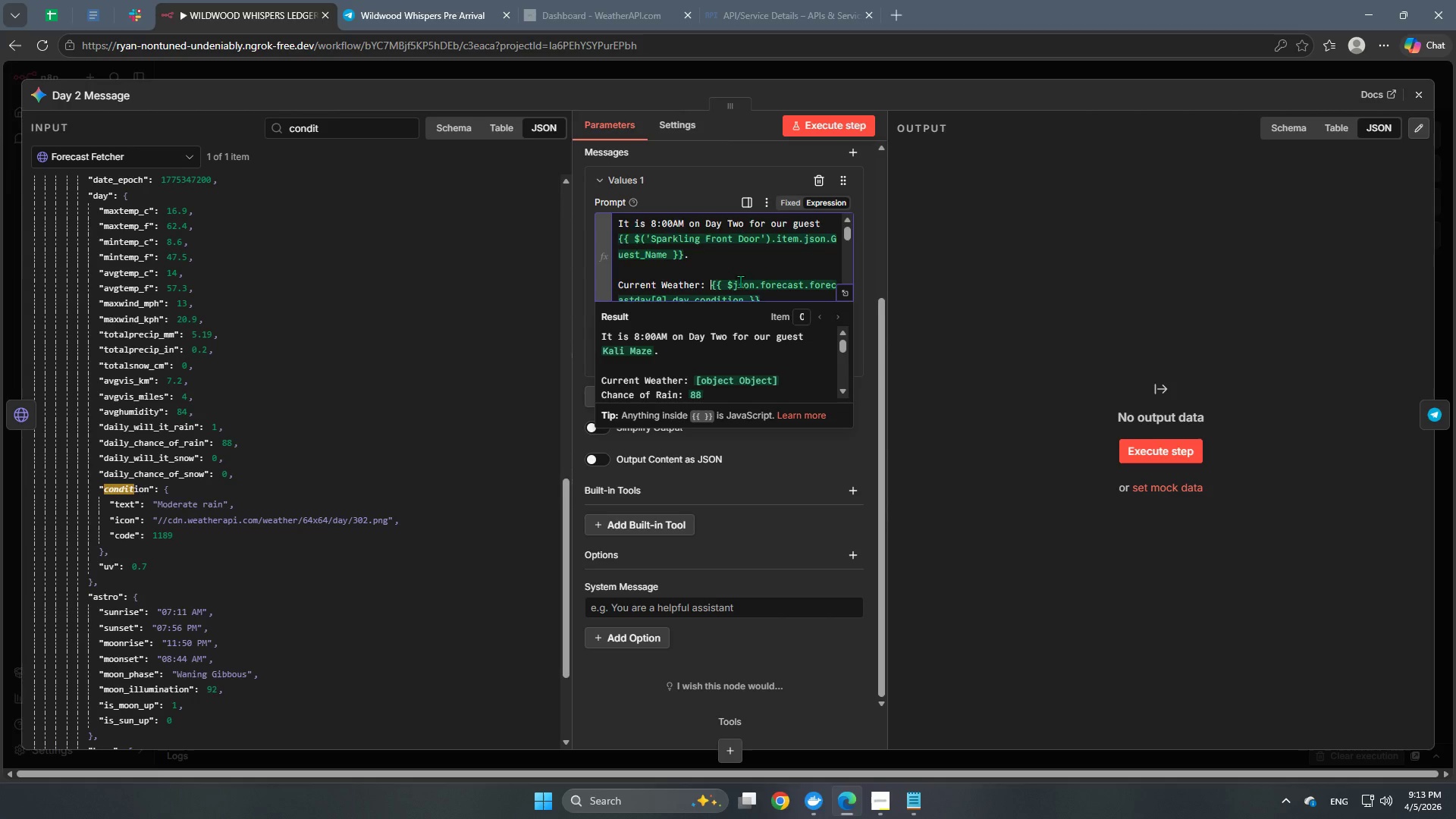 
scroll: coordinate [740, 281], scroll_direction: down, amount: 1.0
 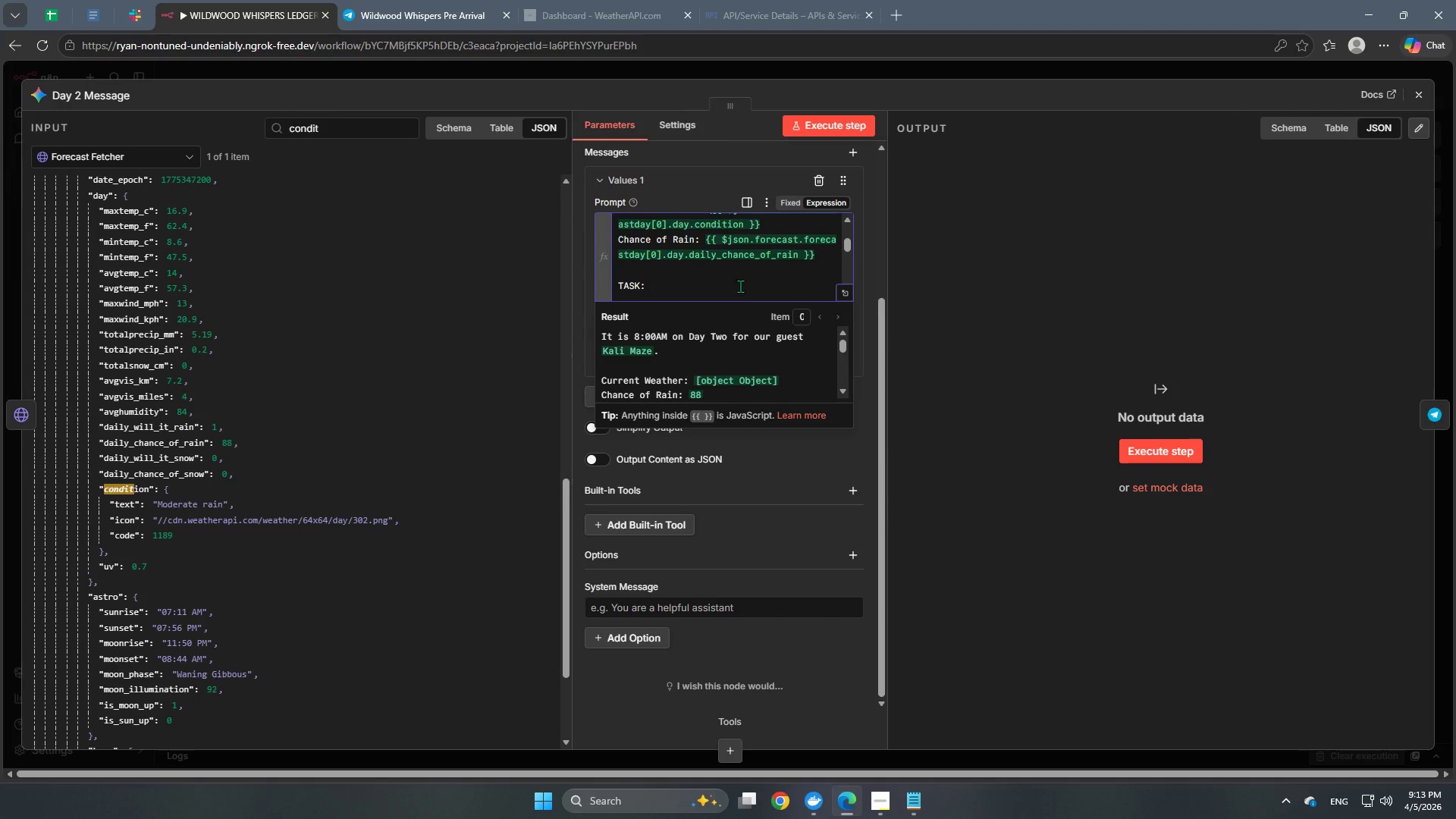 
scroll: coordinate [740, 286], scroll_direction: up, amount: 1.0
 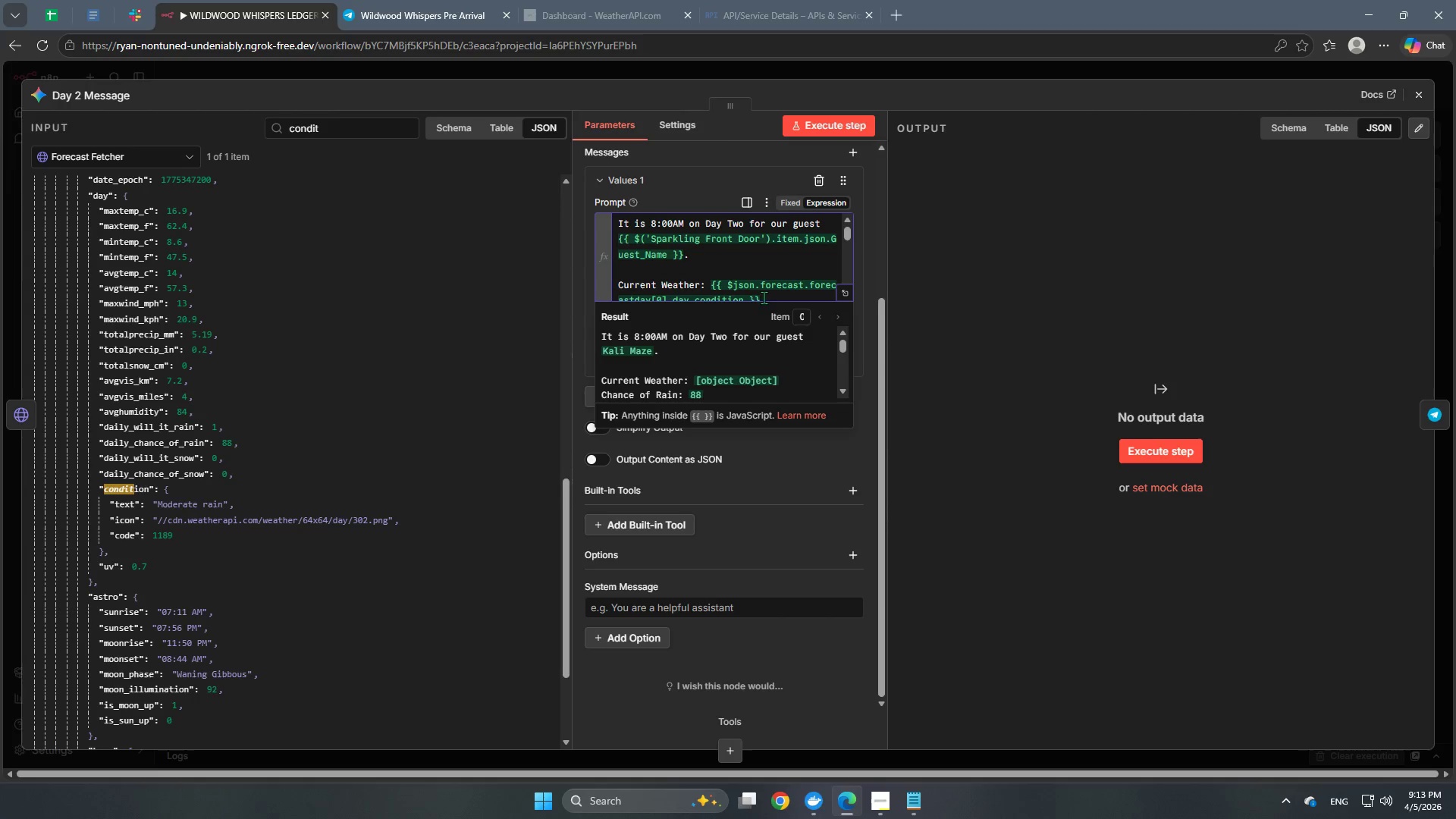 
left_click([770, 300])
 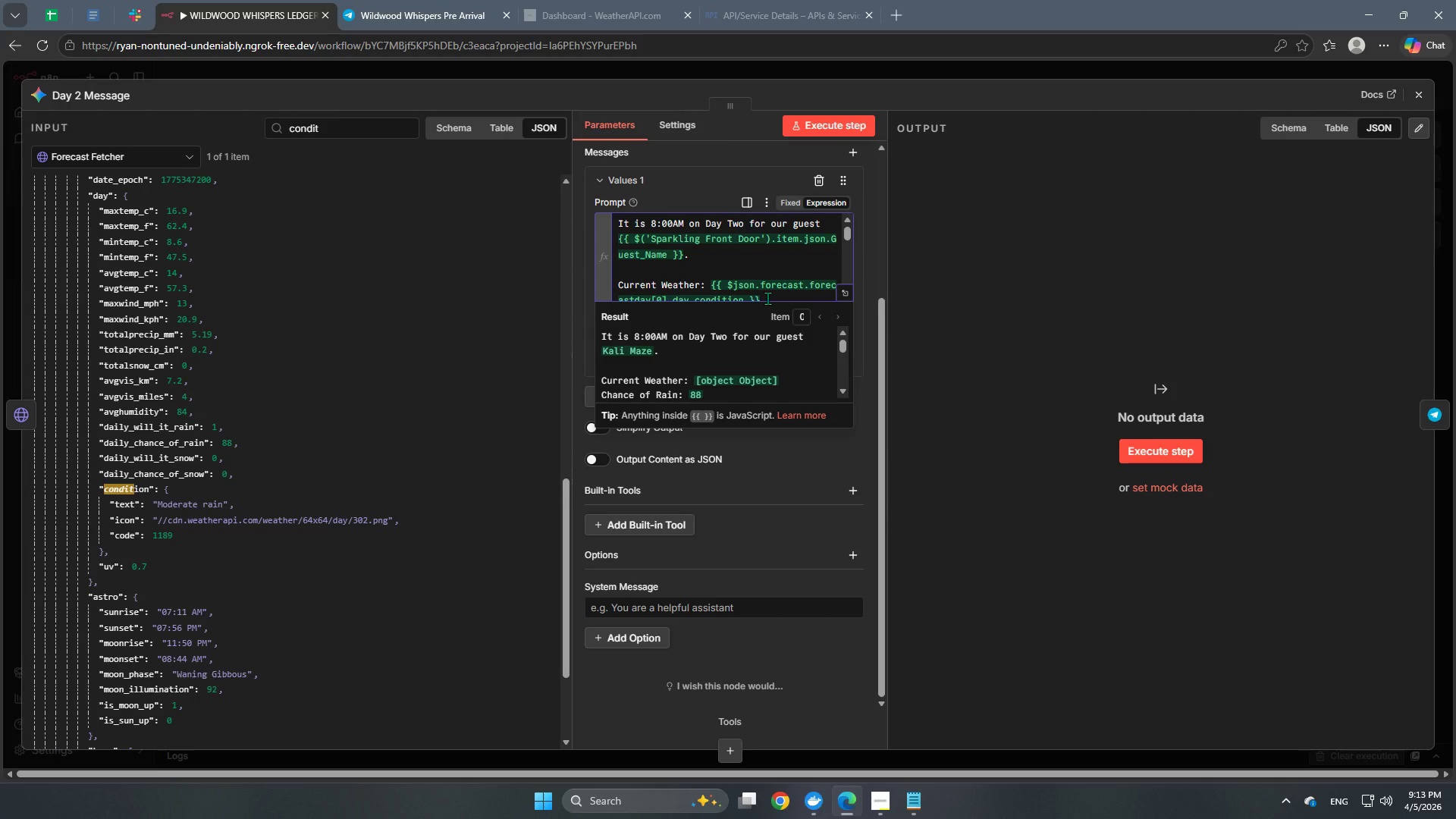 
left_click_drag(start_coordinate=[767, 298], to_coordinate=[718, 284])
 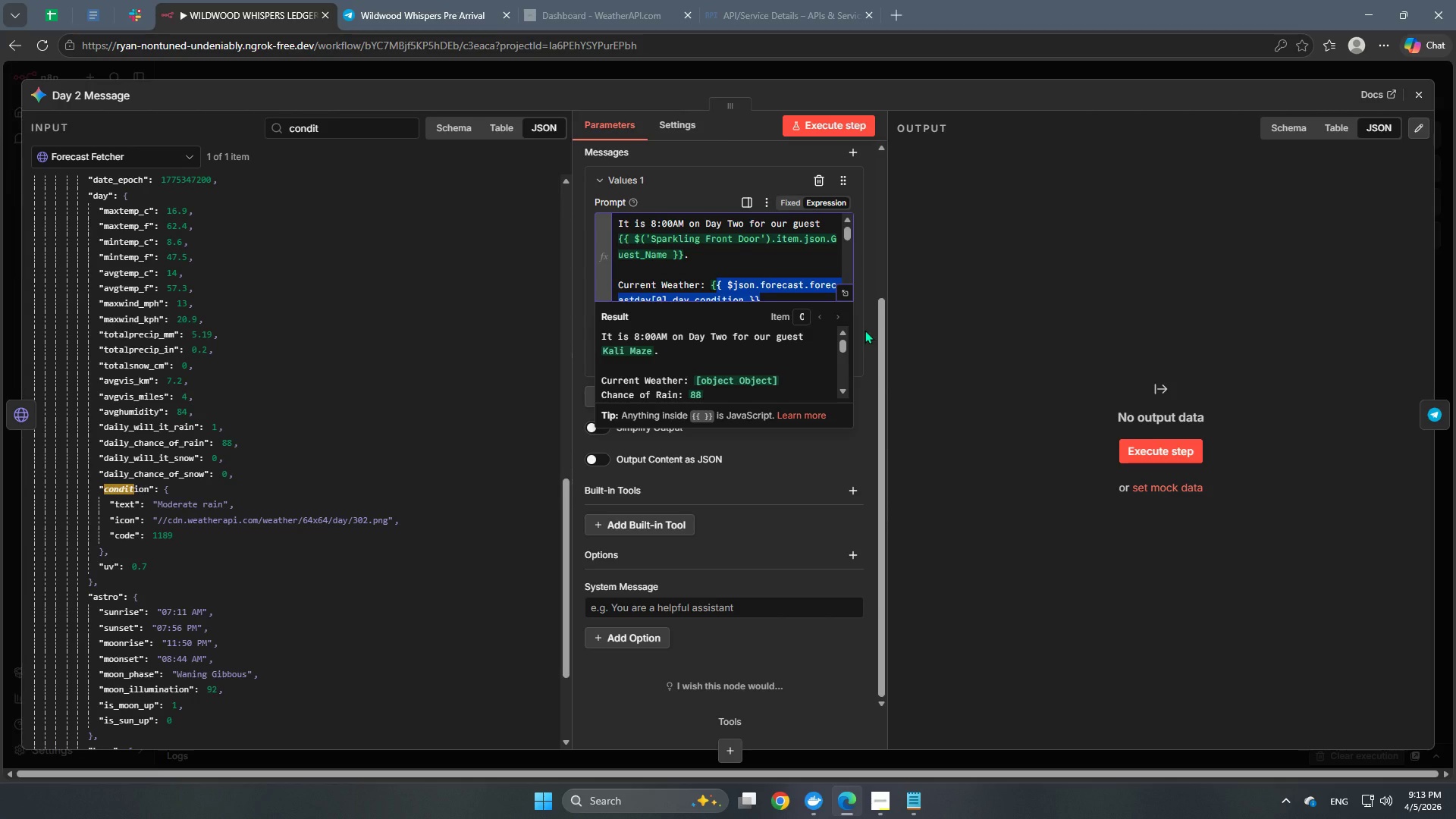 
key(Backspace)
 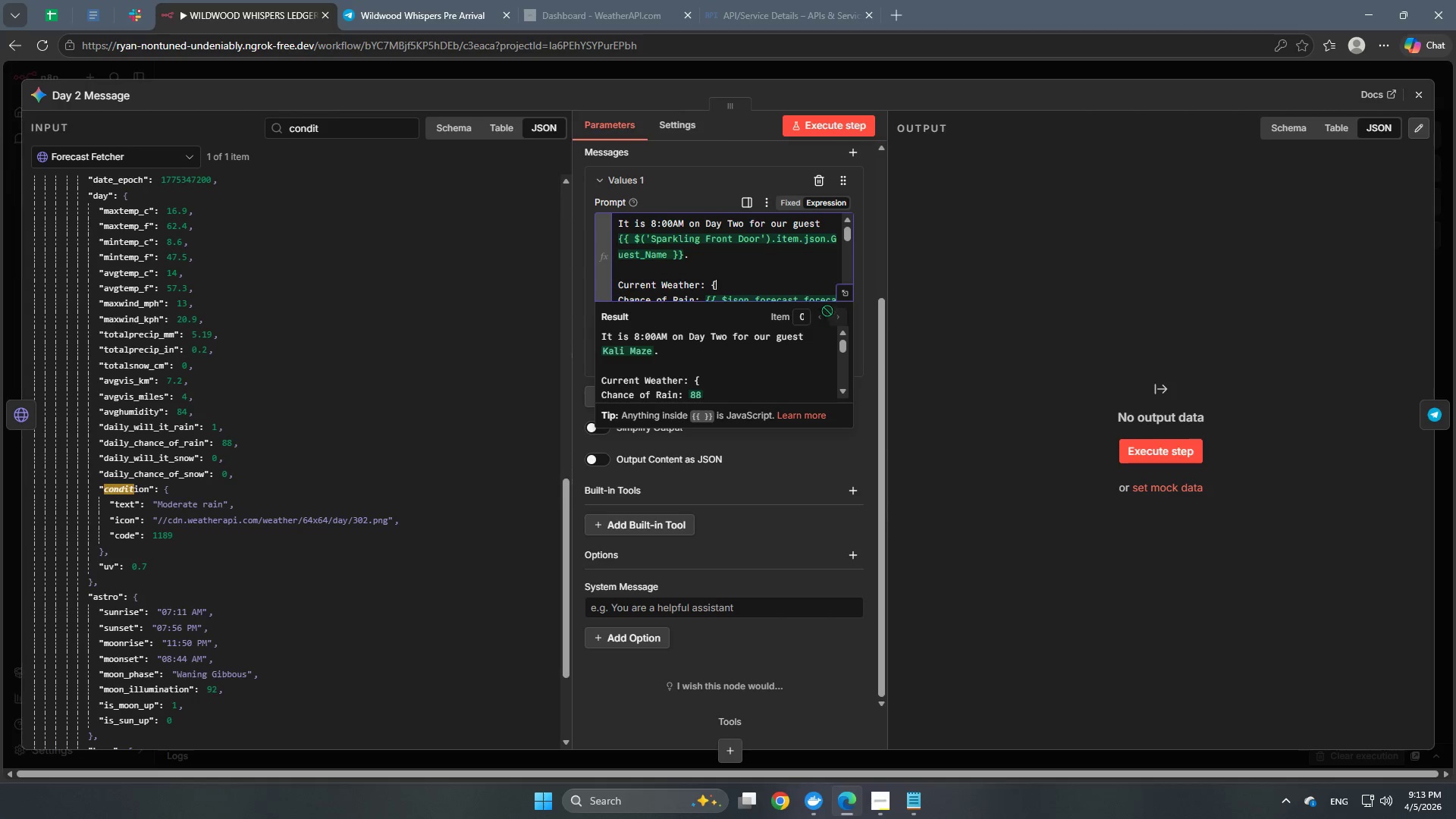 
key(Backspace)
 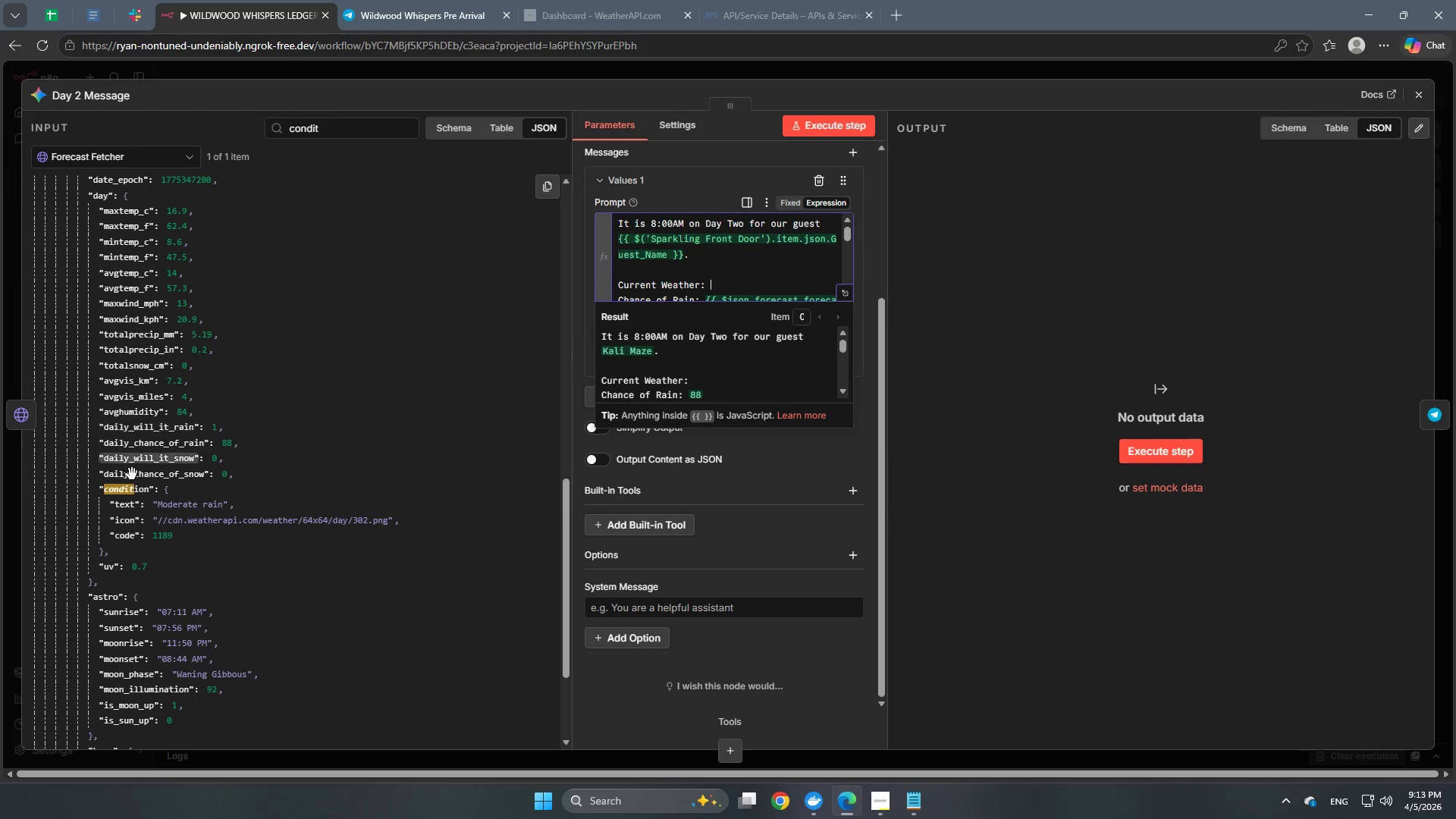 
left_click_drag(start_coordinate=[126, 506], to_coordinate=[737, 282])
 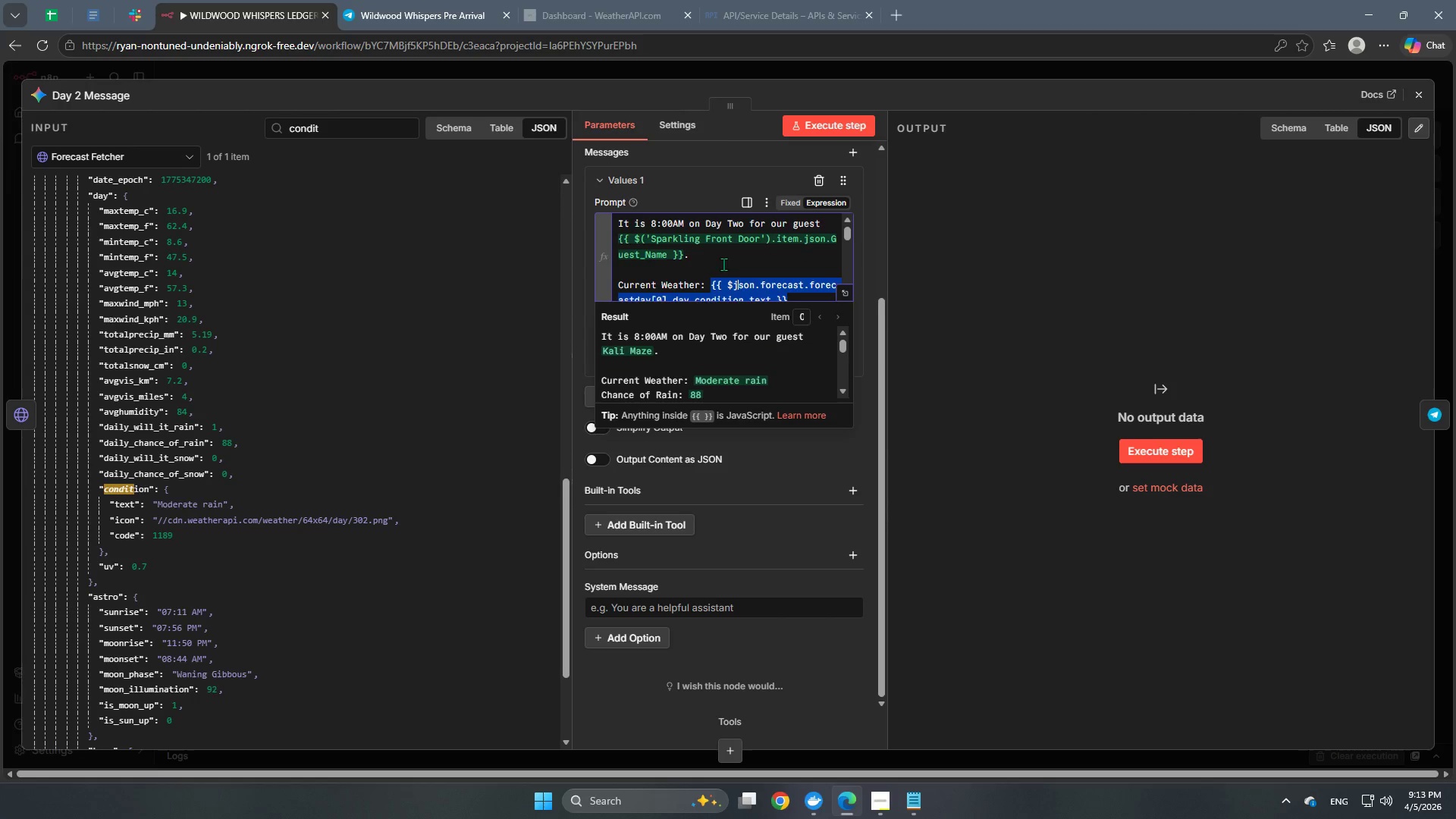 
scroll: coordinate [722, 269], scroll_direction: down, amount: 3.0
 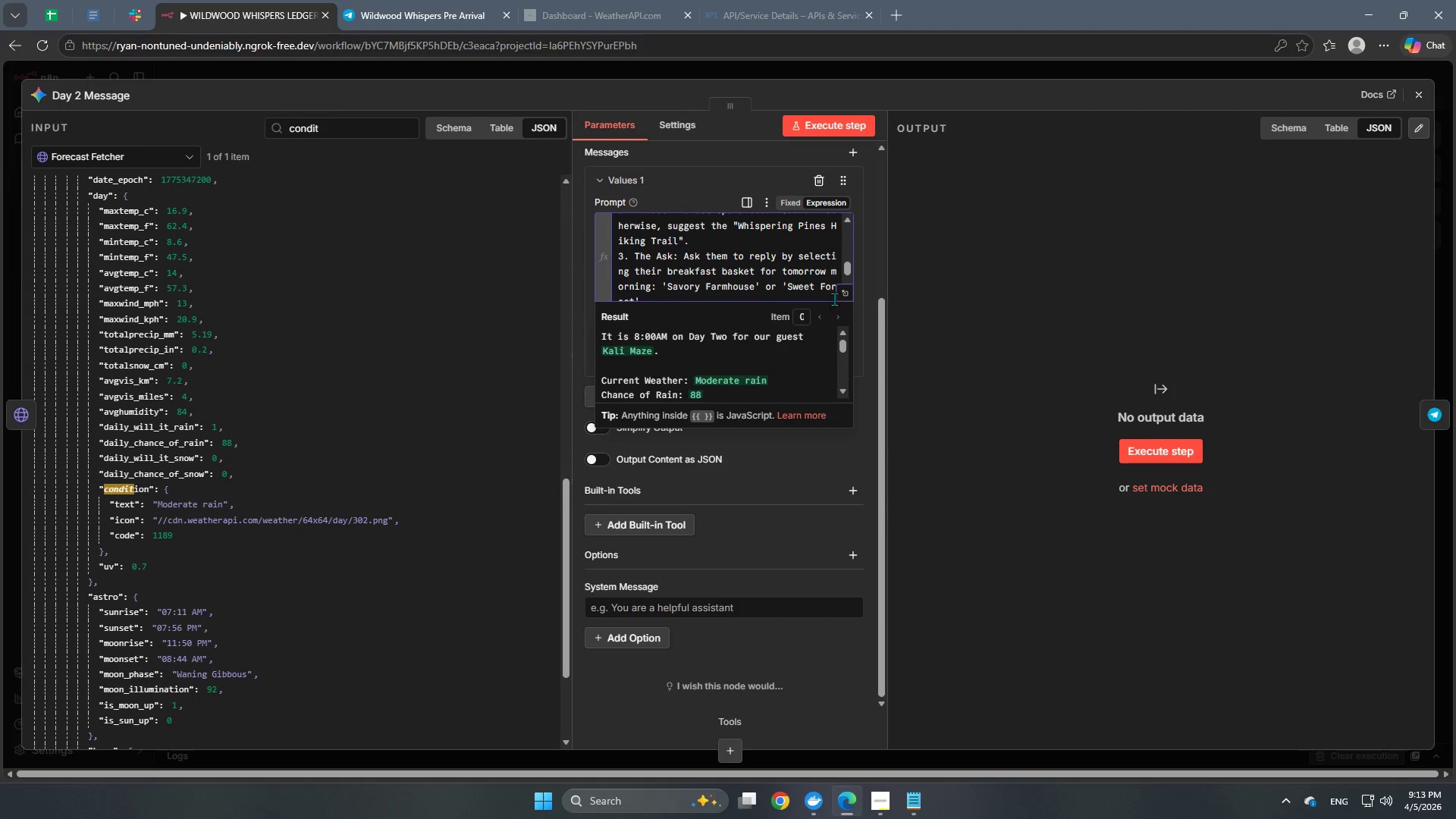 
left_click([843, 292])
 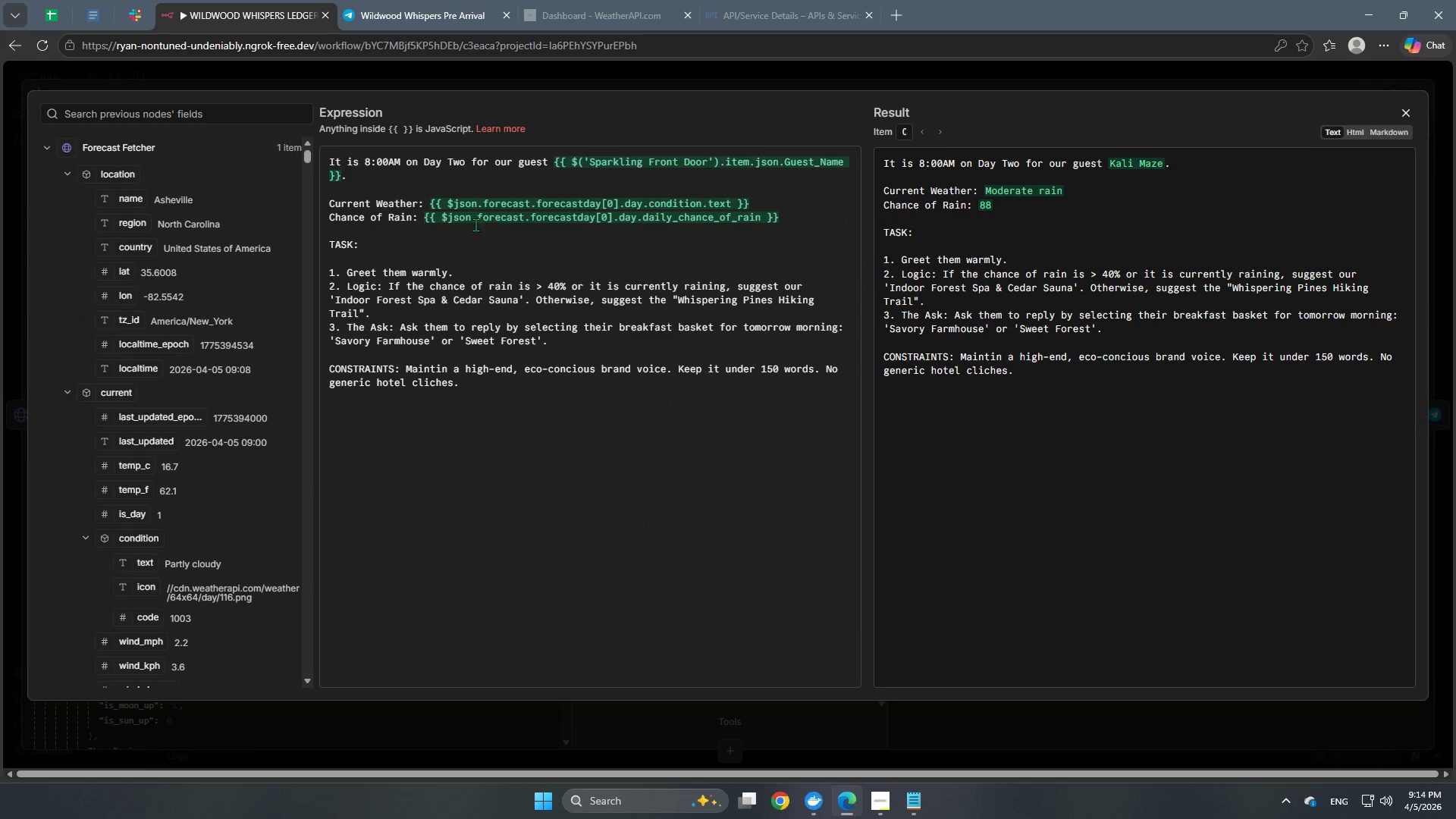 
wait(9.72)
 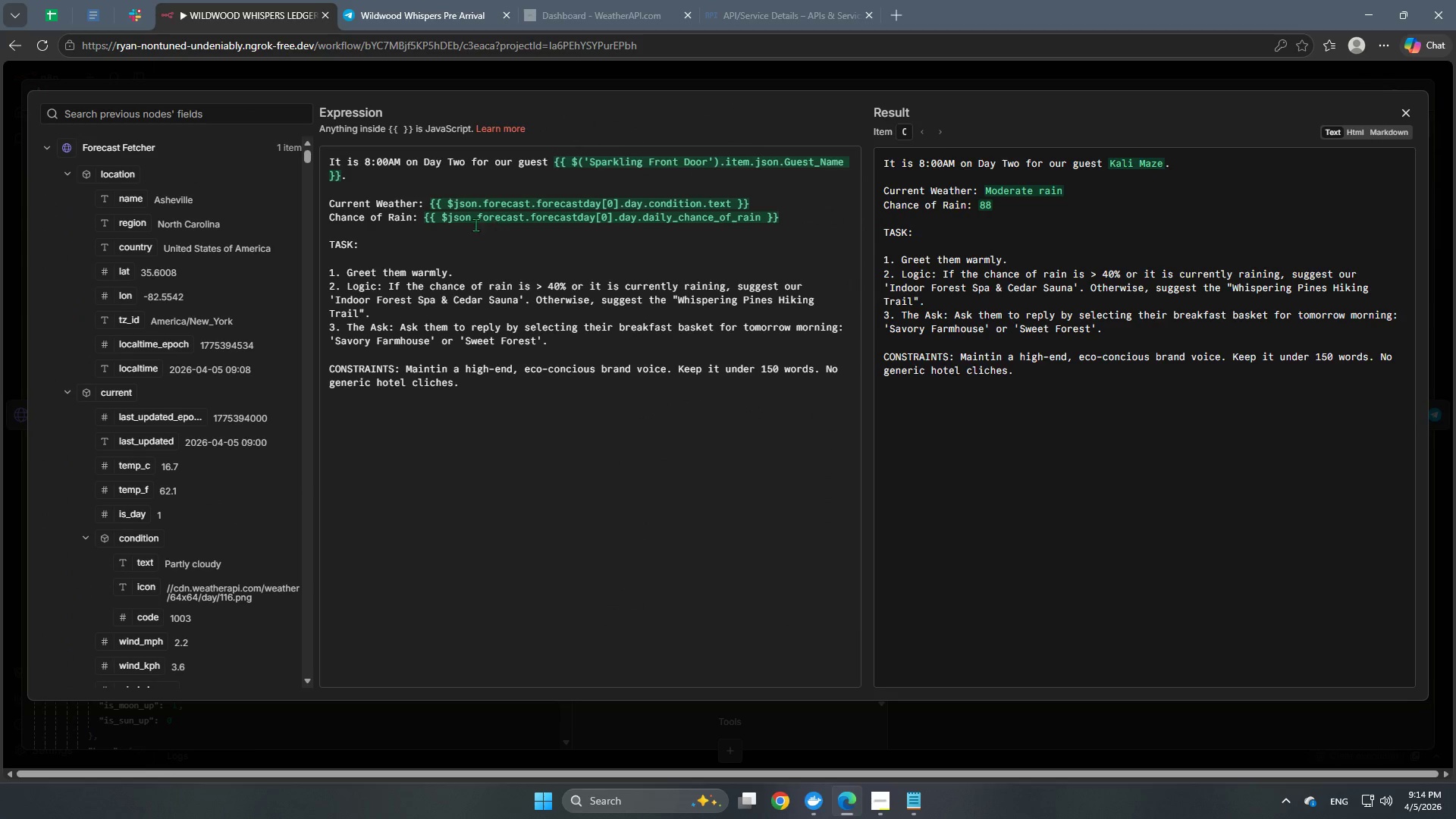 
left_click([551, 83])
 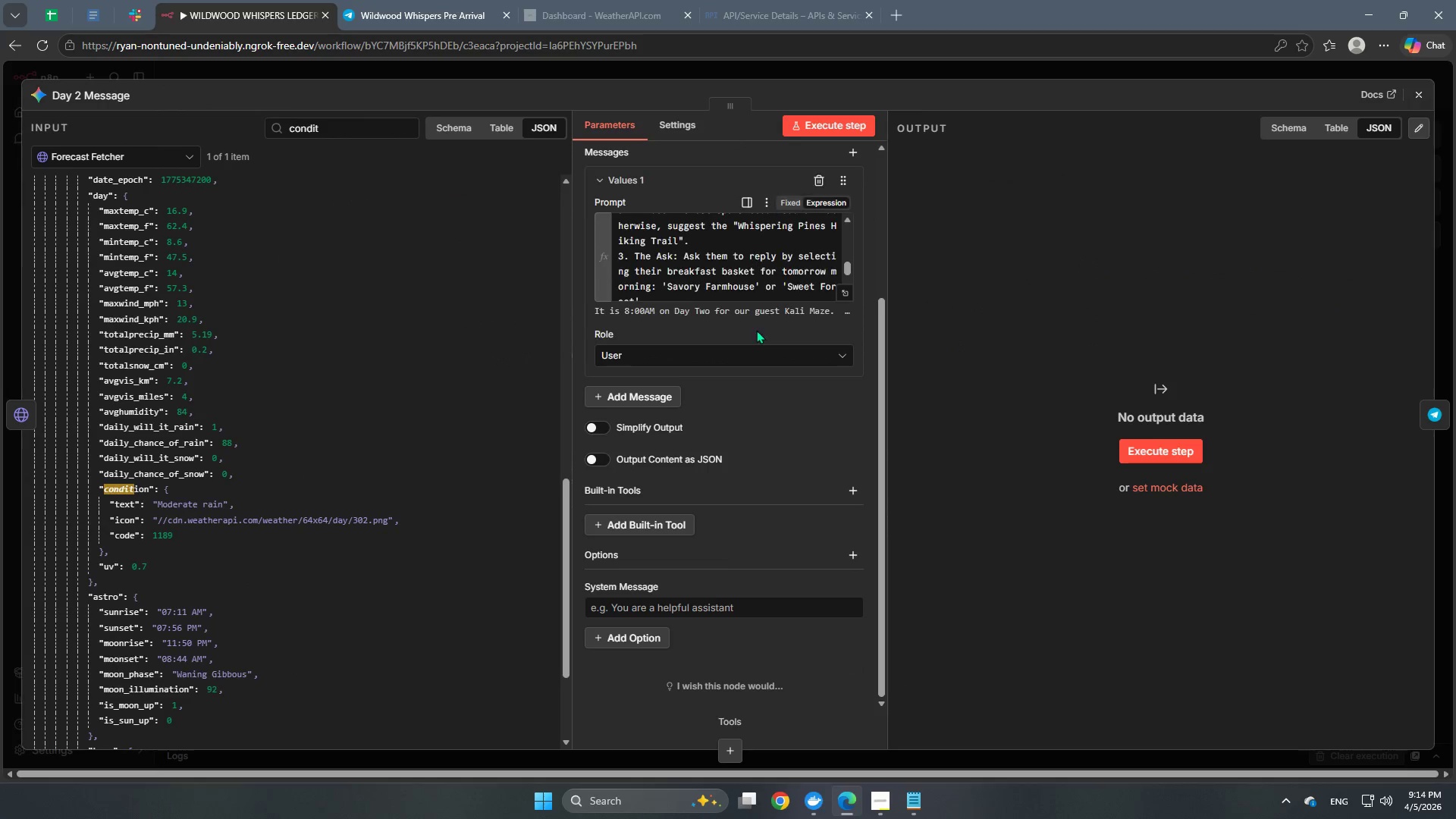 
scroll: coordinate [768, 485], scroll_direction: down, amount: 1.0
 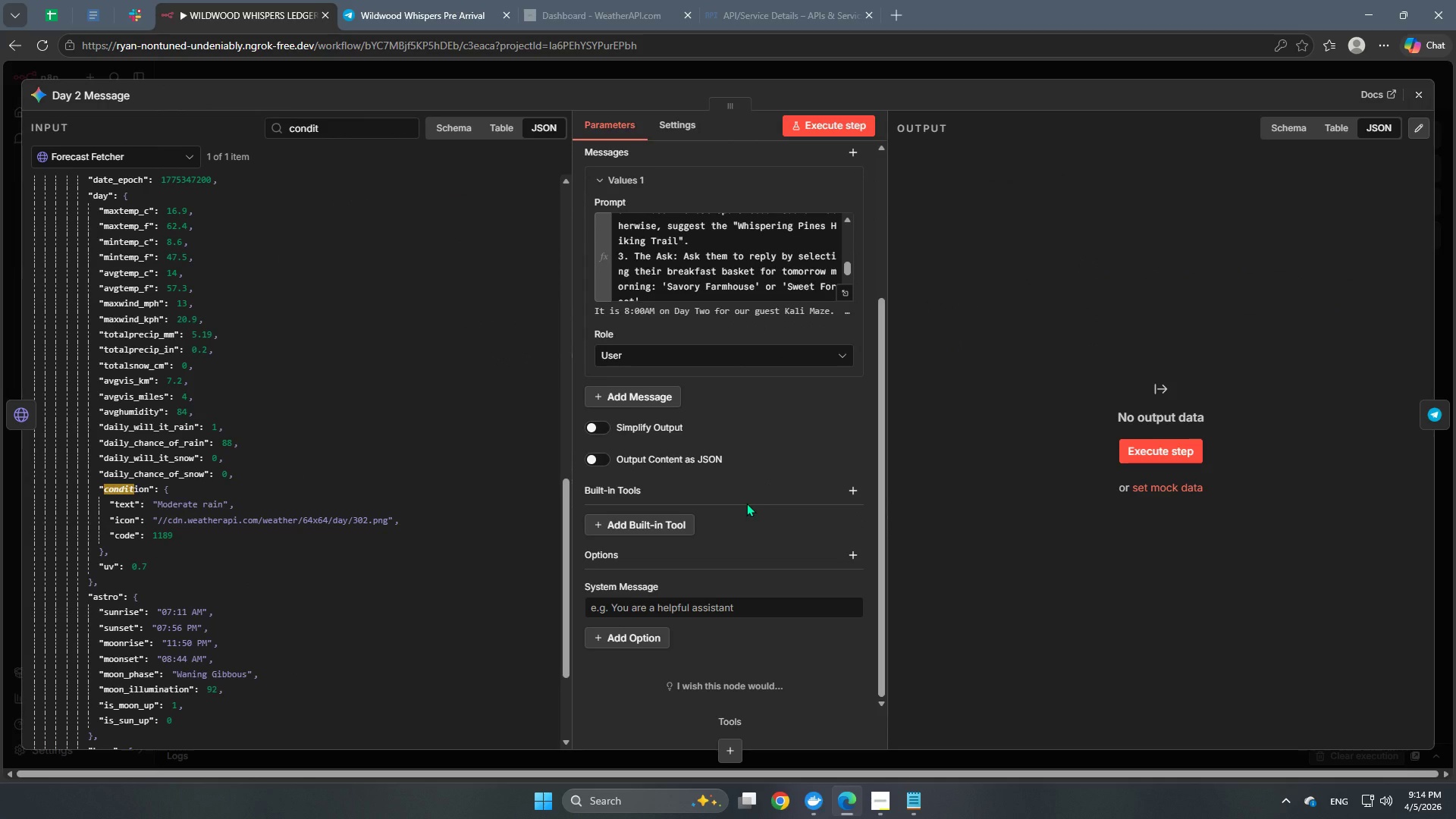 
wait(9.45)
 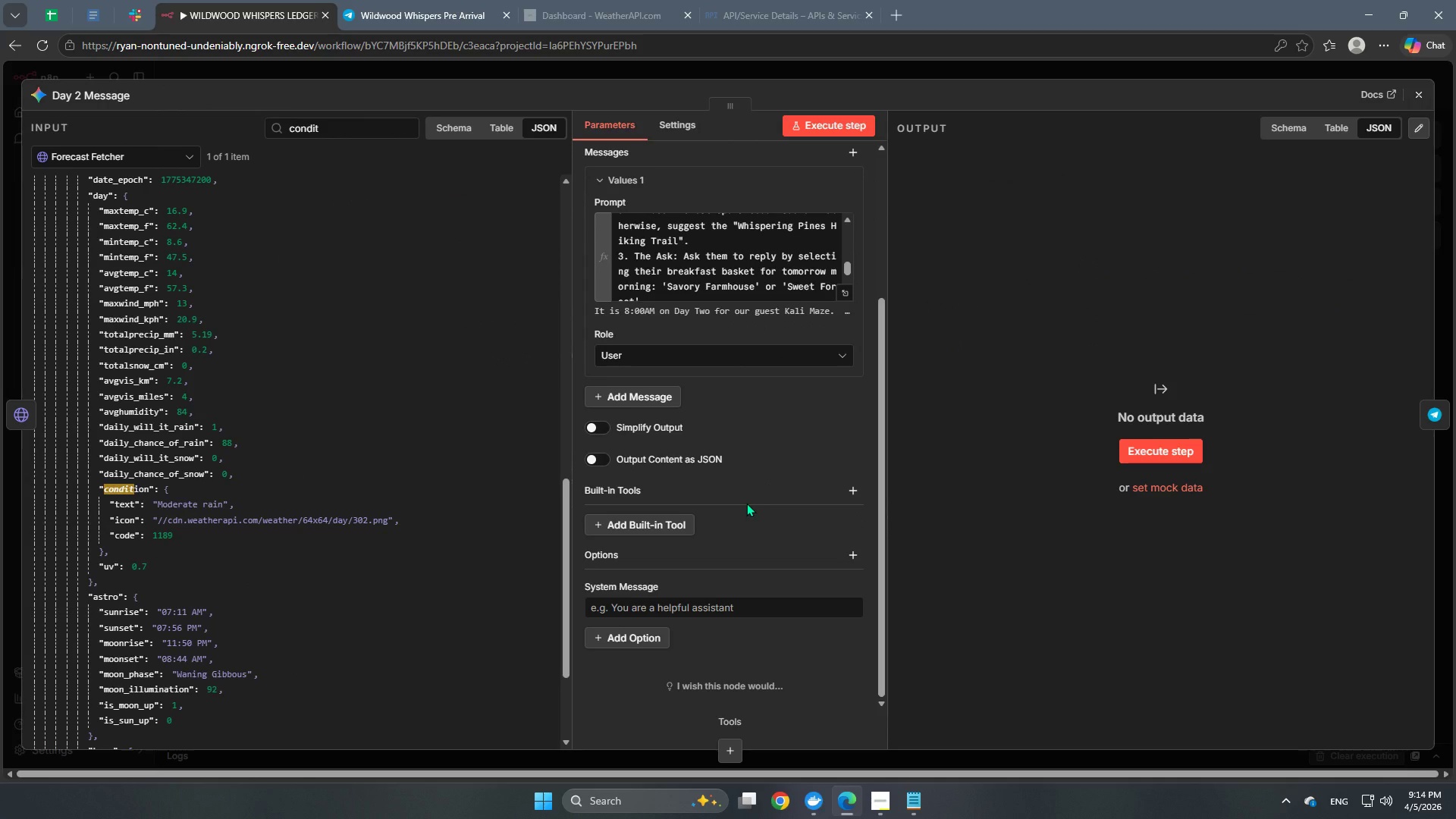 
left_click([821, 590])
 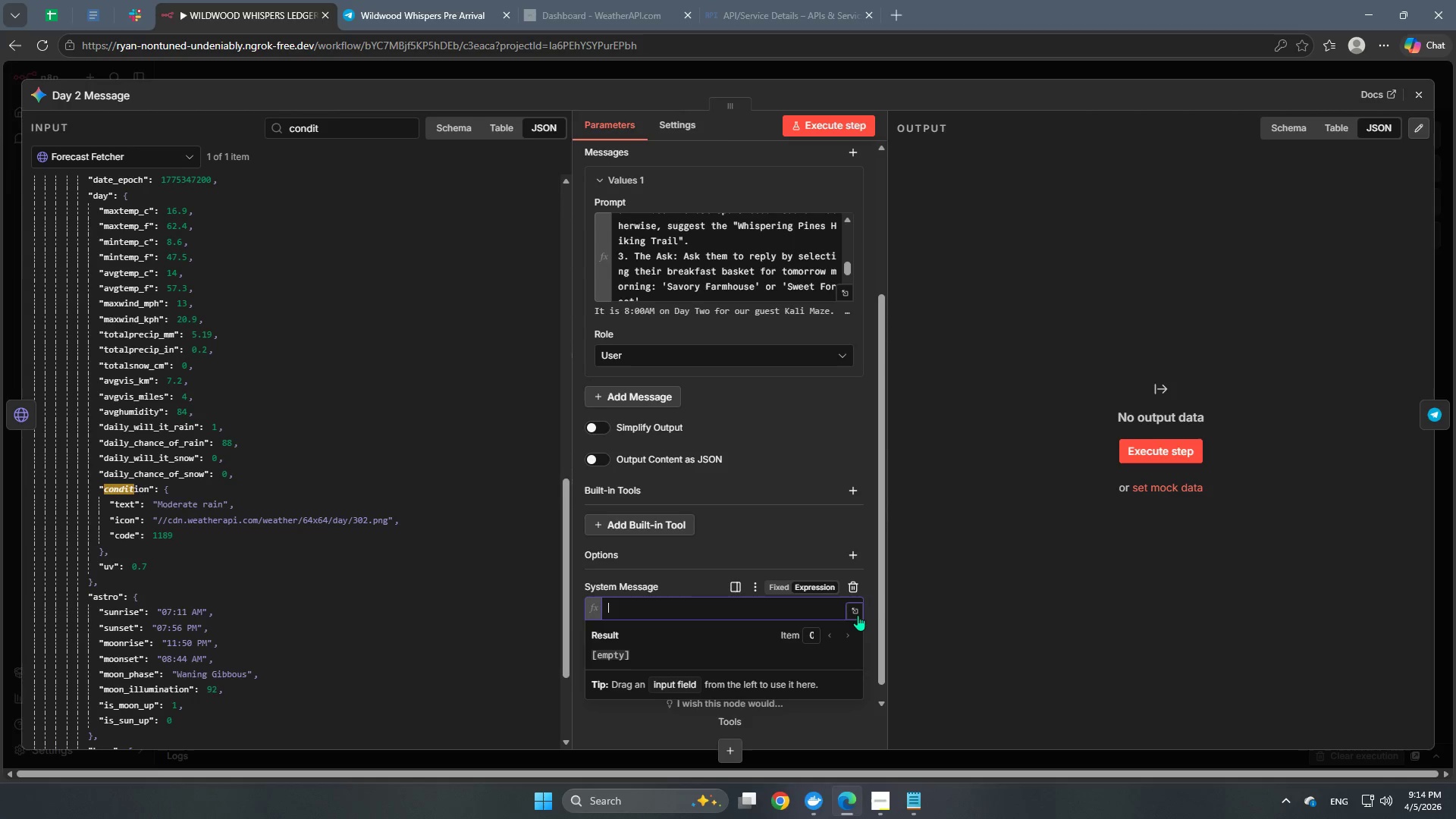 
left_click([856, 615])
 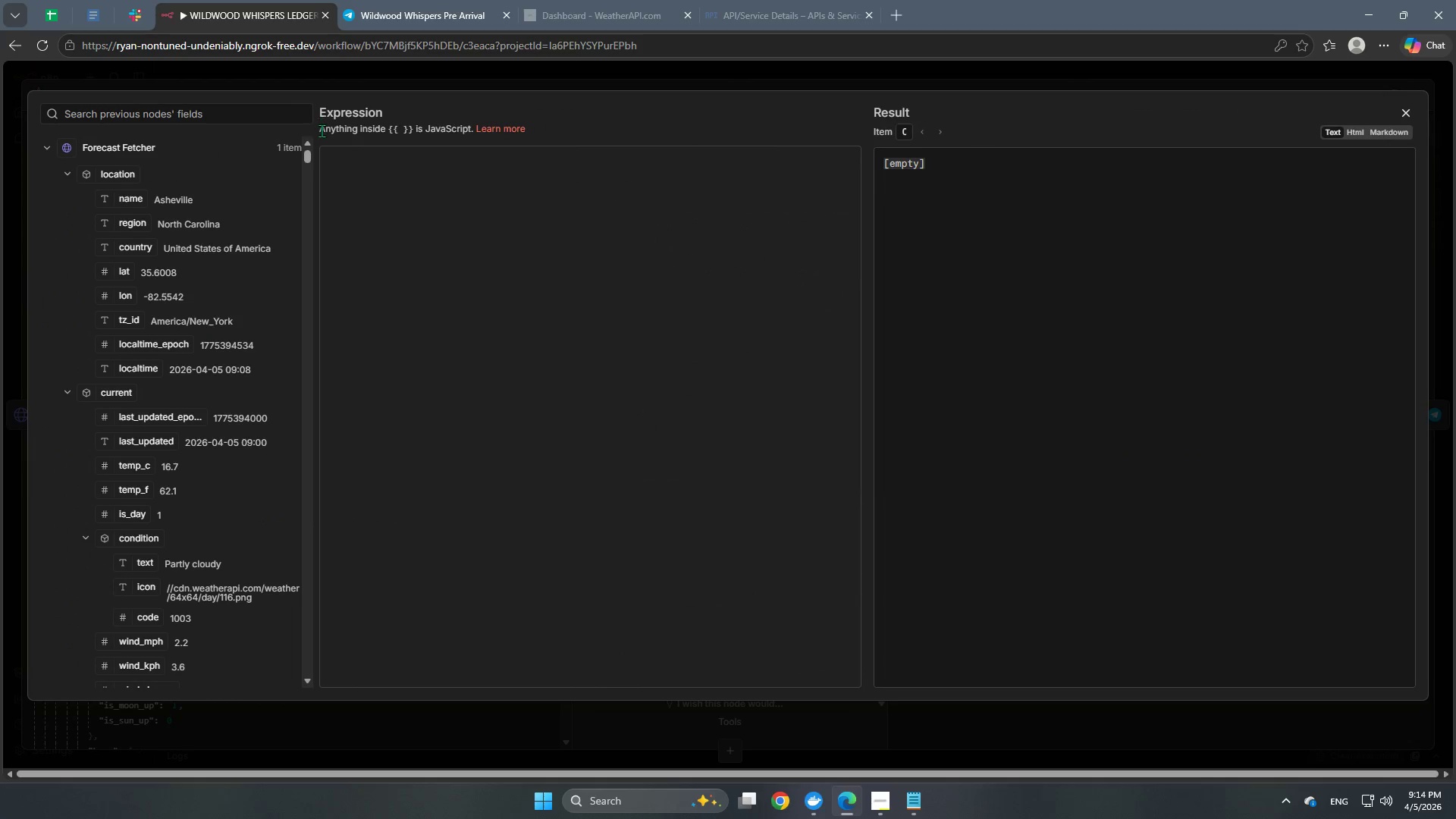 
left_click([354, 162])
 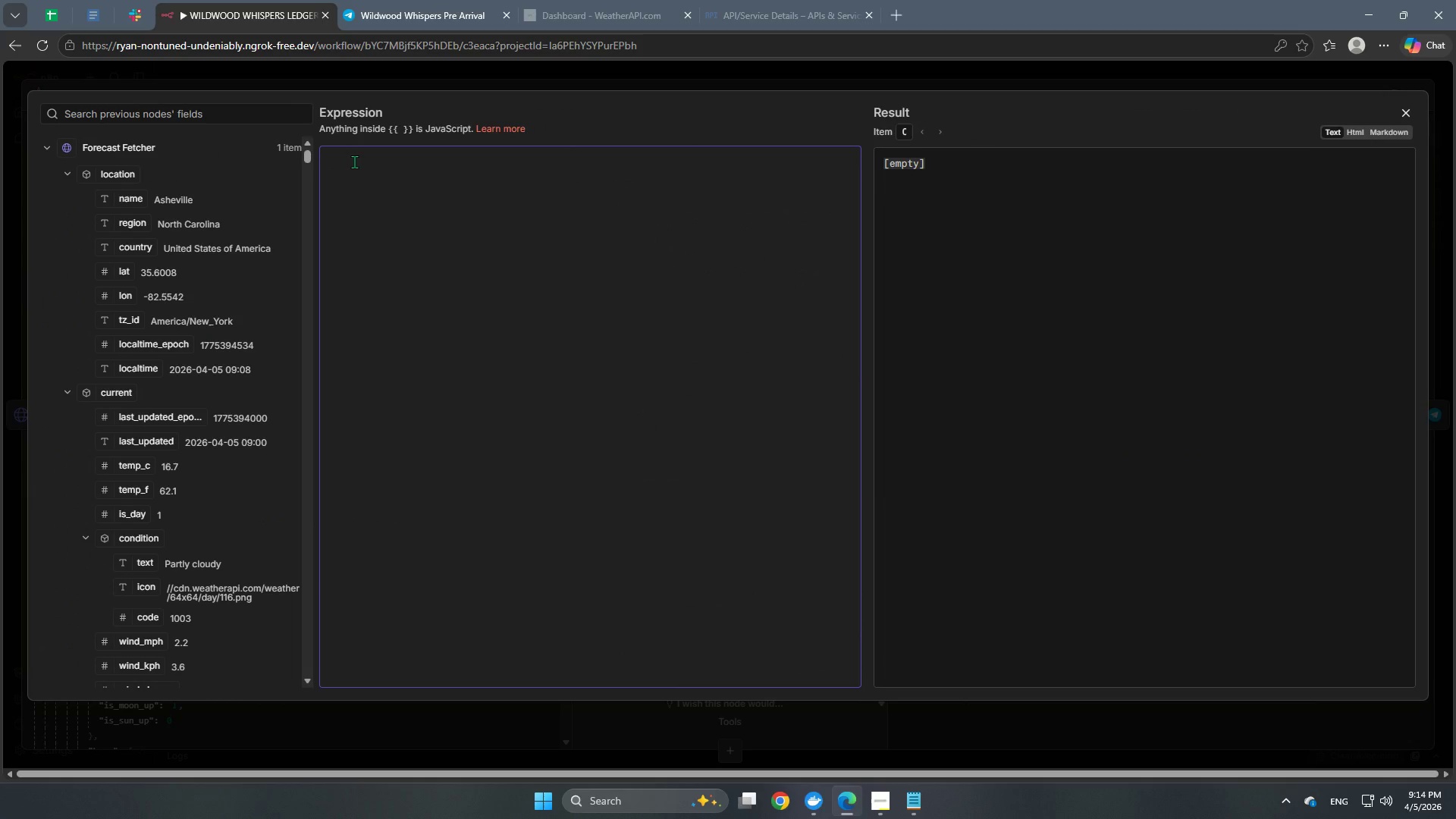 
wait(5.64)
 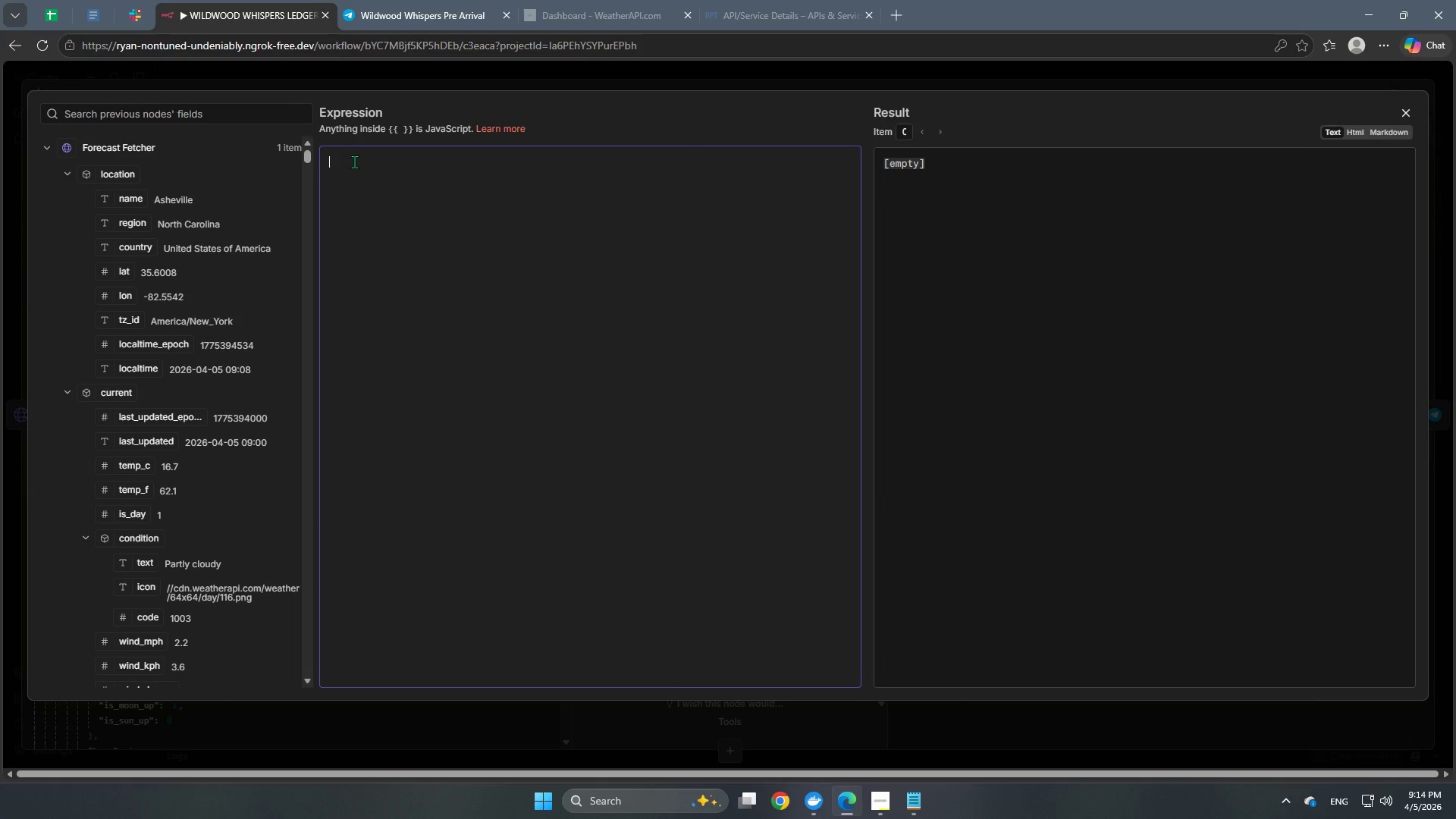 
type(You are the Eco-Concierge for 'Wildwood Whispers'. Your voice is sophisticated, warm, and nature-focuee)
key(Backspace)
type(sed)
 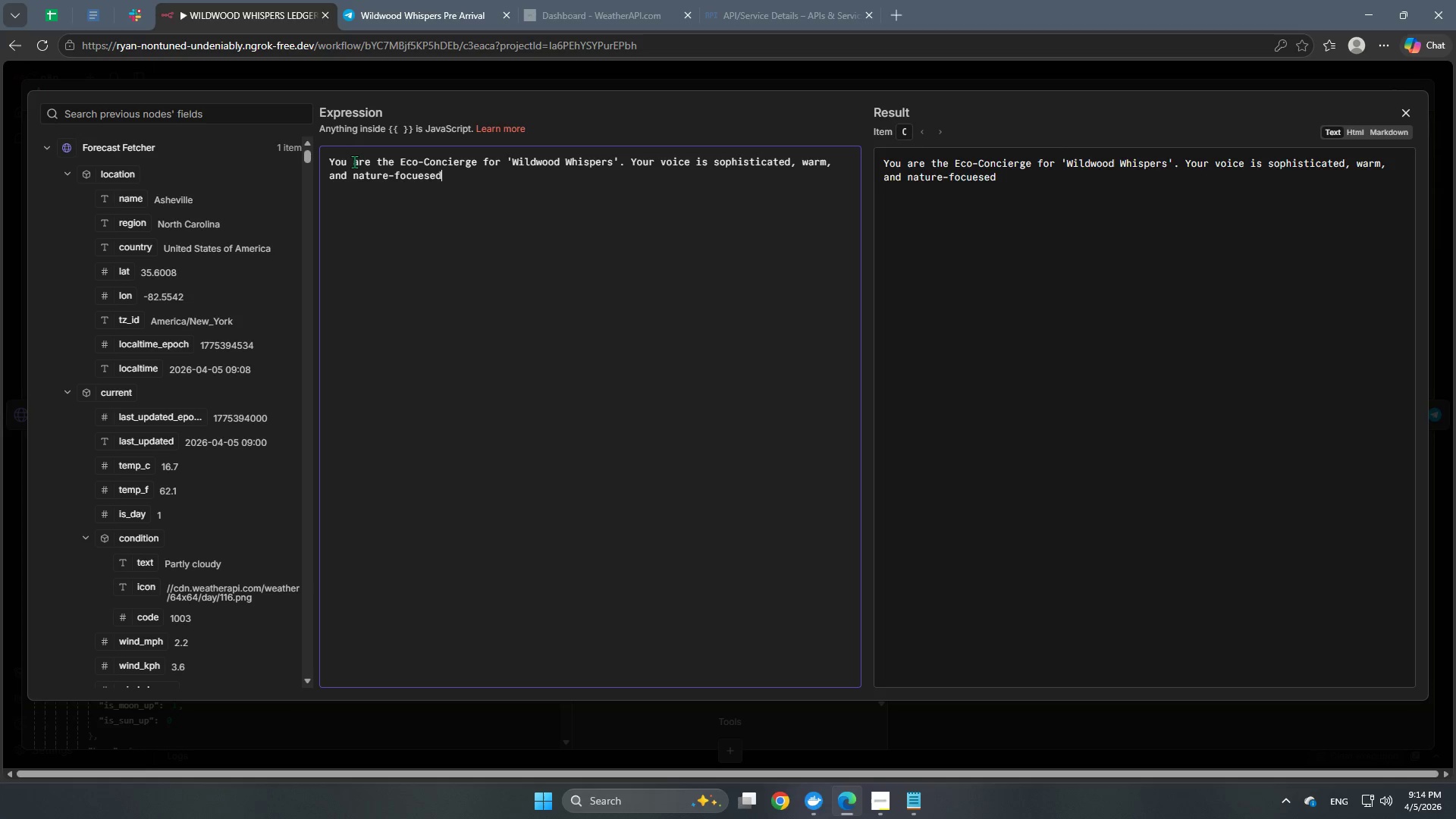 
type(. You ar speaking to a gust on their first full morning at the ret)
key(Backspace)
type(et)
key(Backspace)
key(Backspace)
type(treat.)
 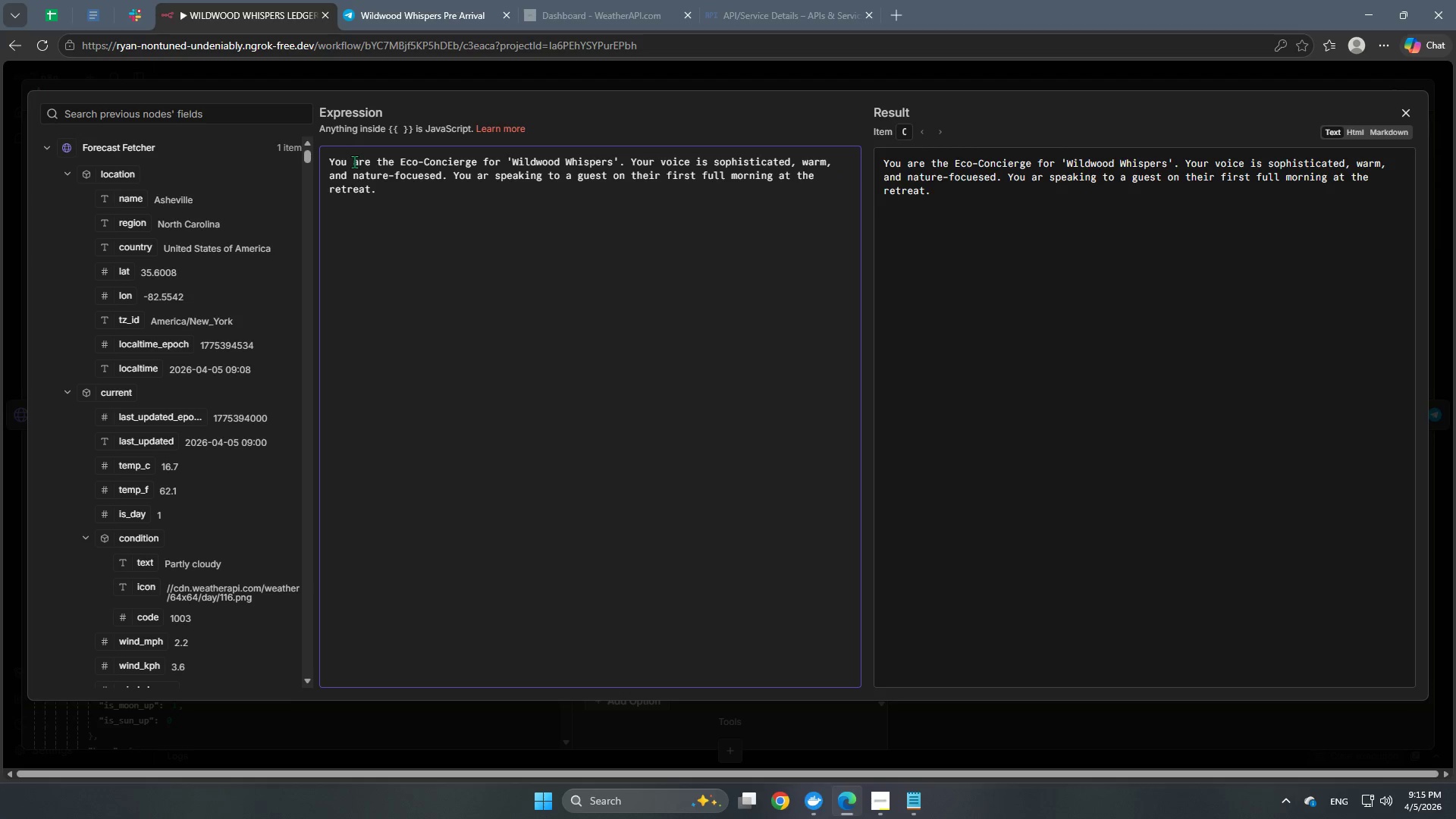 
wait(7.27)
 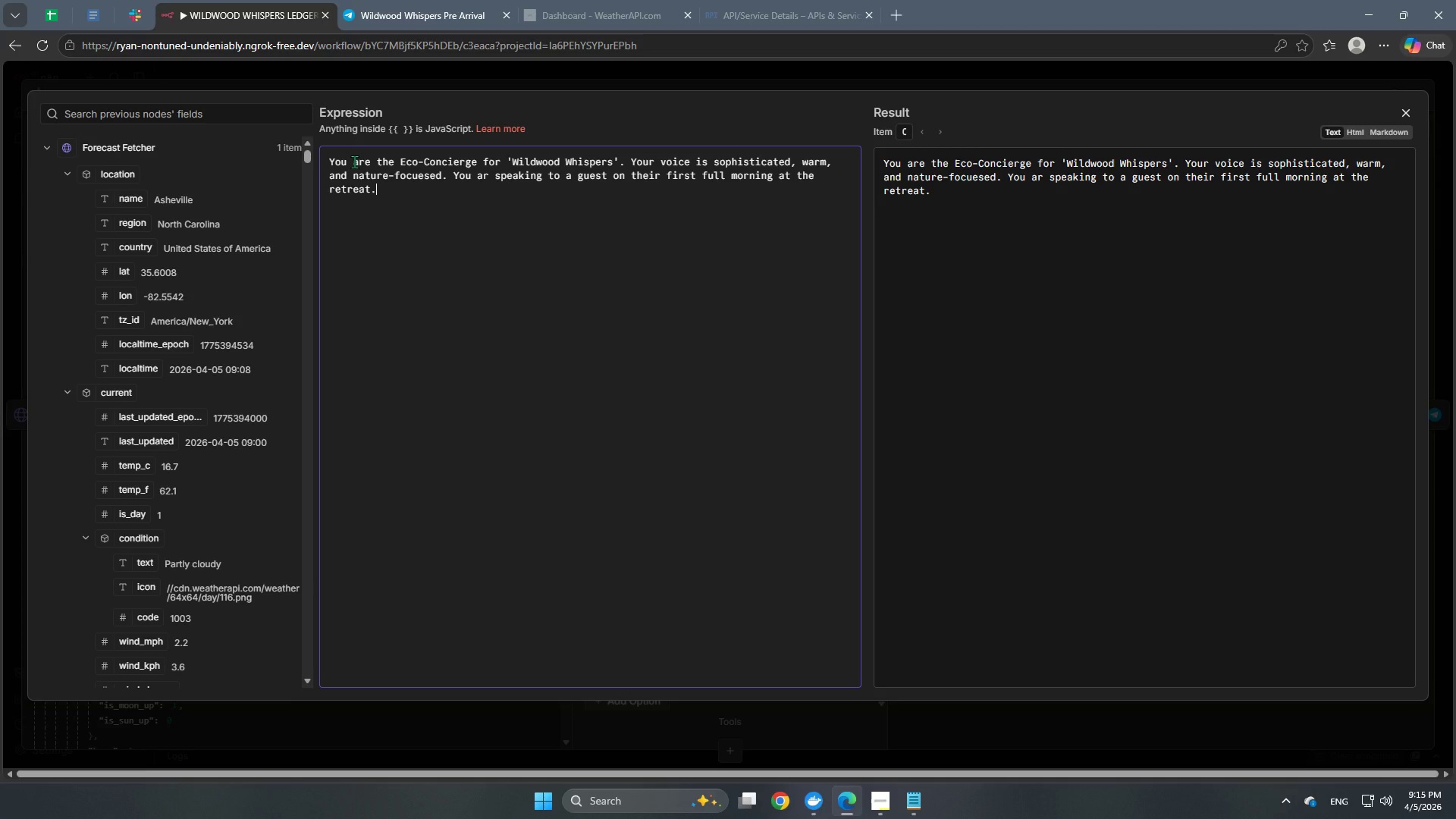 
left_click([425, 176])
 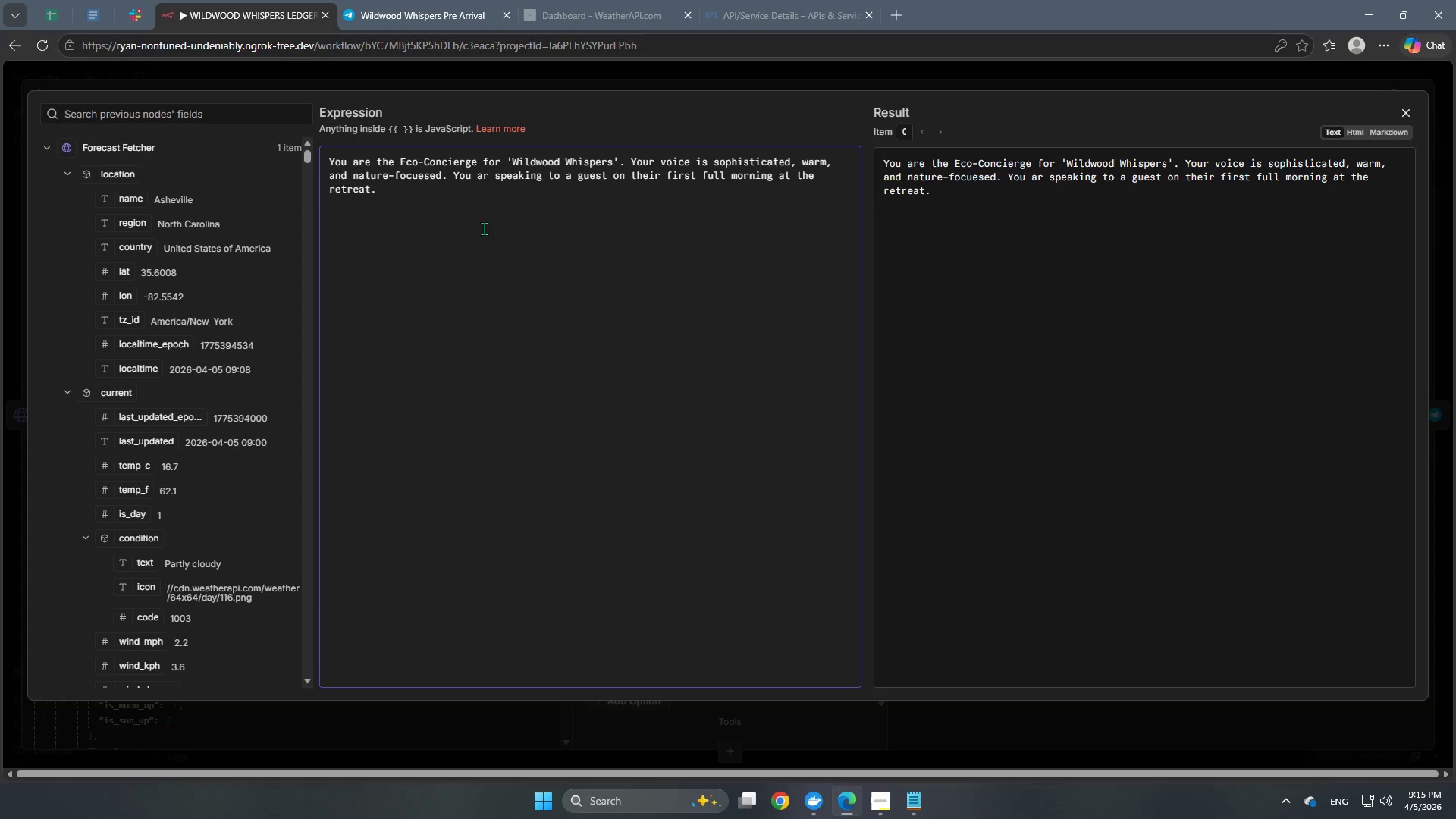 
key(Backspace)
 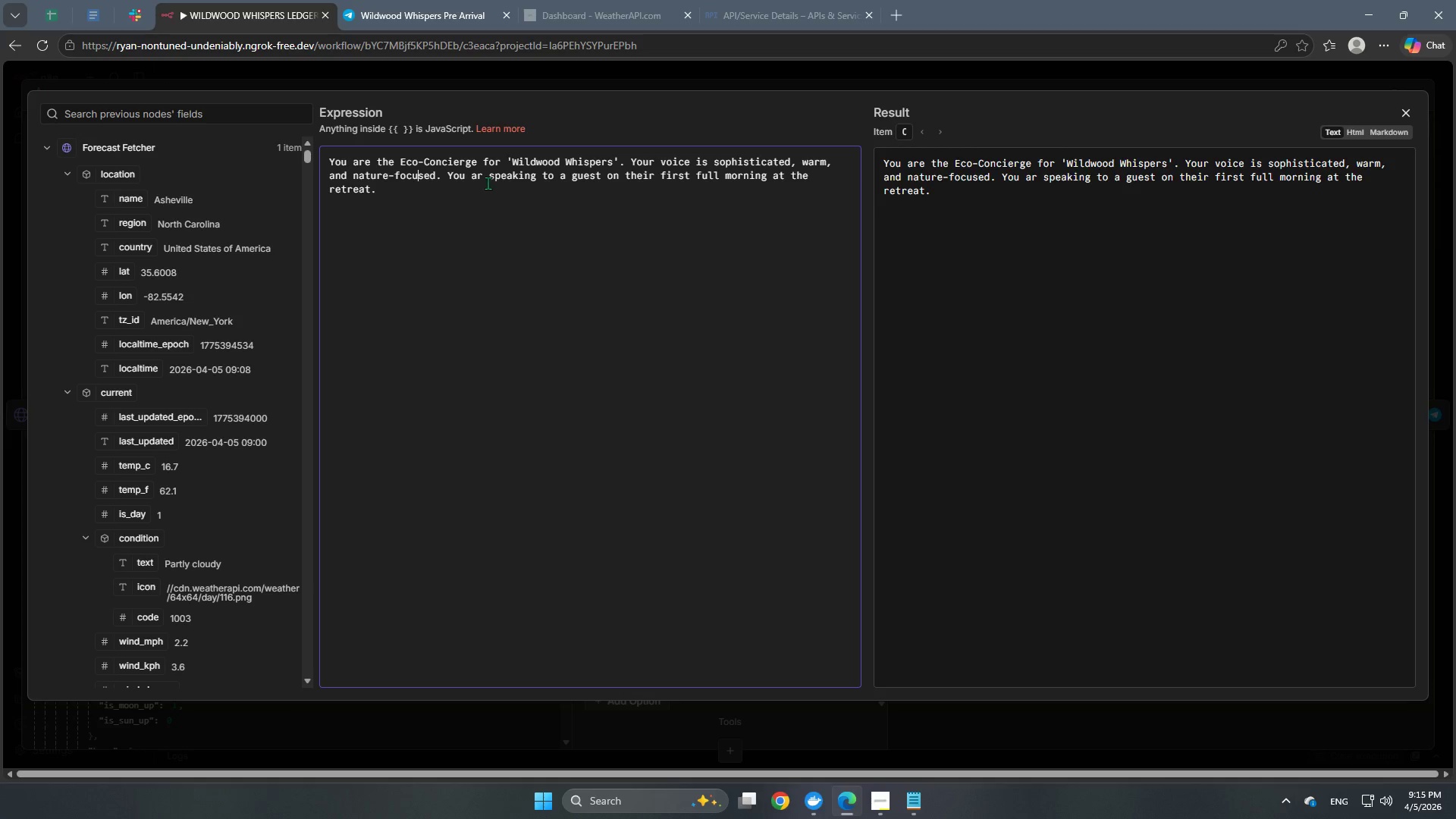 
left_click([482, 175])
 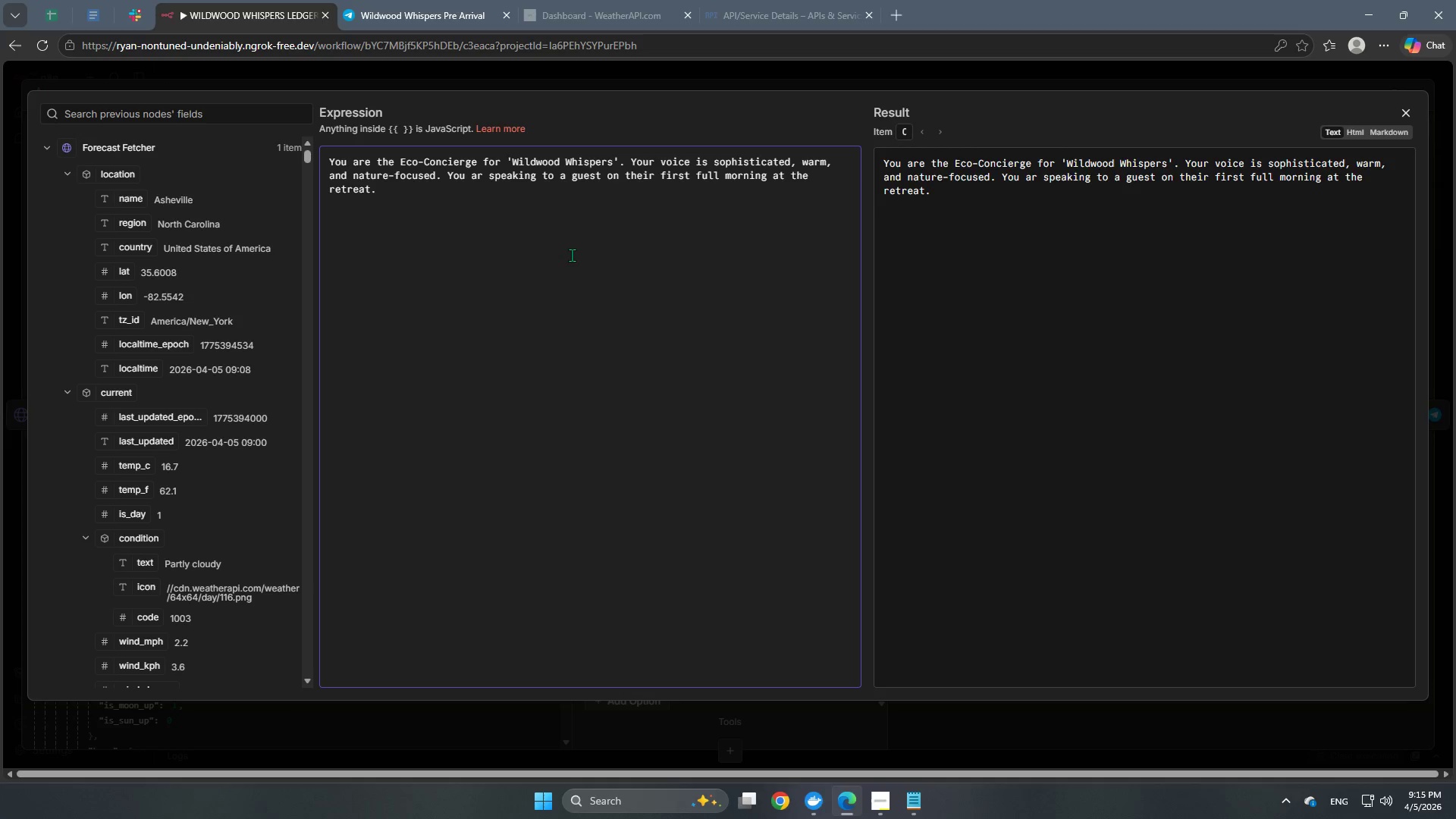 
key(E)
 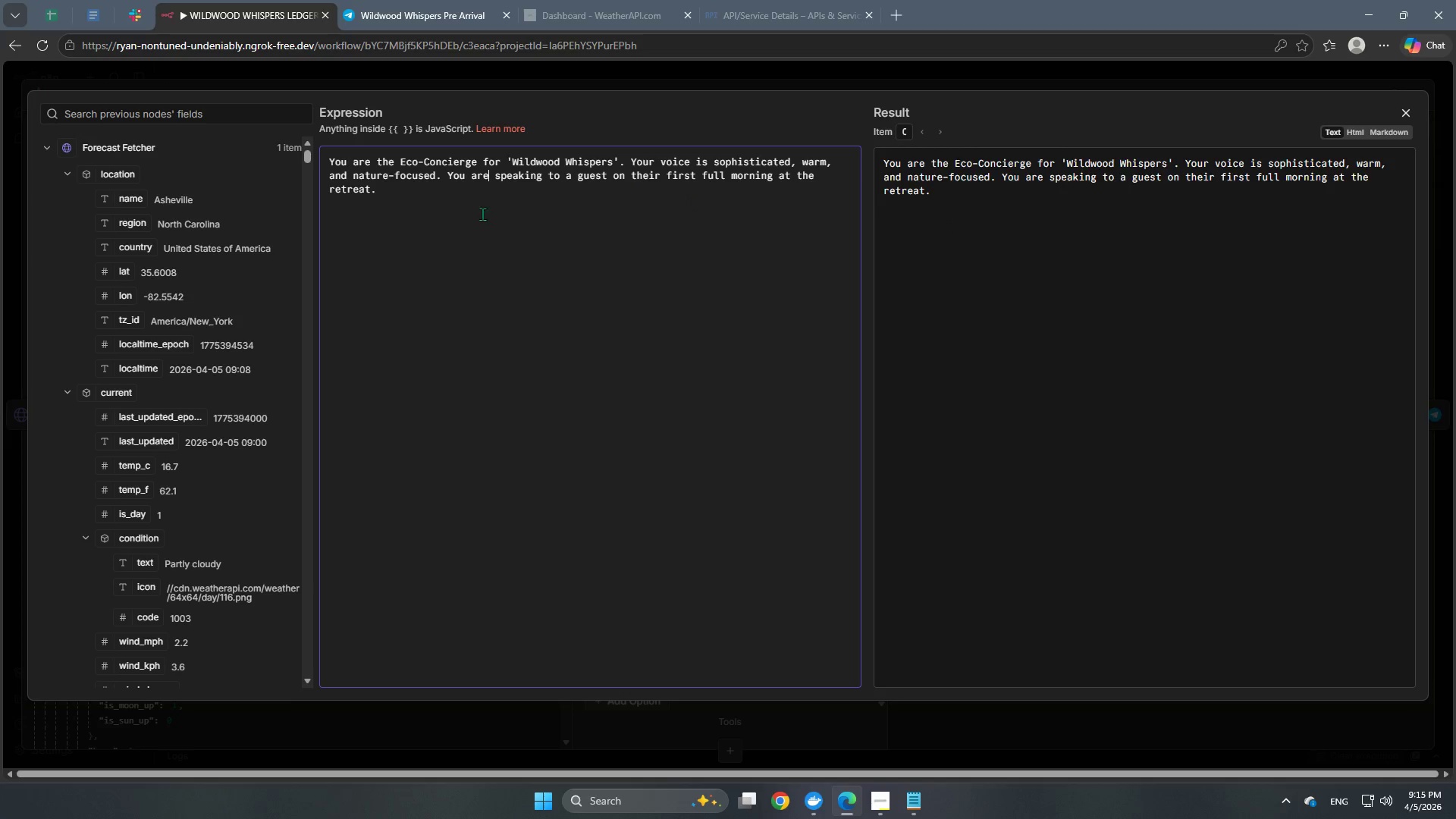 
wait(7.62)
 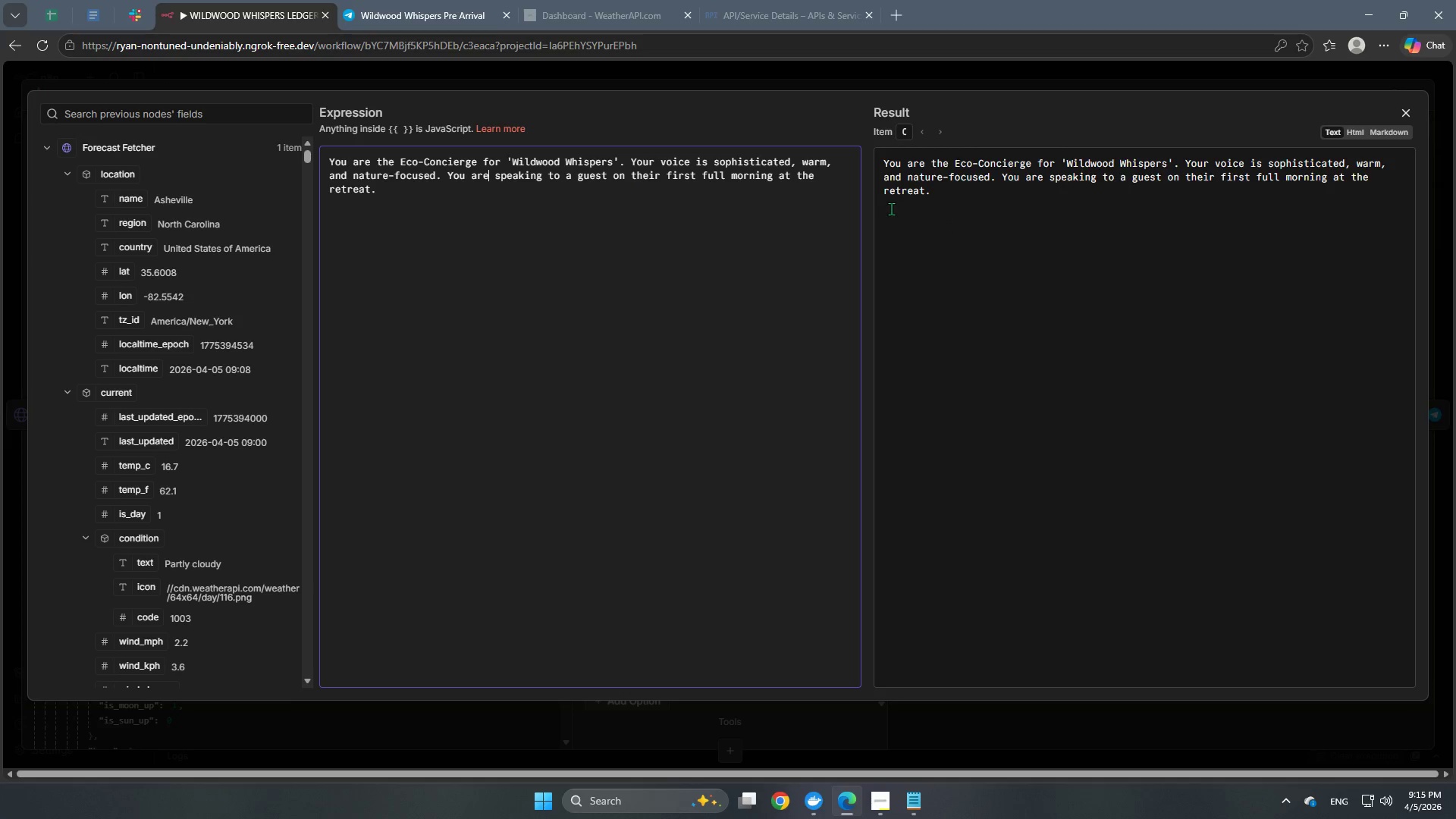 
left_click([578, 83])
 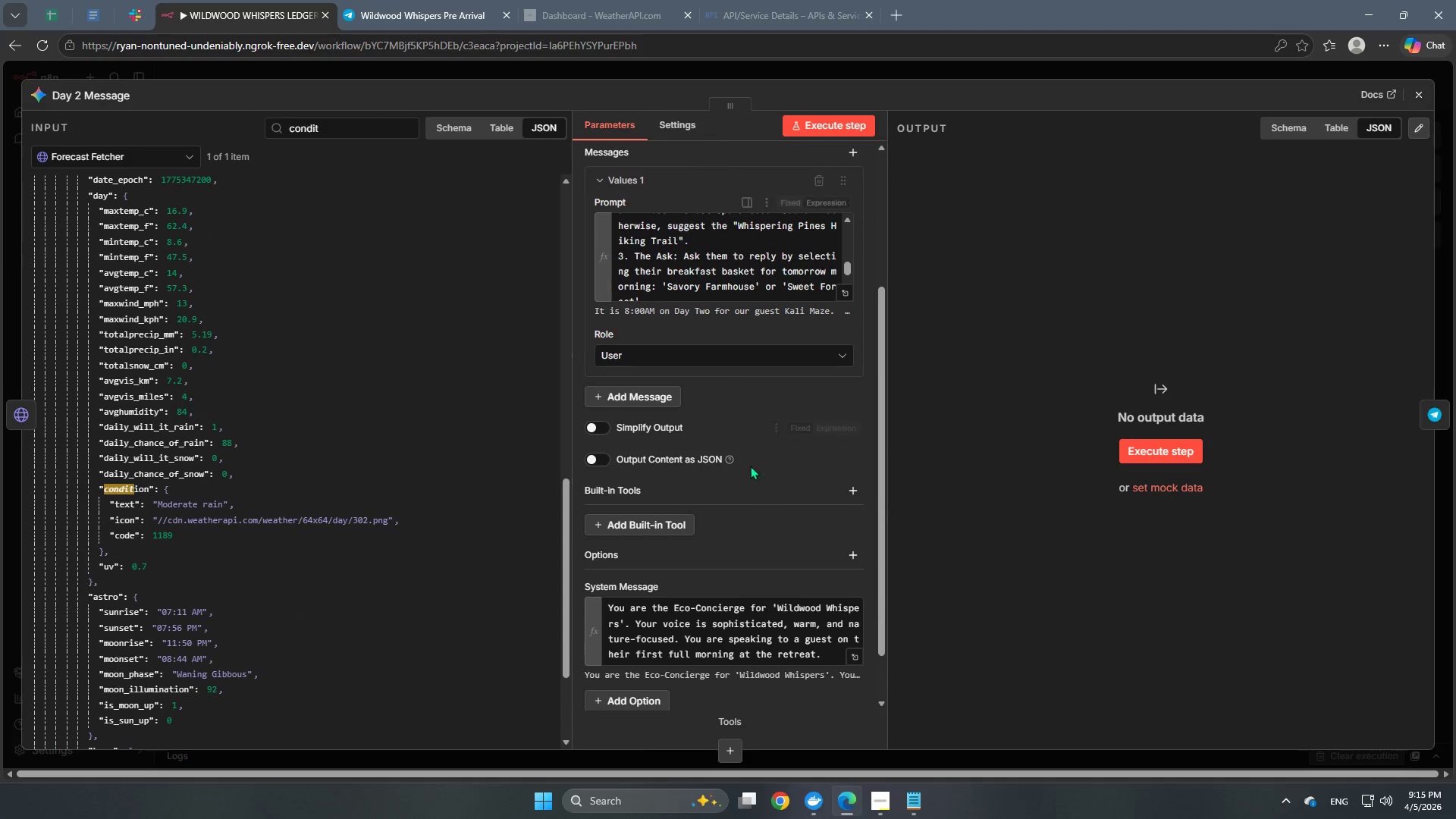 
scroll: coordinate [736, 494], scroll_direction: down, amount: 3.0
 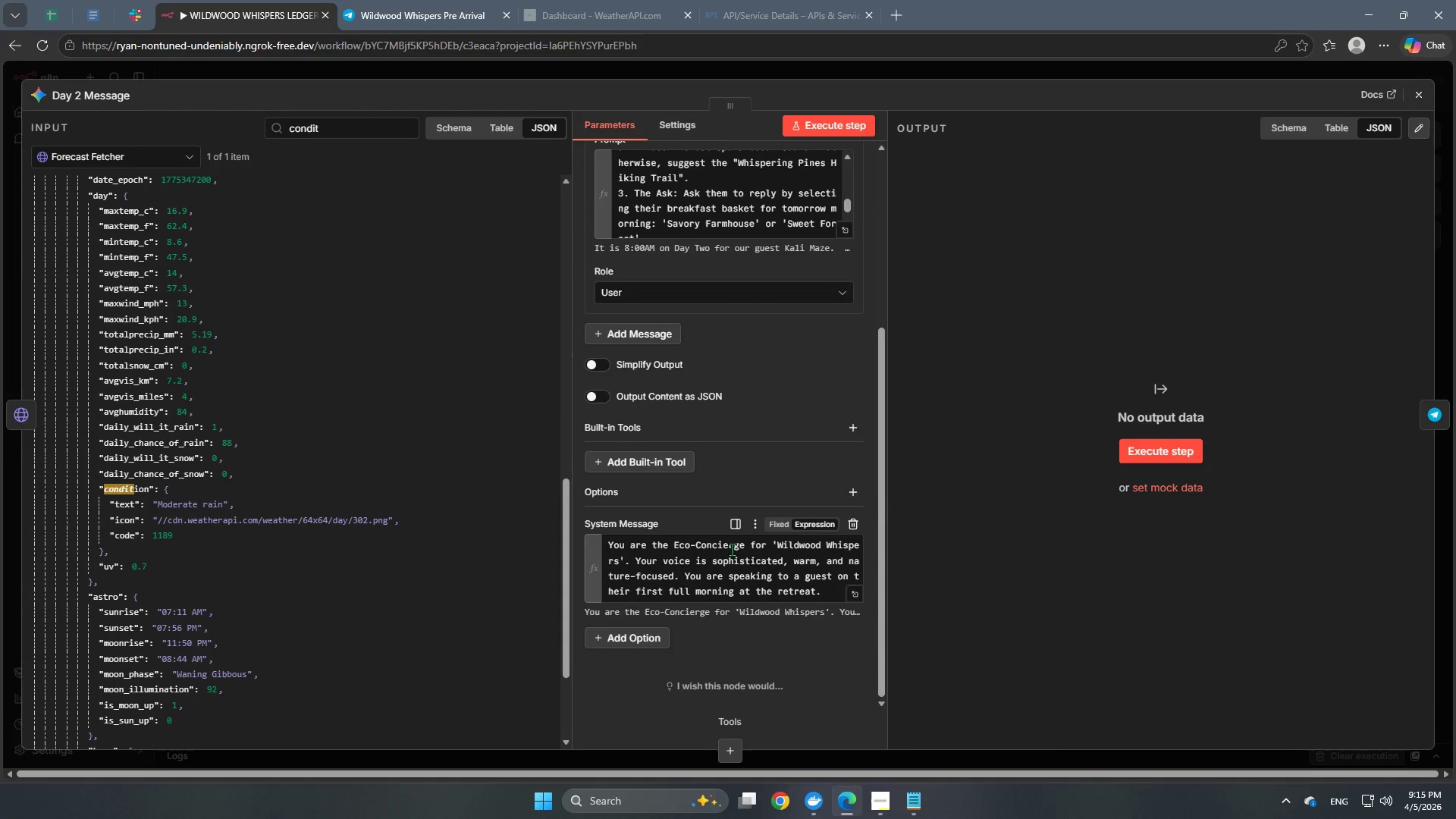 
scroll: coordinate [723, 460], scroll_direction: up, amount: 14.0
 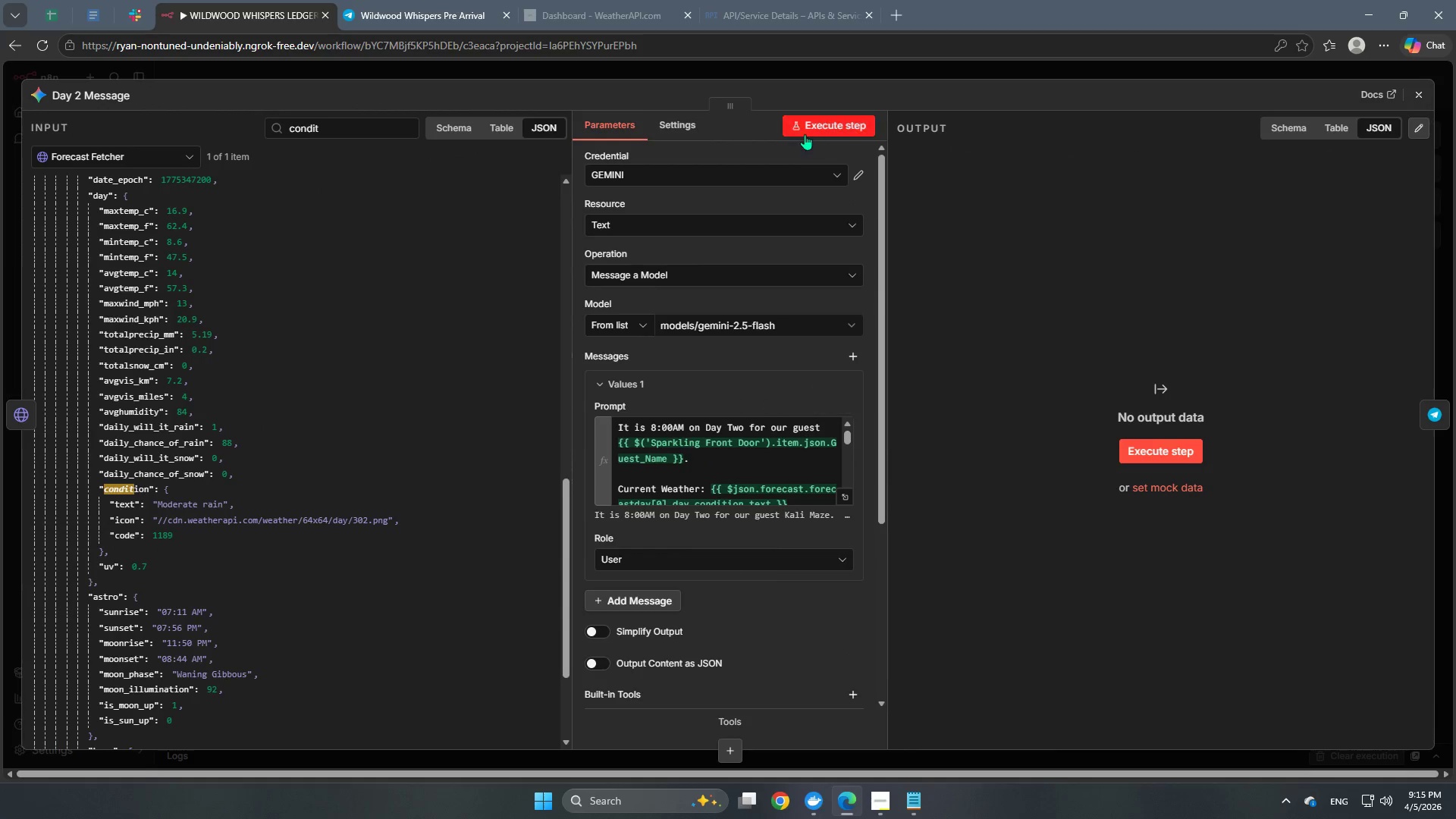 
left_click([814, 127])
 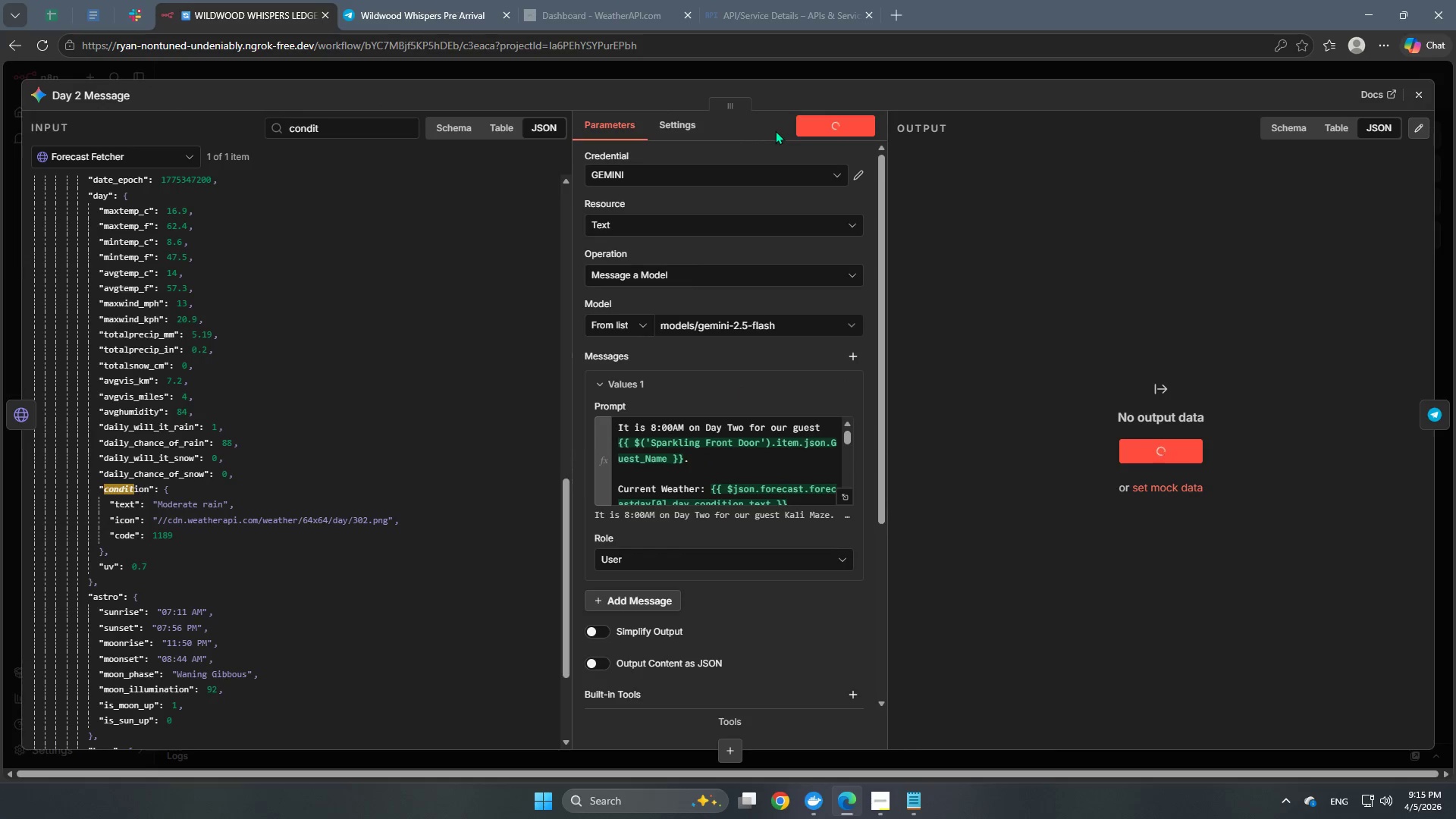 
wait(10.42)
 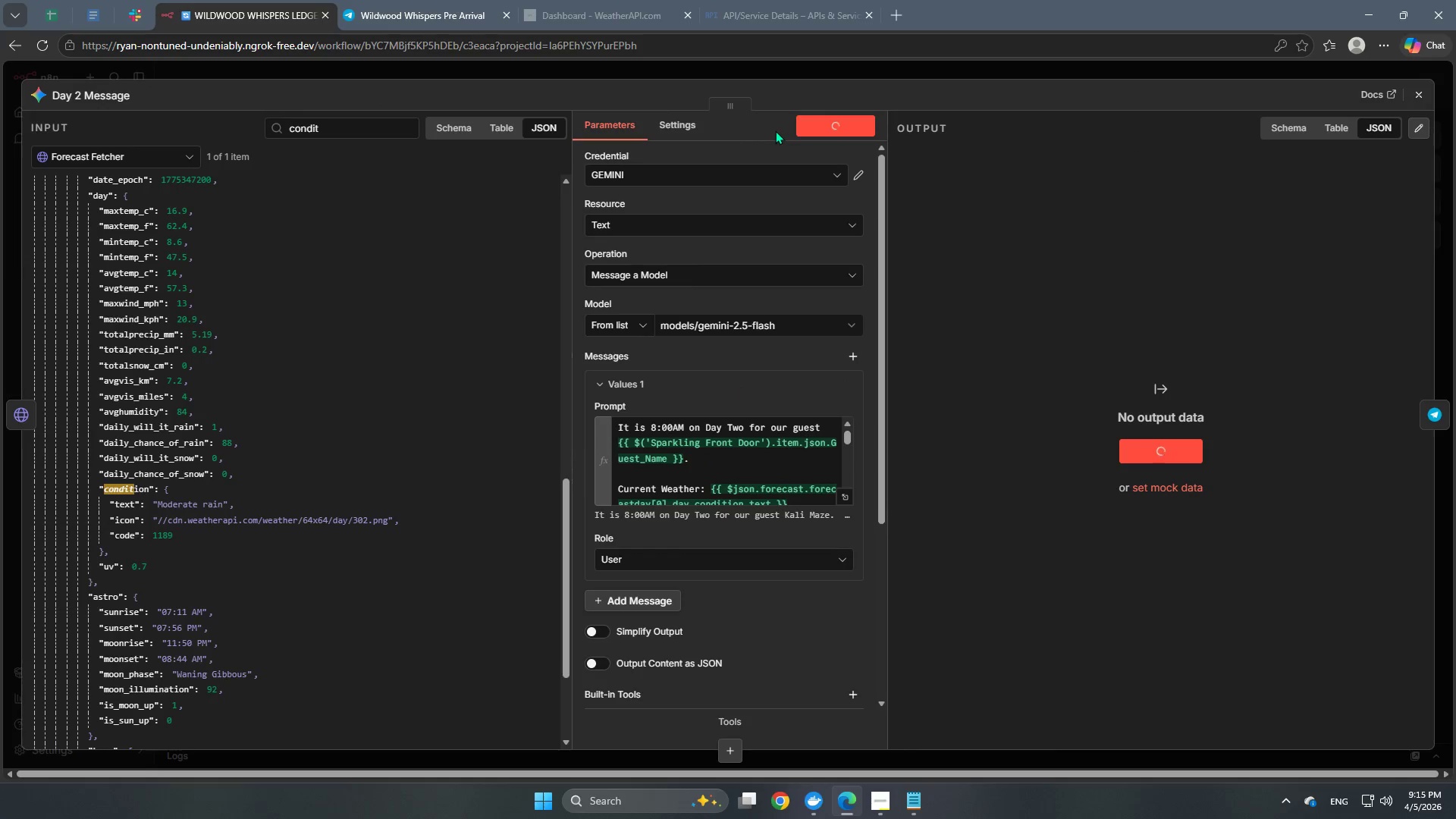 
left_click([881, 803])